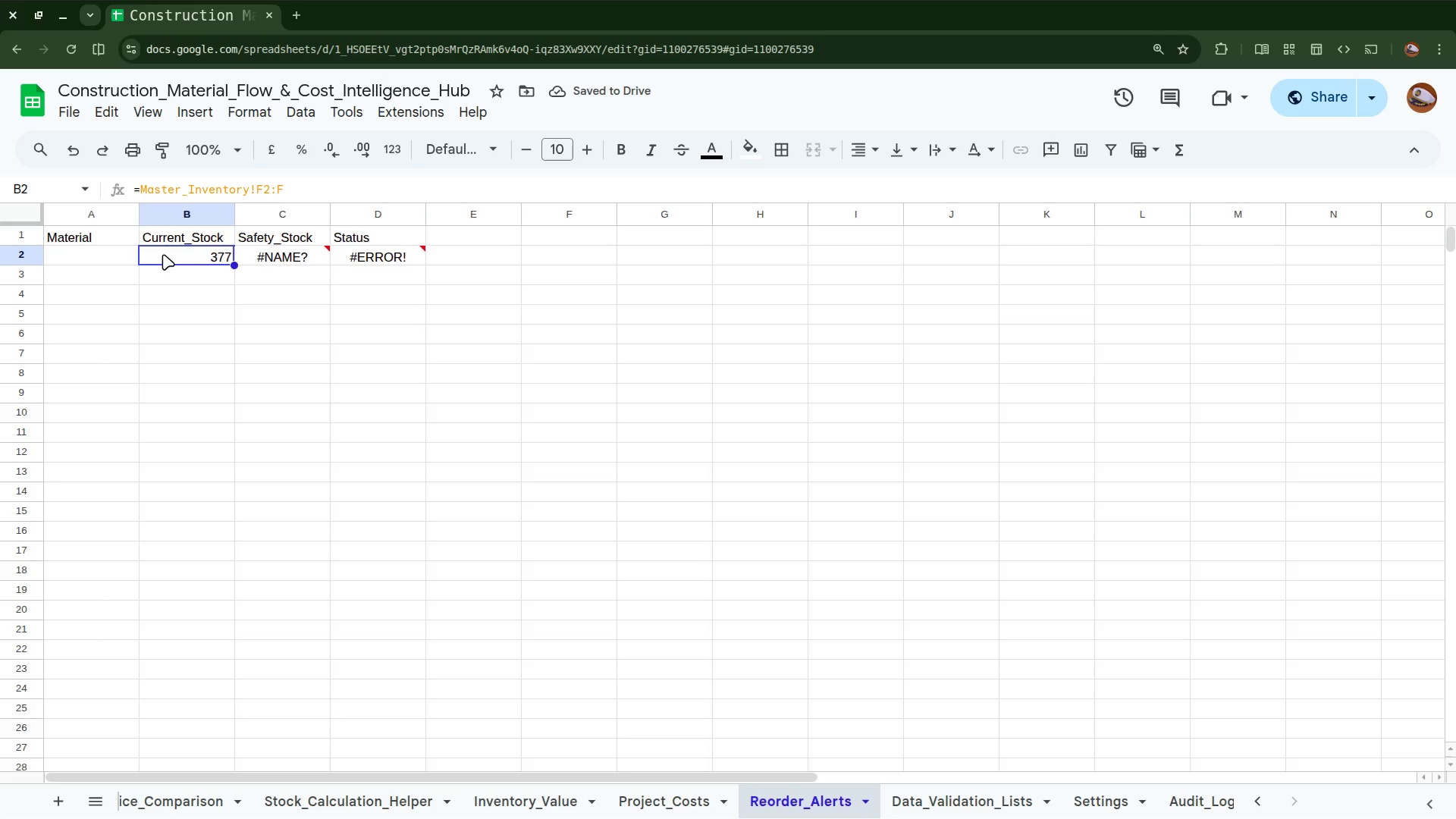 
wait(5.59)
 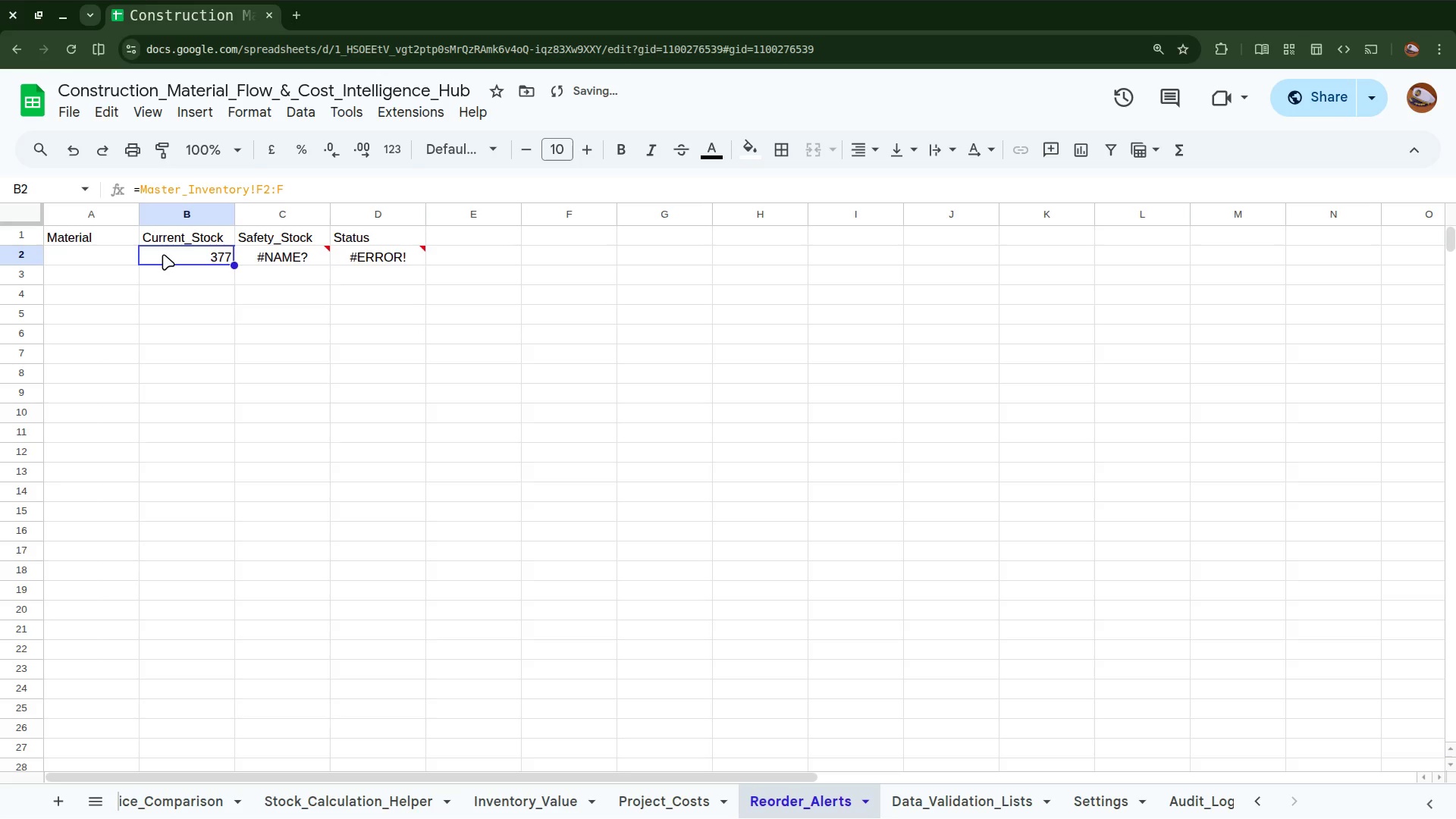 
left_click([270, 254])
 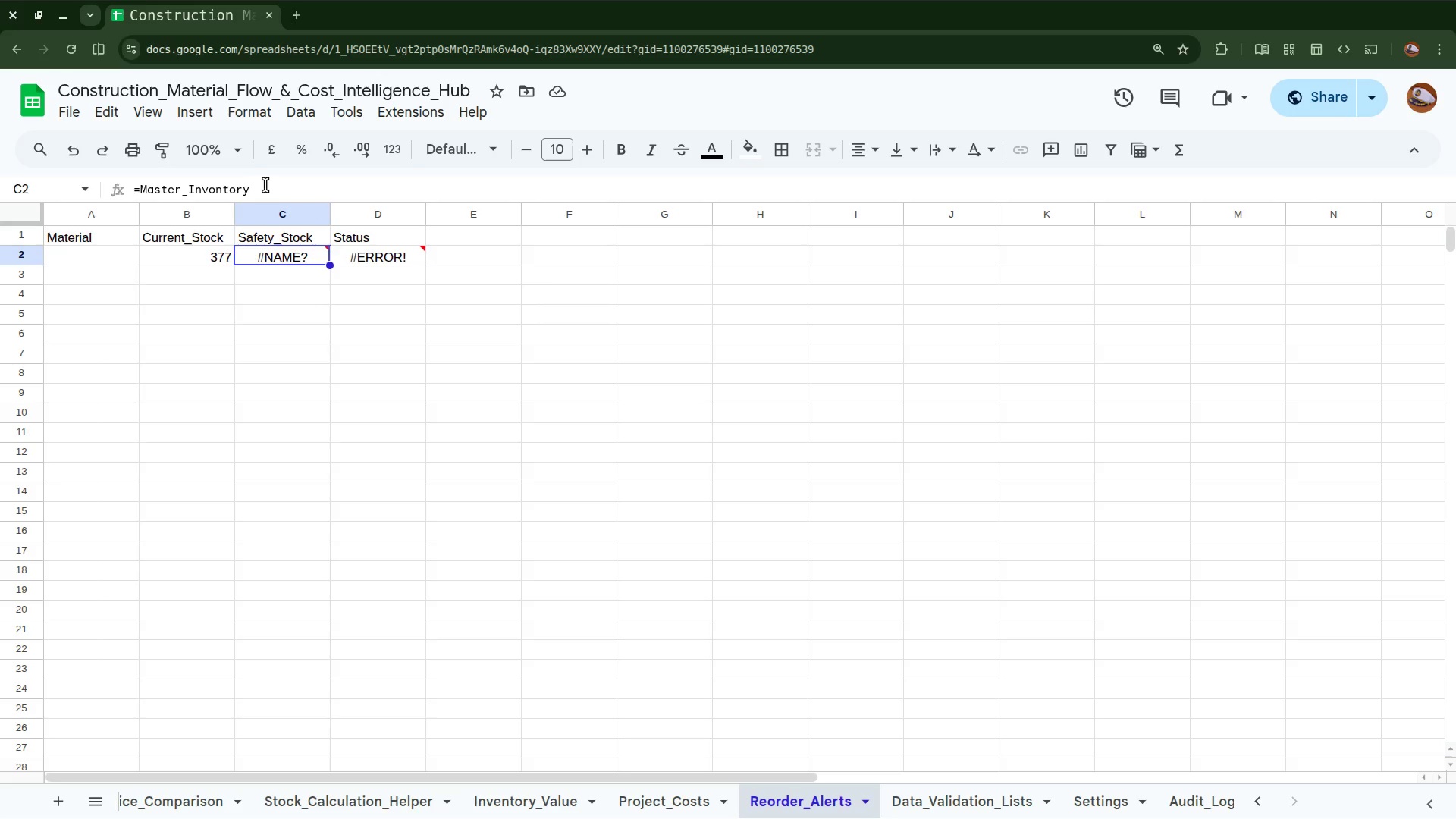 
left_click([265, 192])
 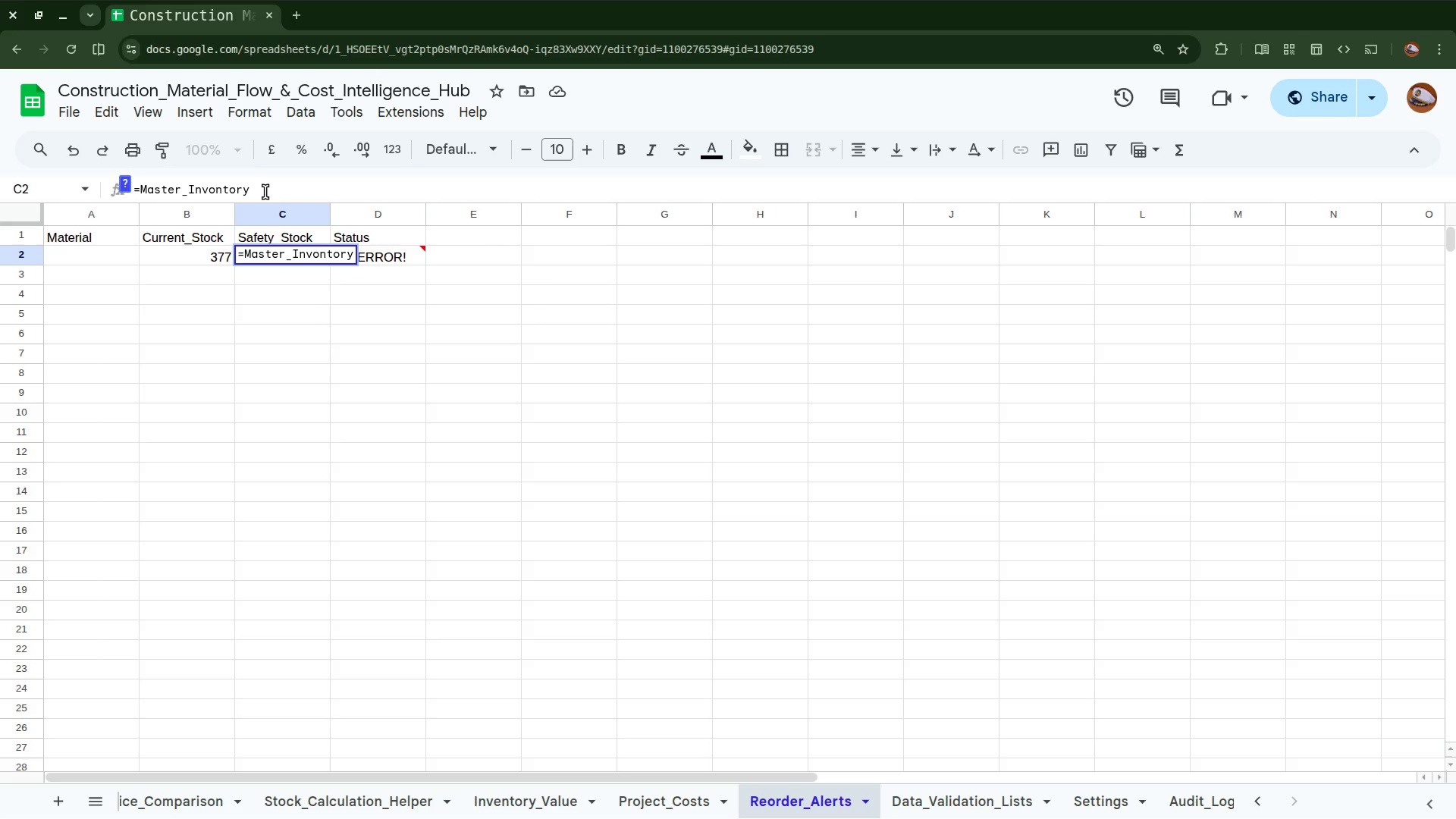 
key(Space)
 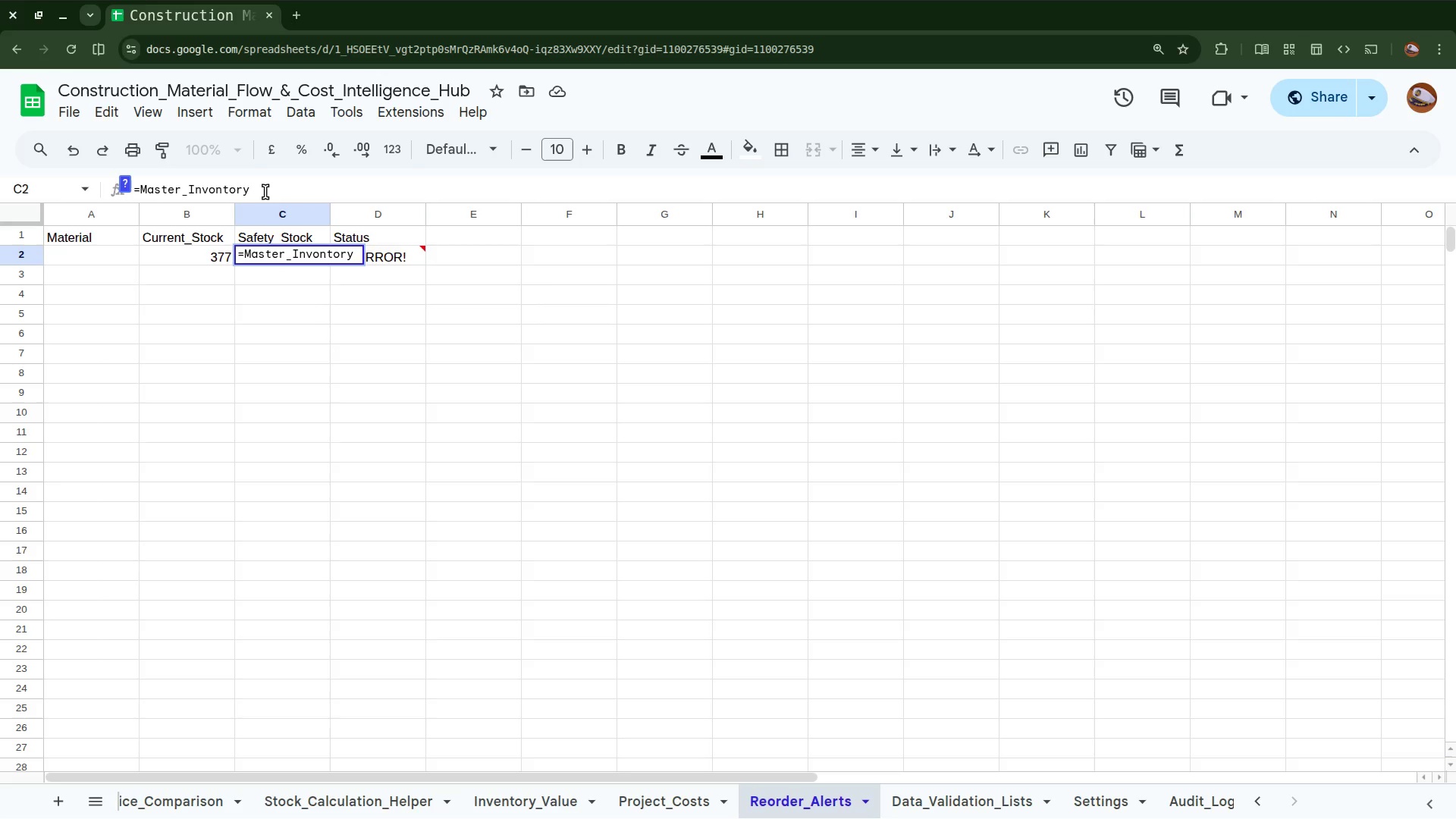 
key(Shift+F)
 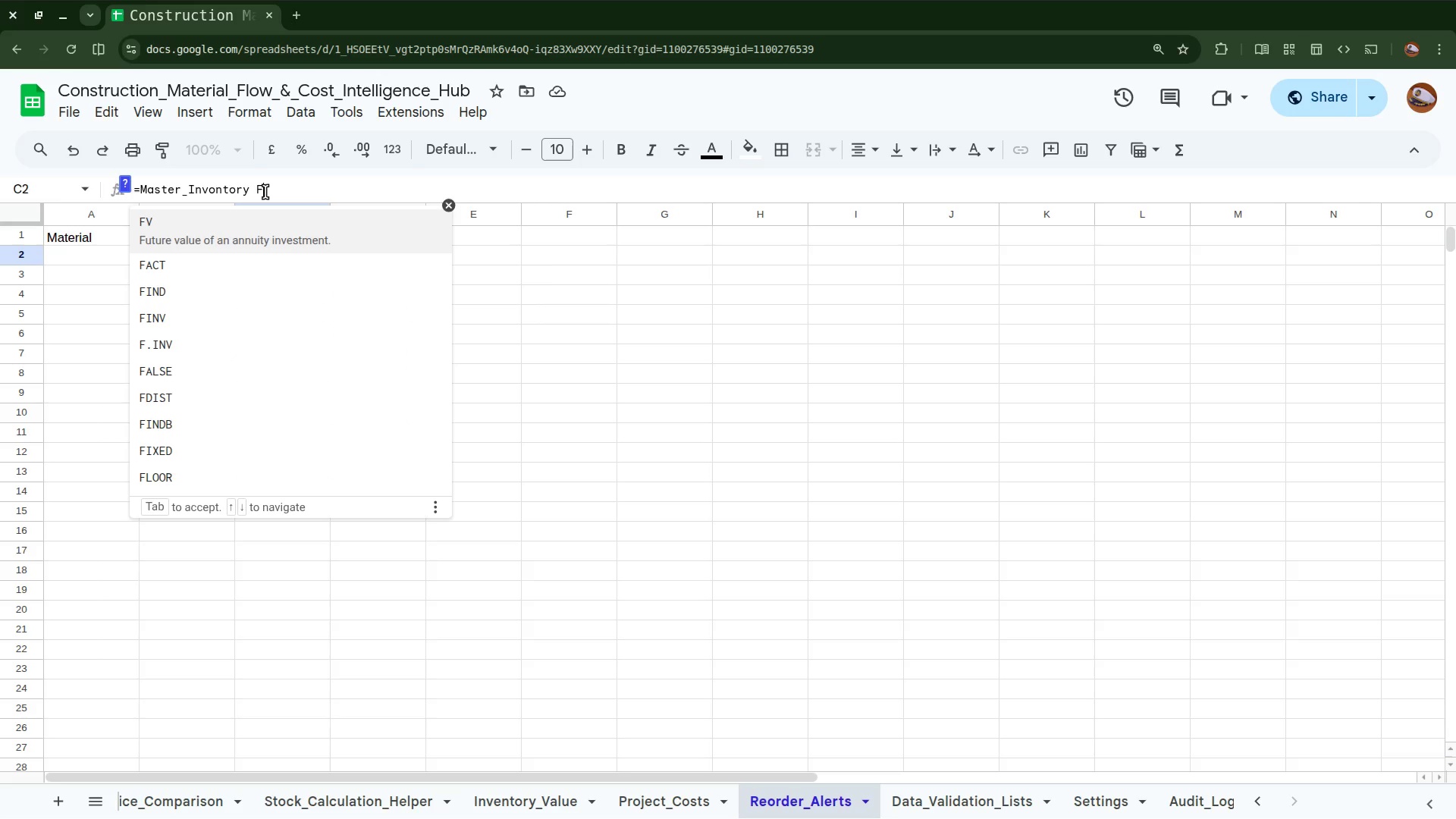 
key(Backspace)
 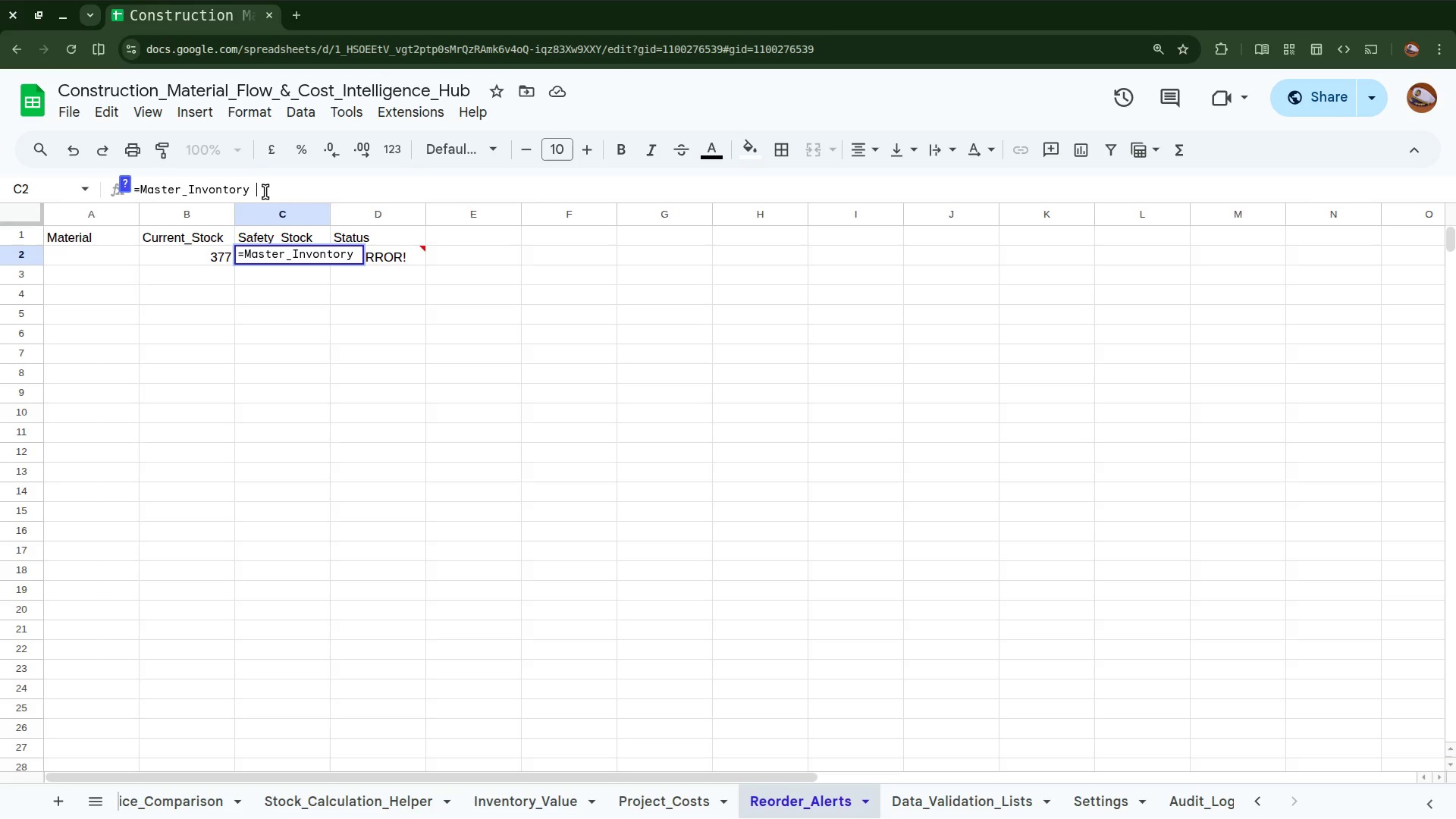 
key(Backspace)
 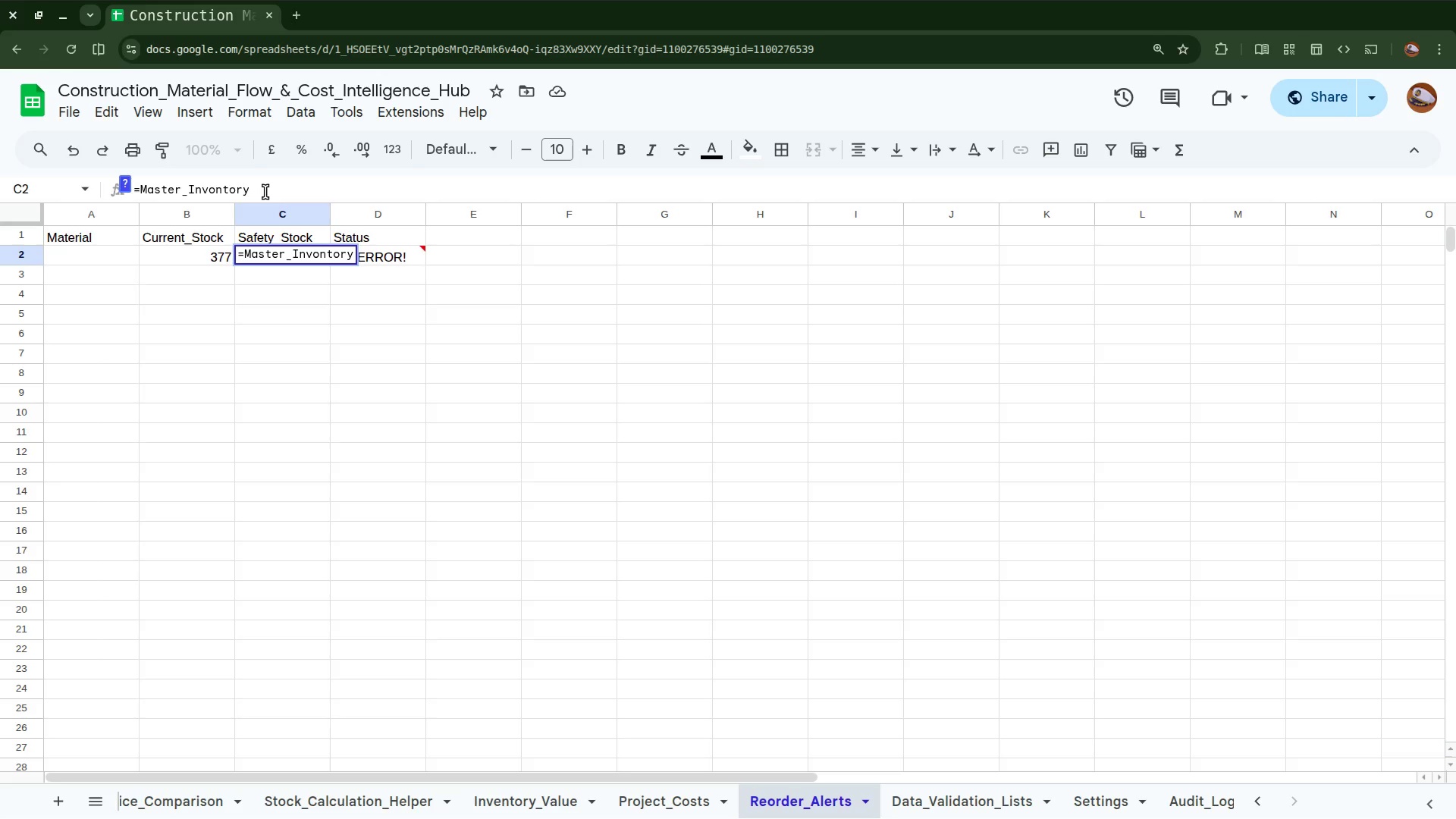 
key(Shift+1)
 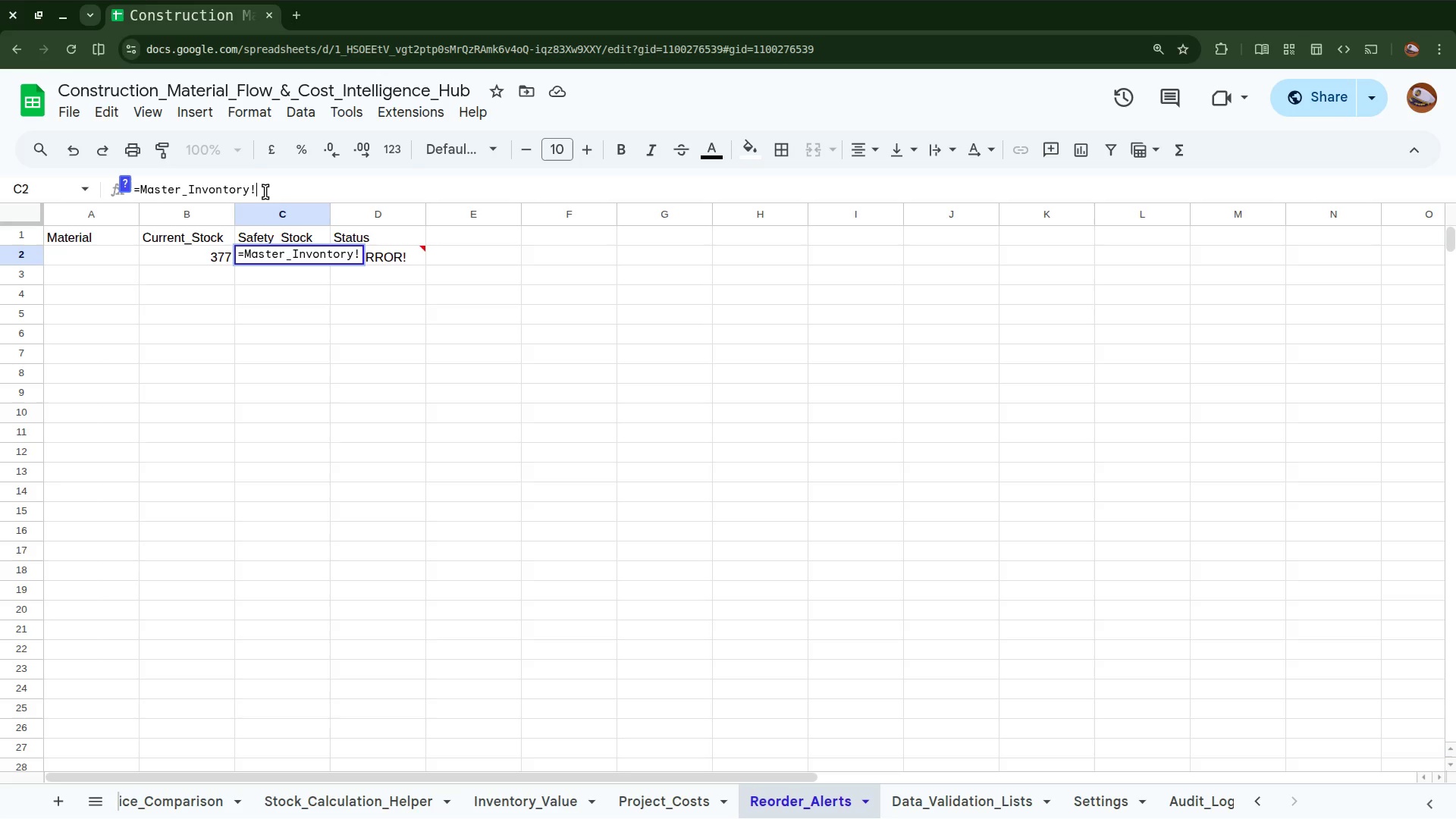 
hold_key(key=ShiftLeft, duration=2.56)
 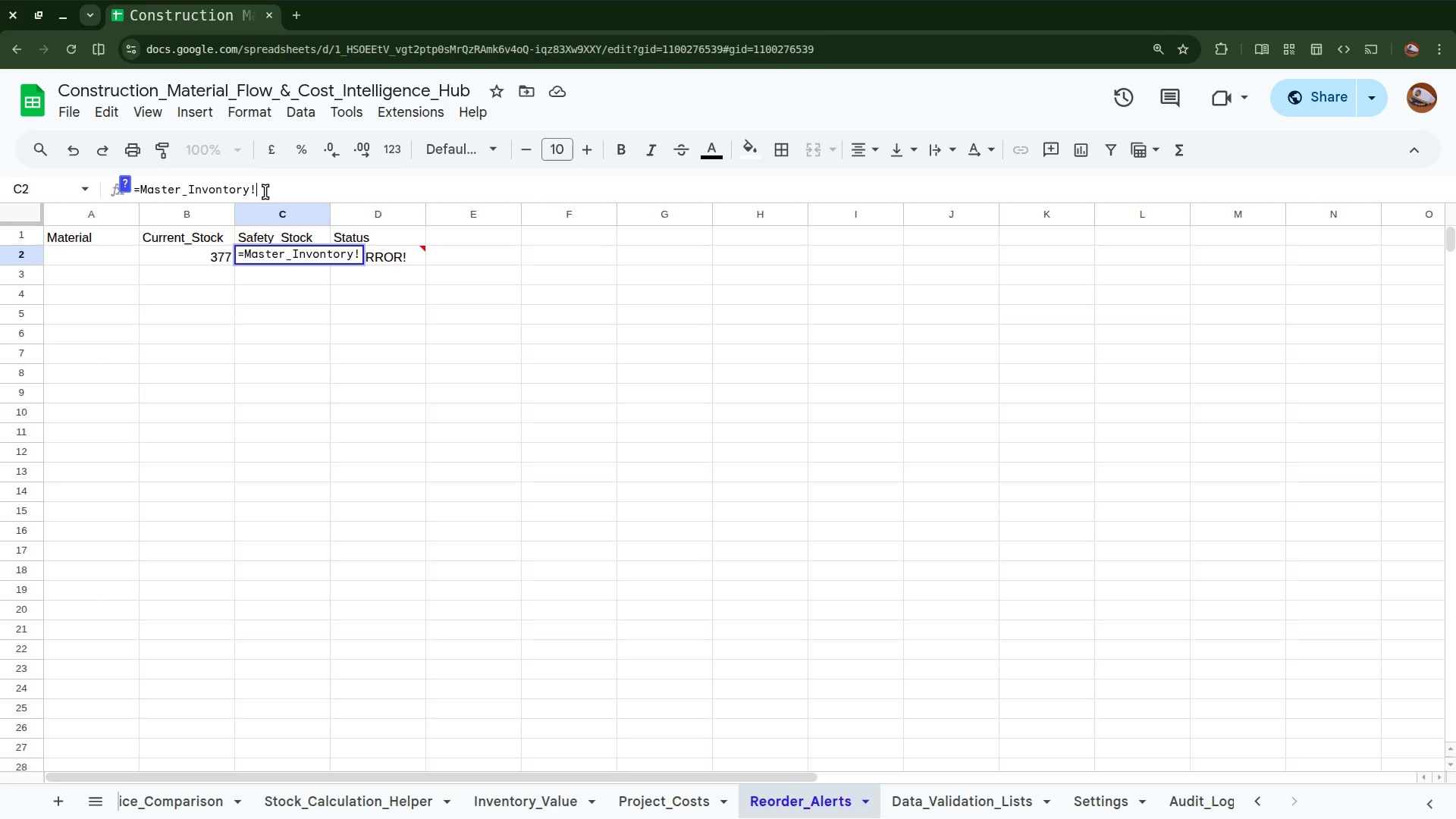 
key(Shift+E)
 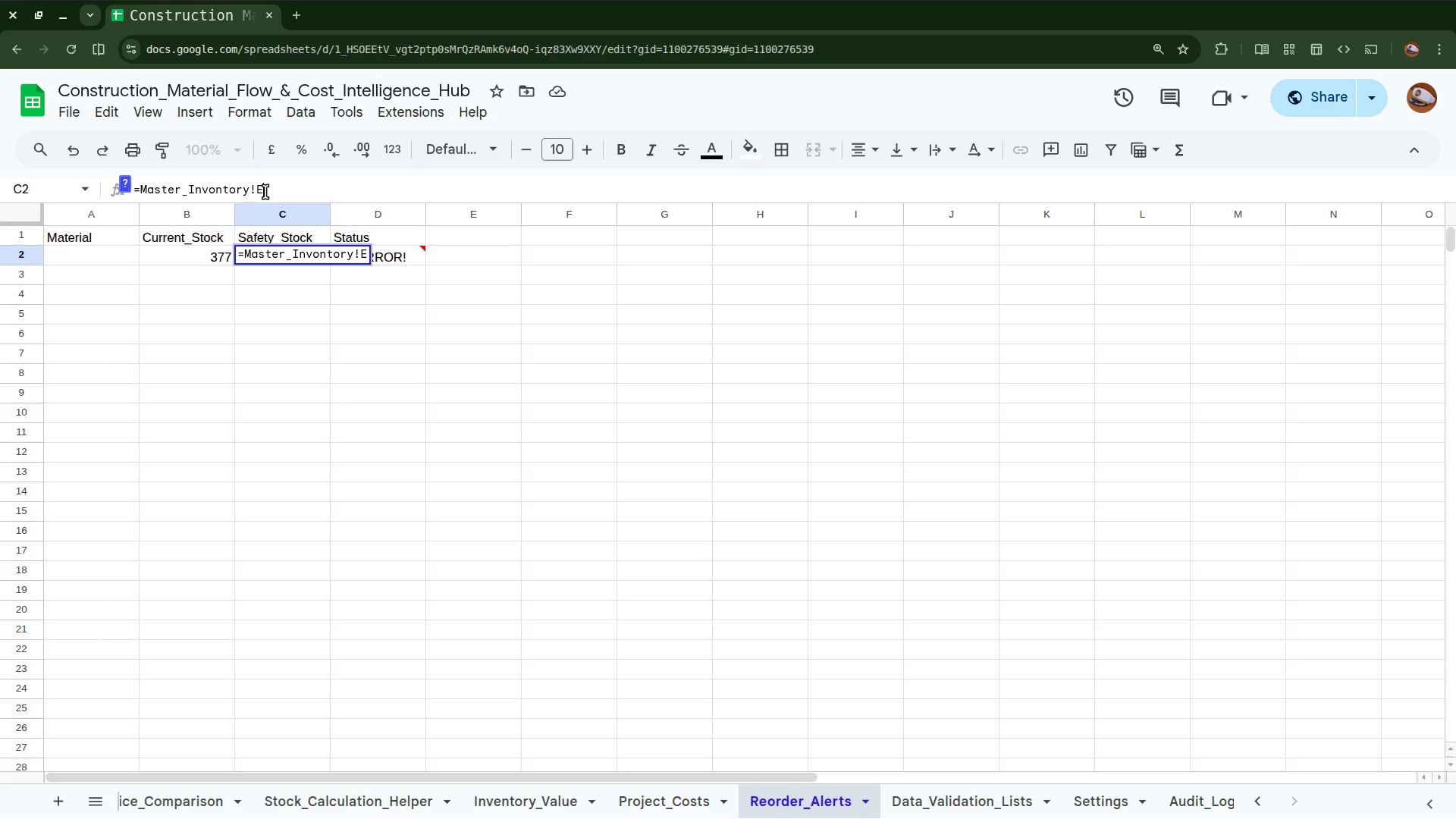 
key(2)
 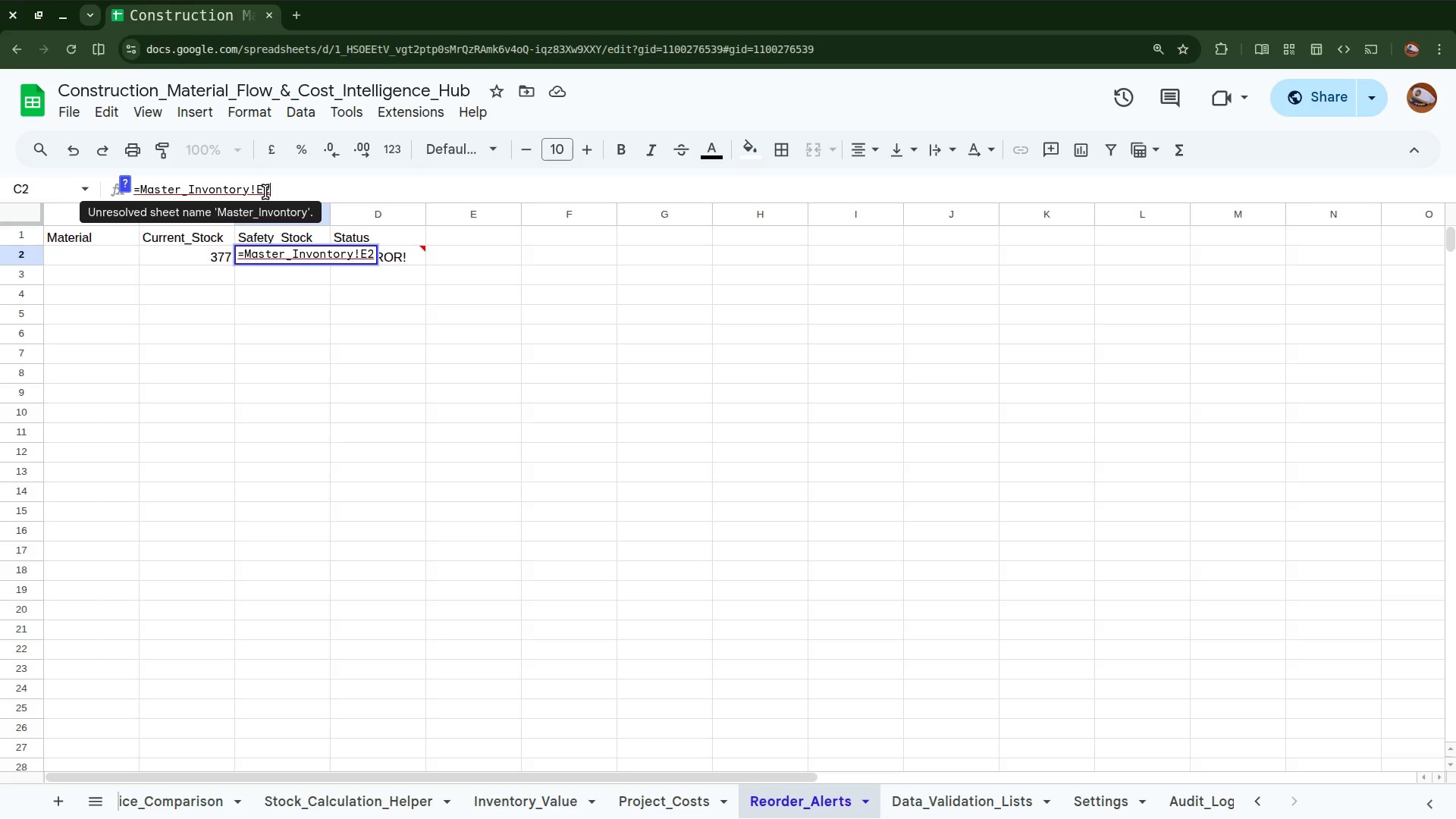 
key(Shift+Semicolon)
 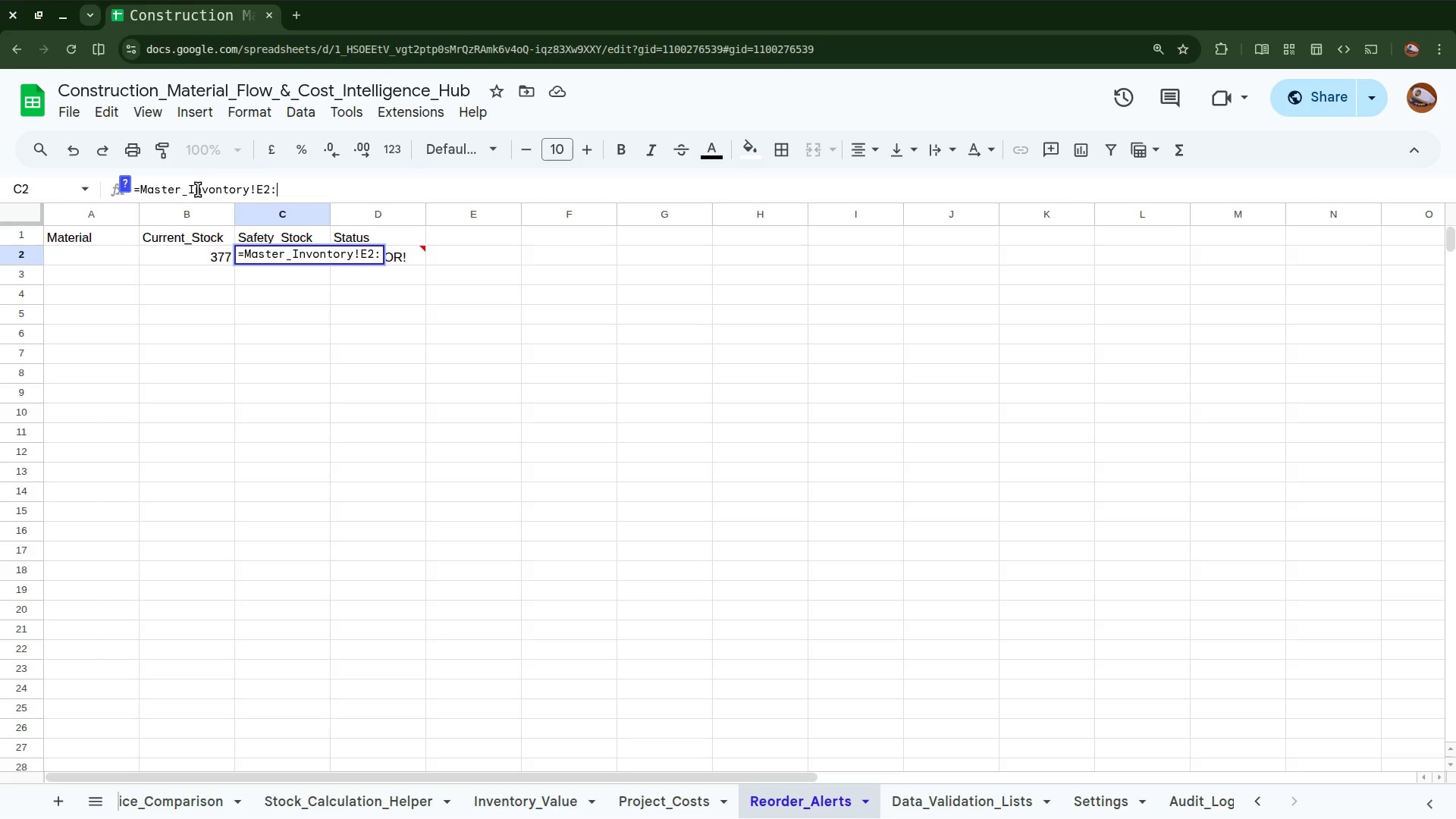 
left_click([211, 253])
 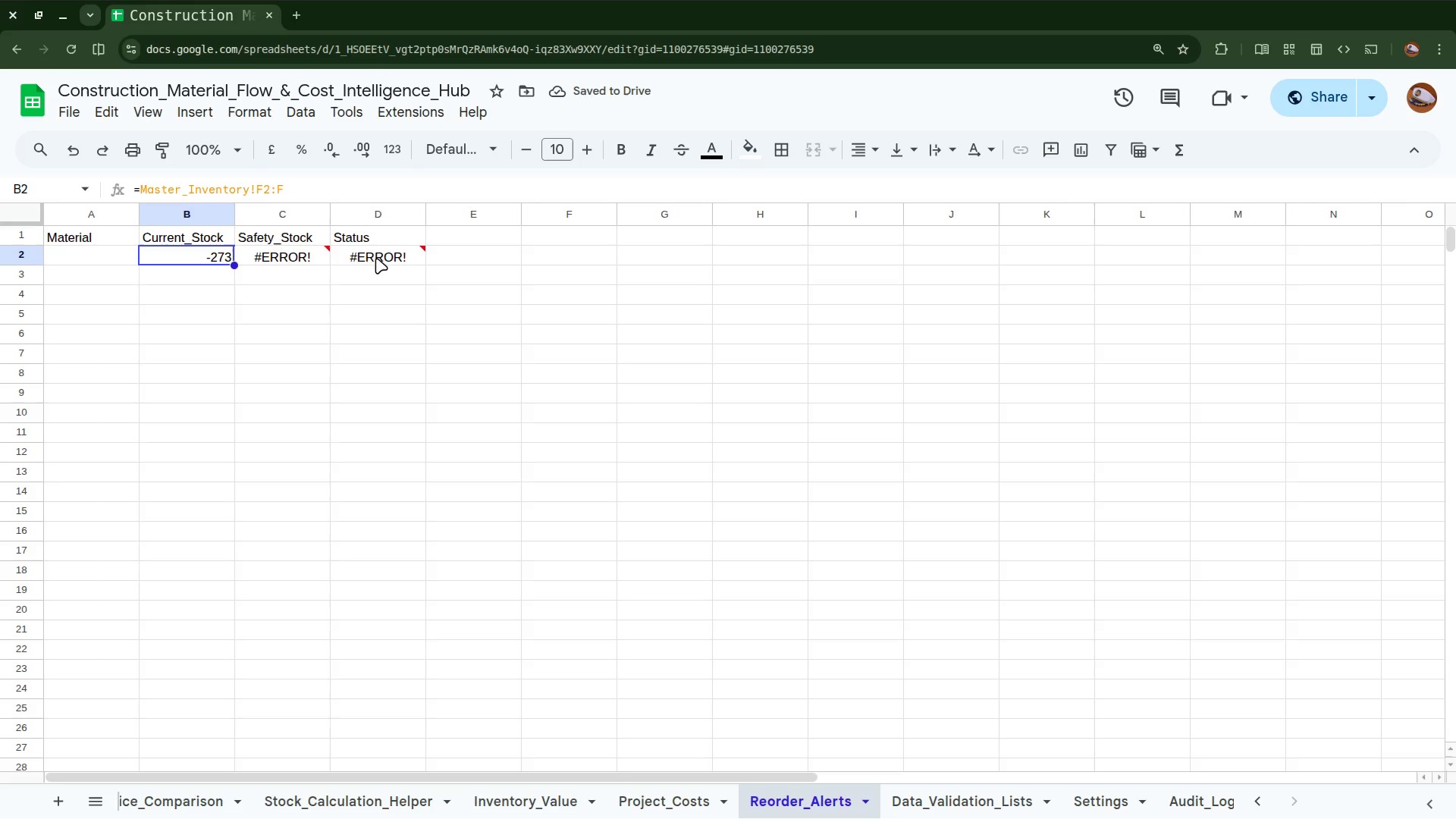 
left_click([305, 254])
 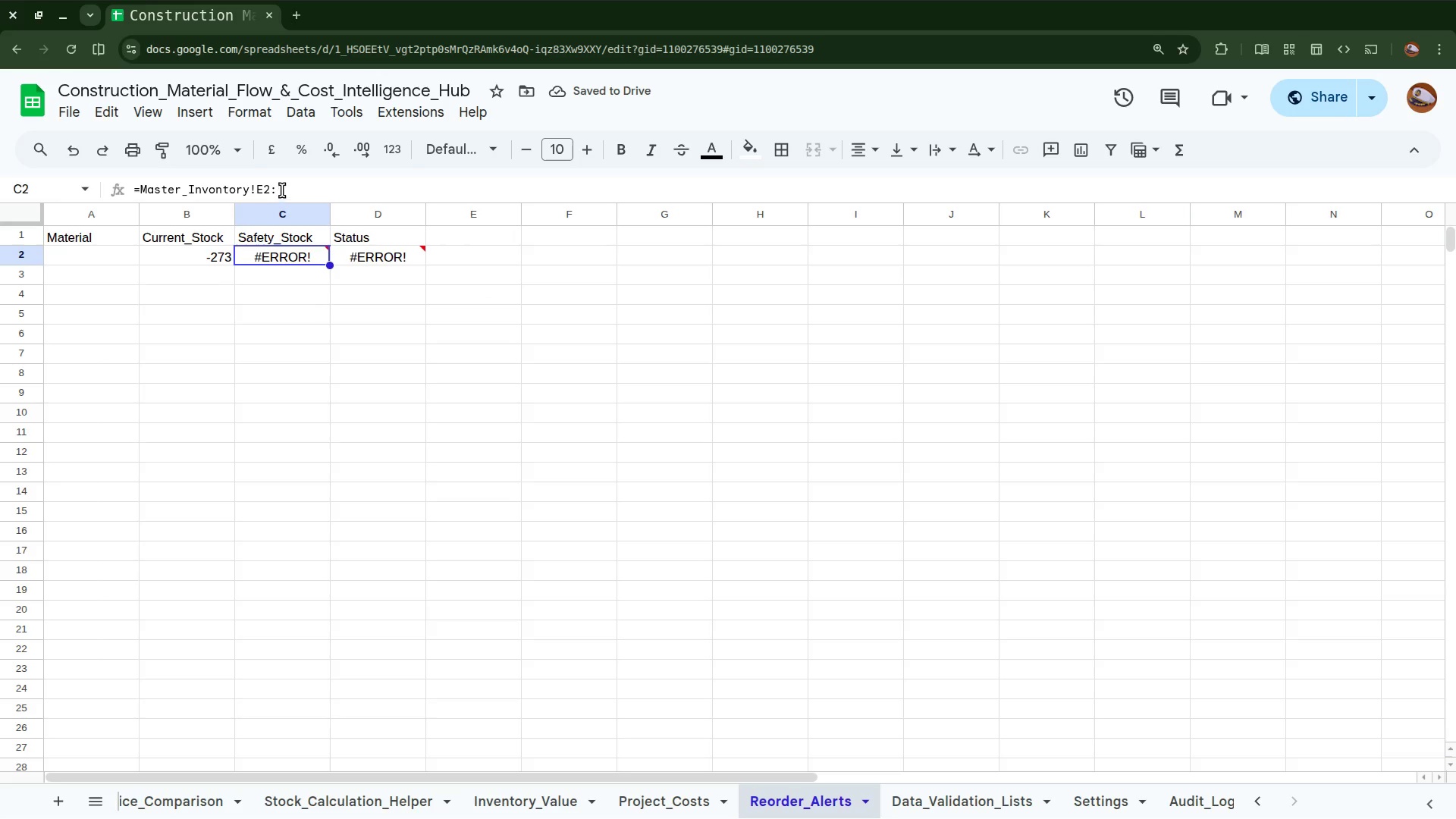 
left_click([282, 190])
 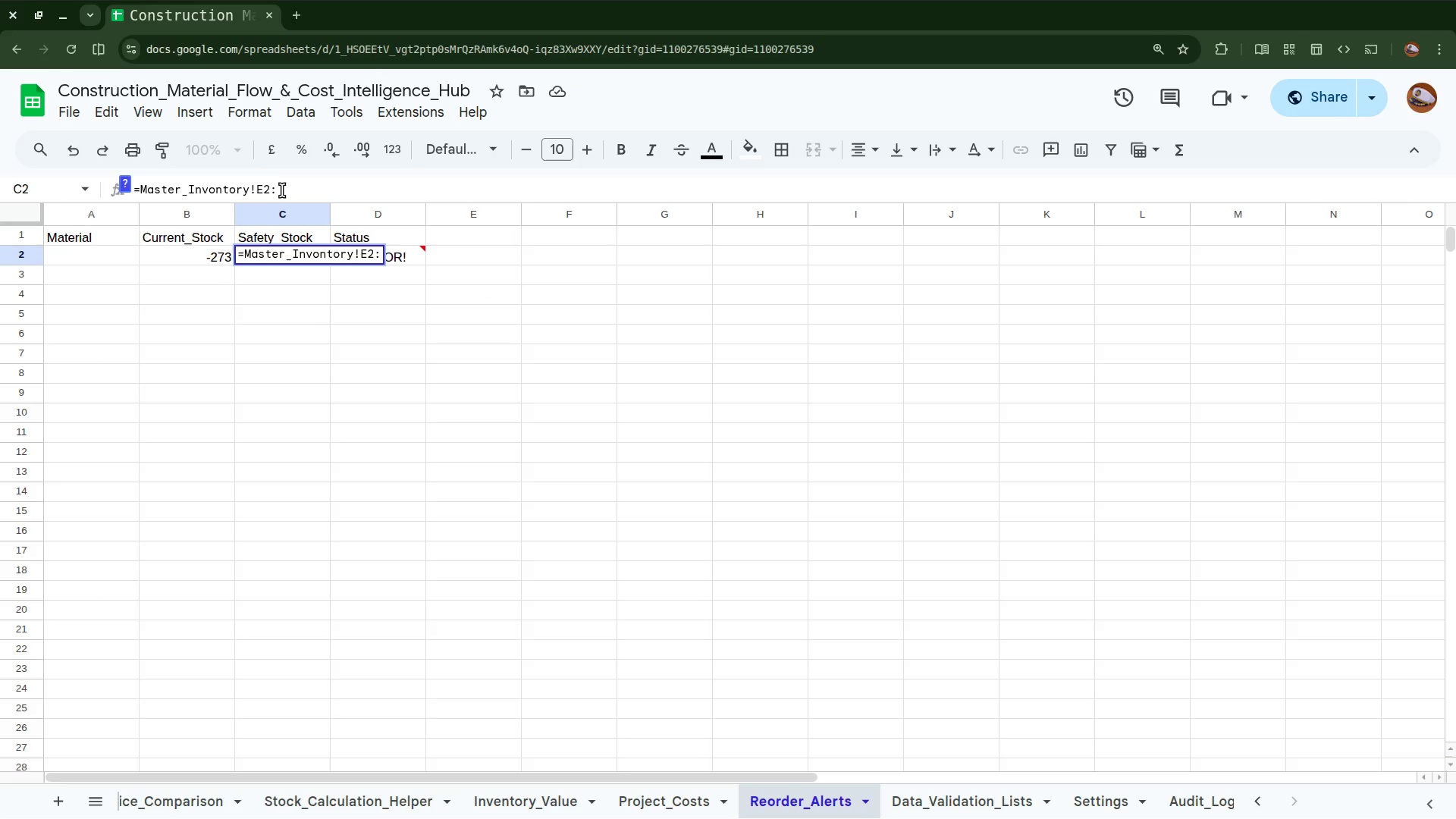 
key(Shift+E)
 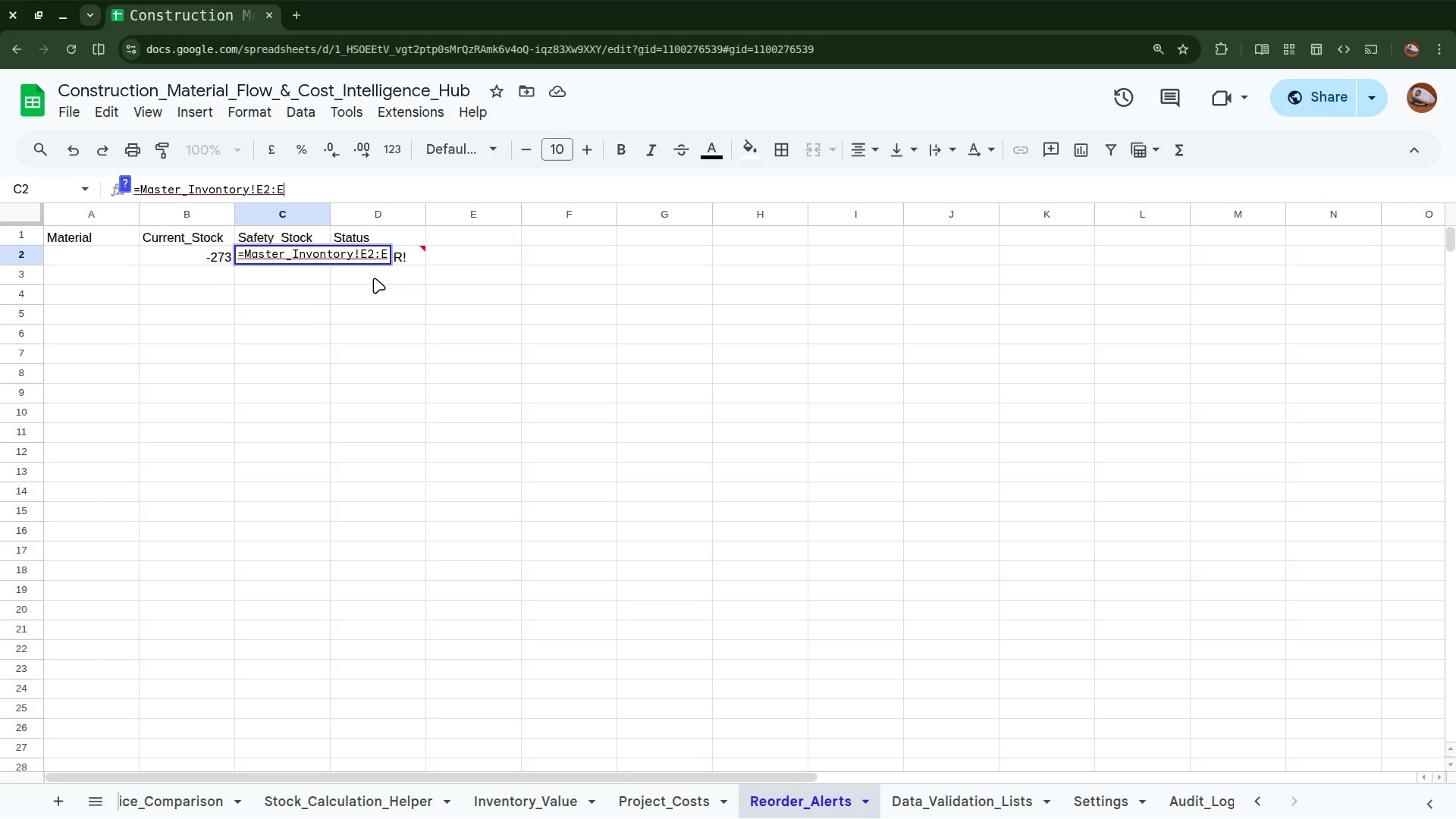 
key(Enter)
 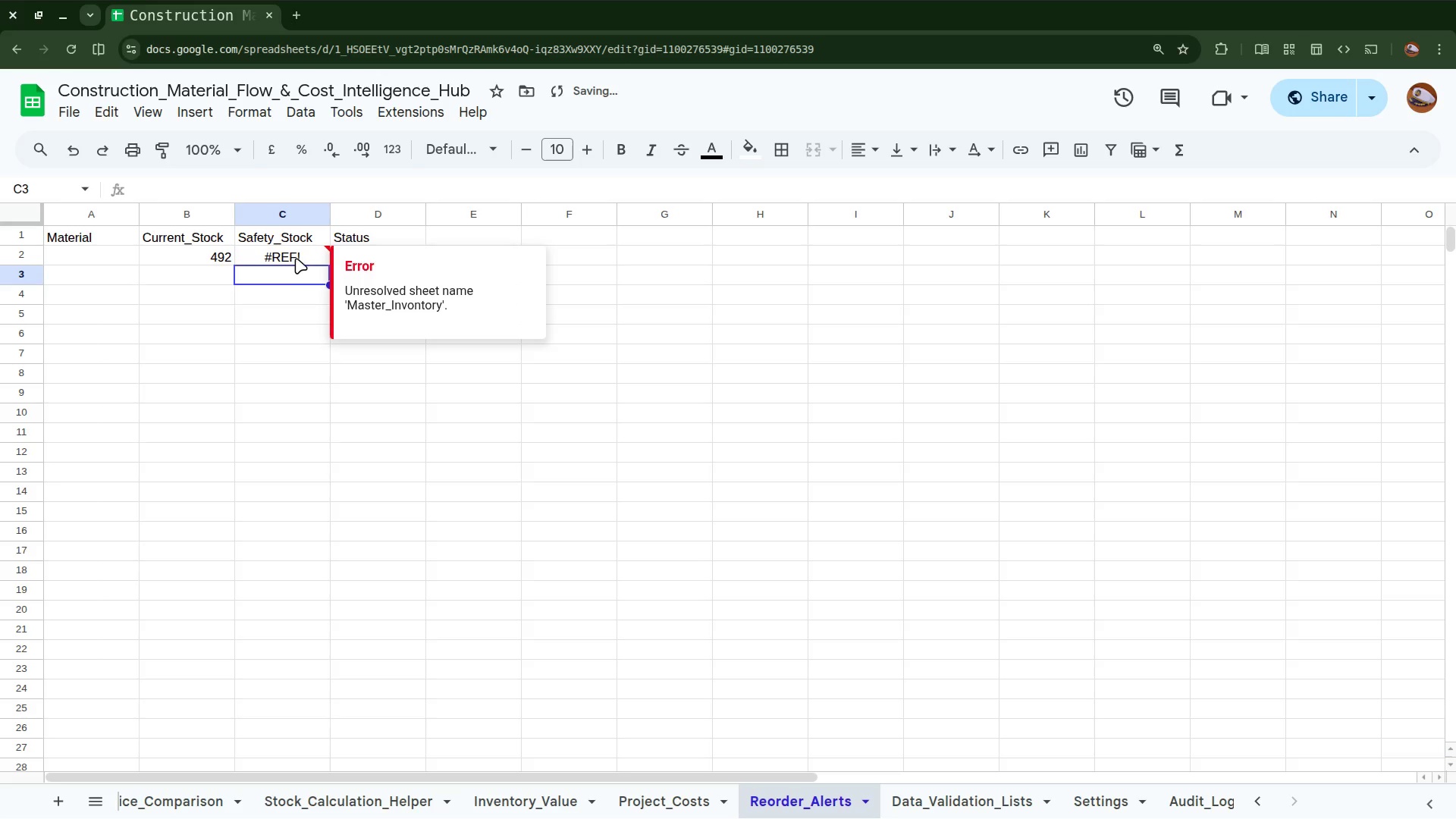 
left_click([296, 258])
 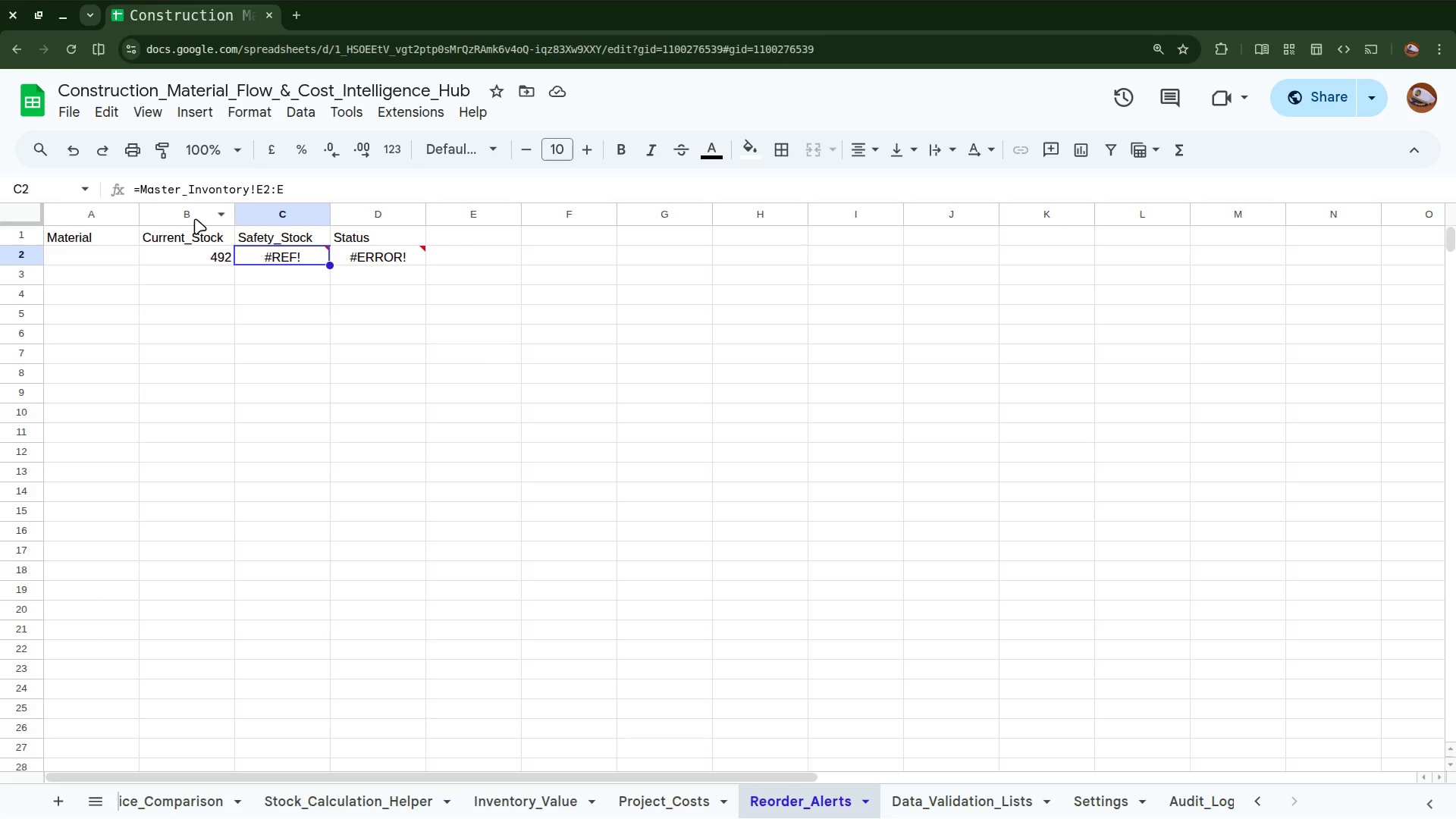 
wait(6.45)
 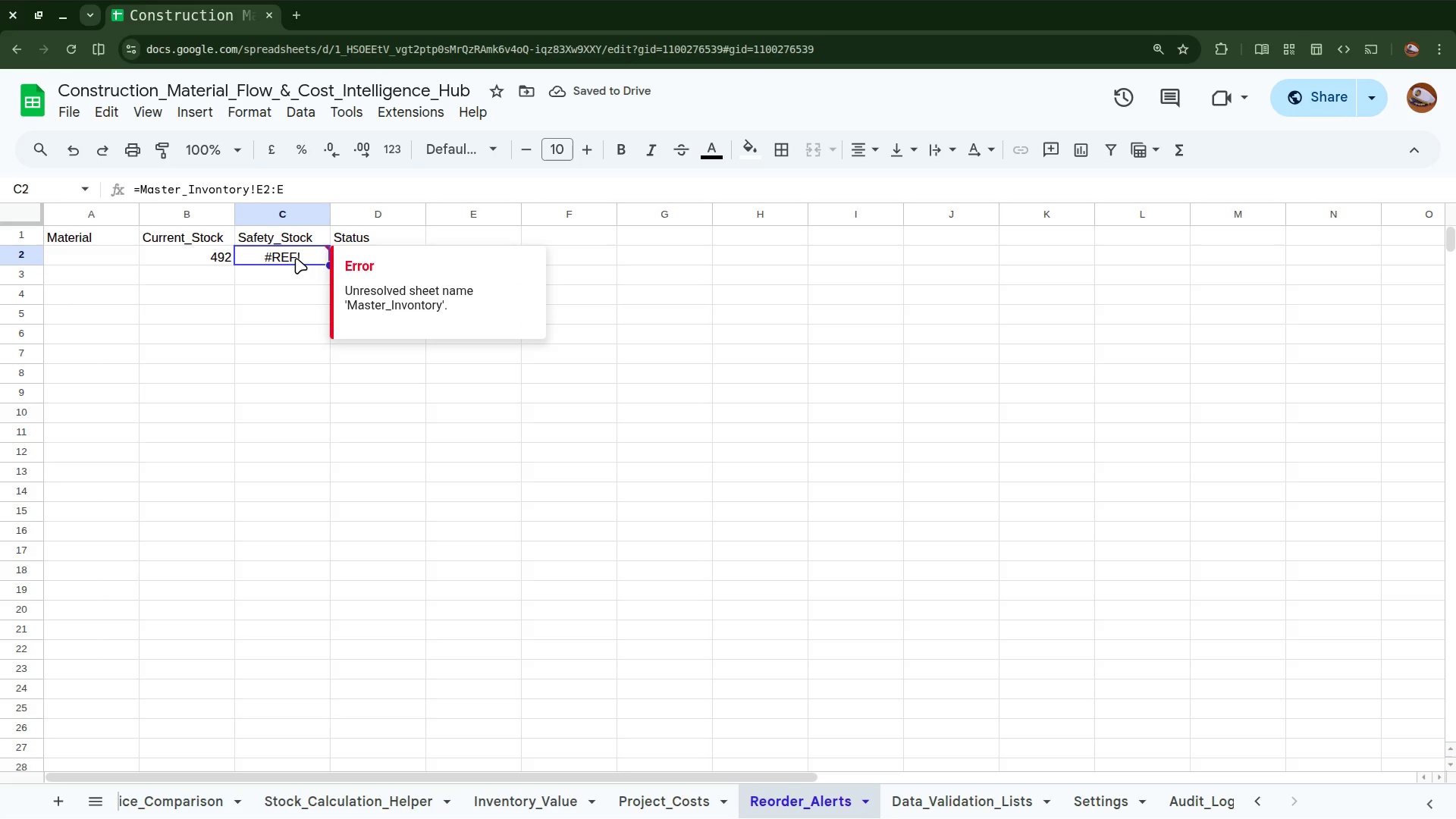 
left_click([188, 235])
 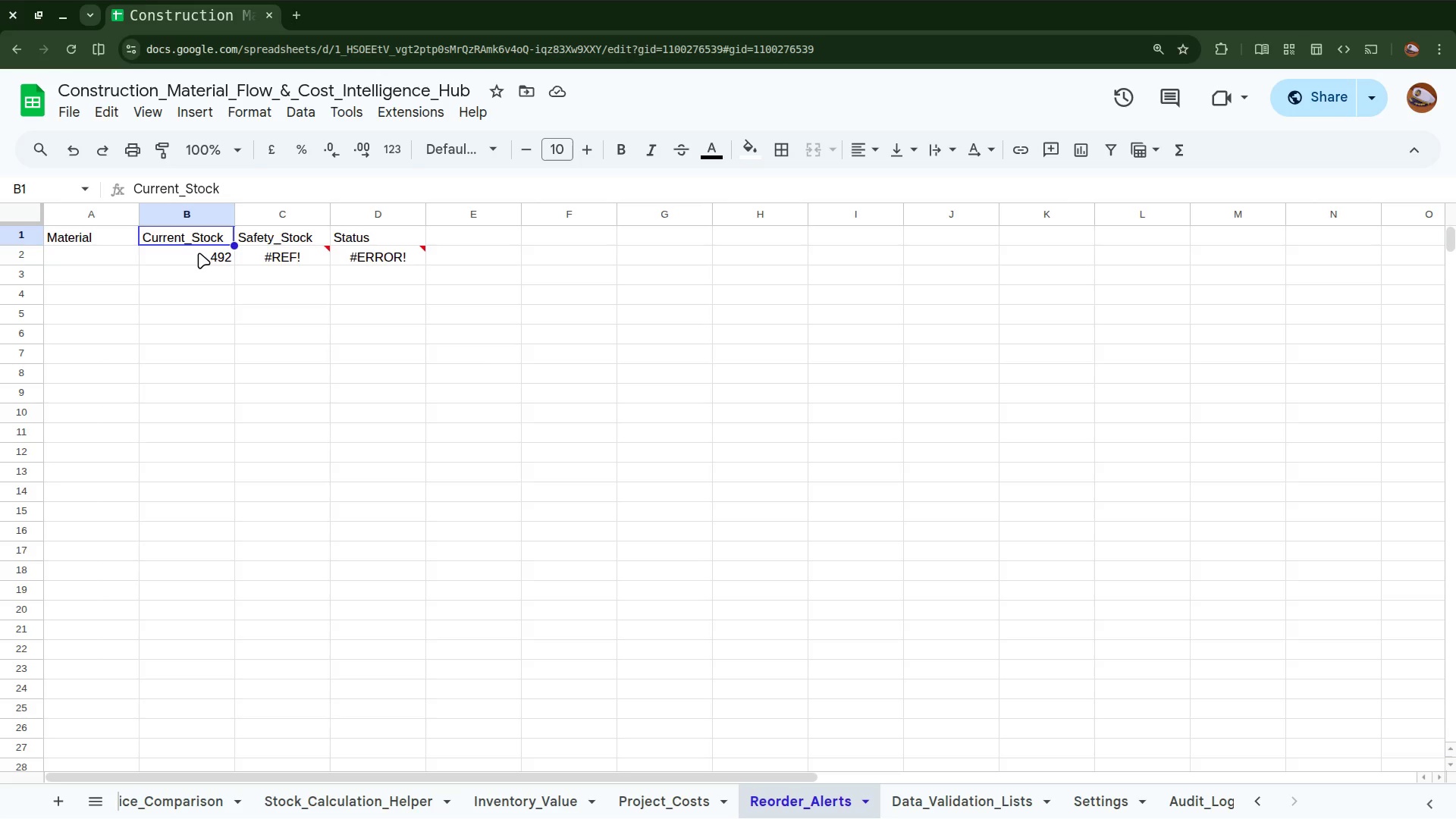 
left_click([198, 253])
 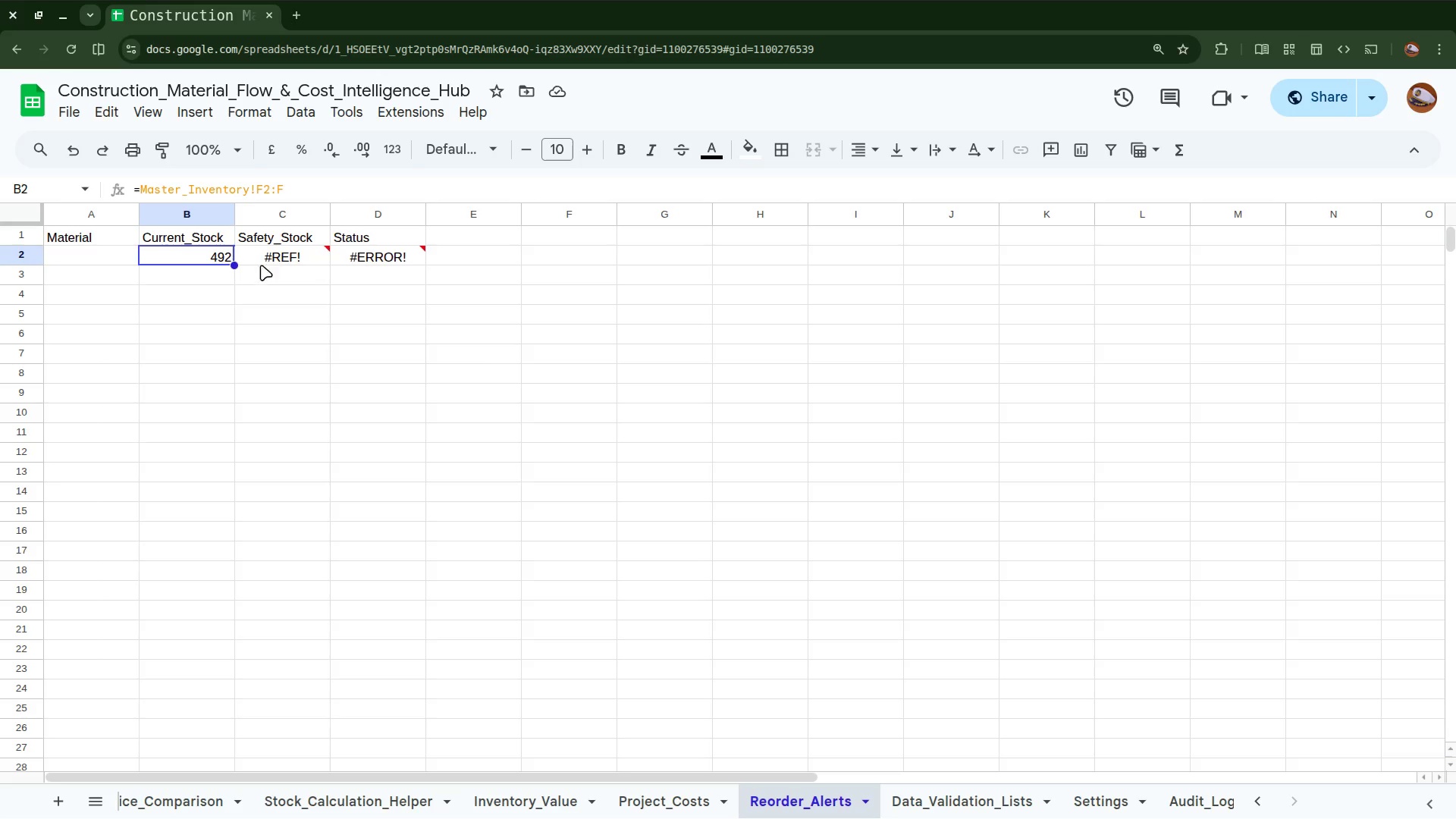 
left_click([275, 256])
 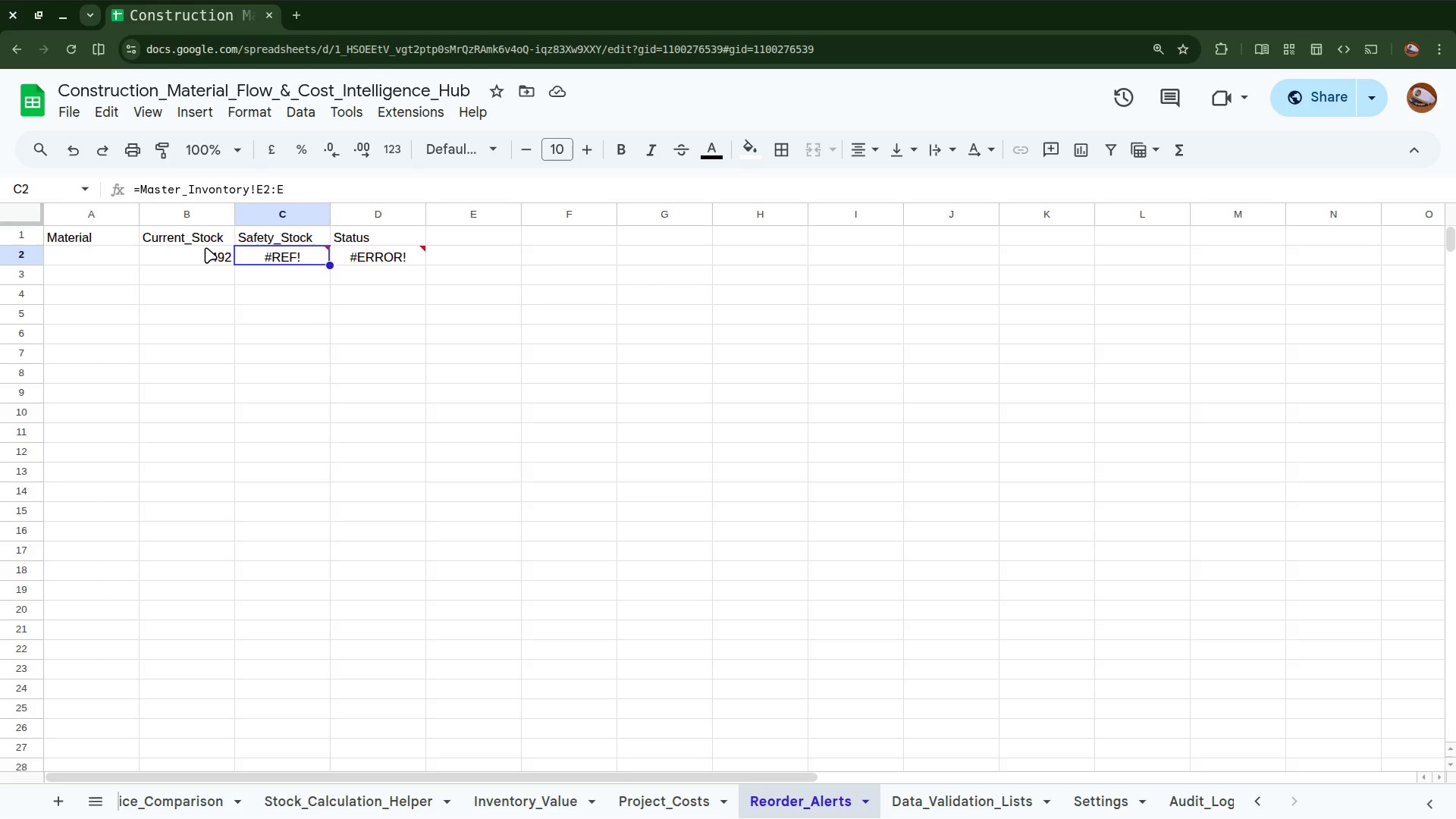 
wait(8.08)
 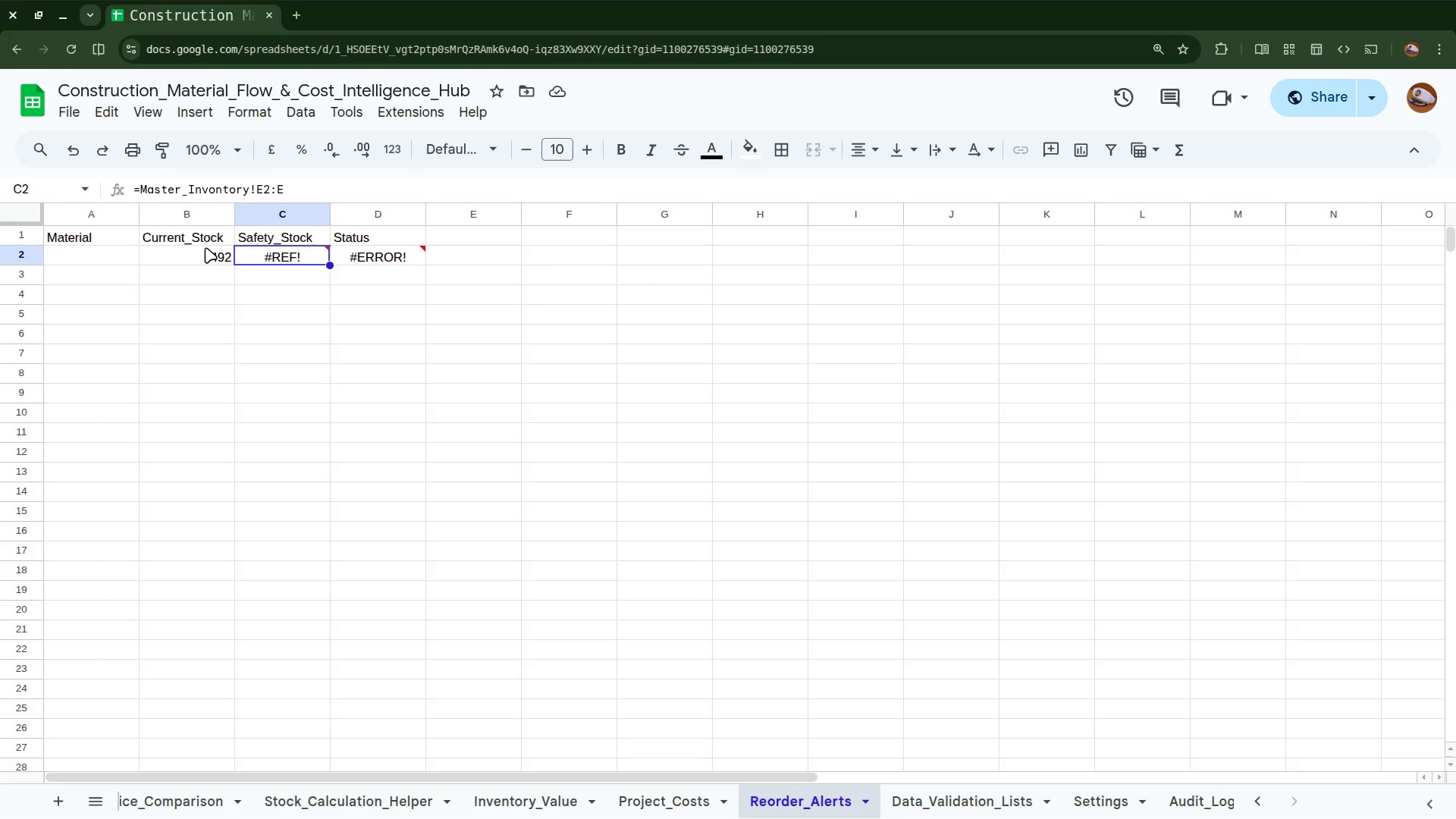 
left_click([208, 250])
 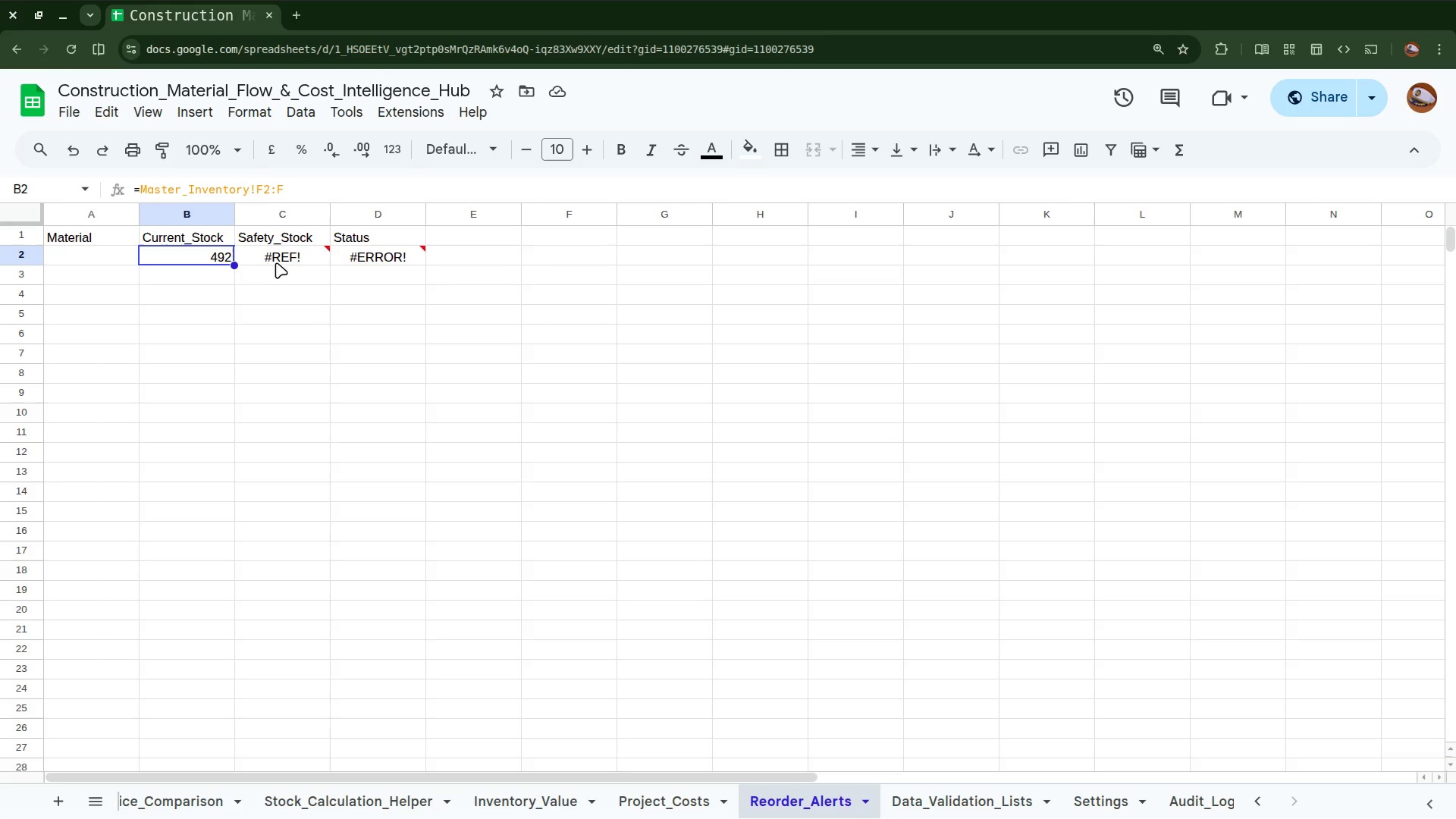 
left_click([268, 255])
 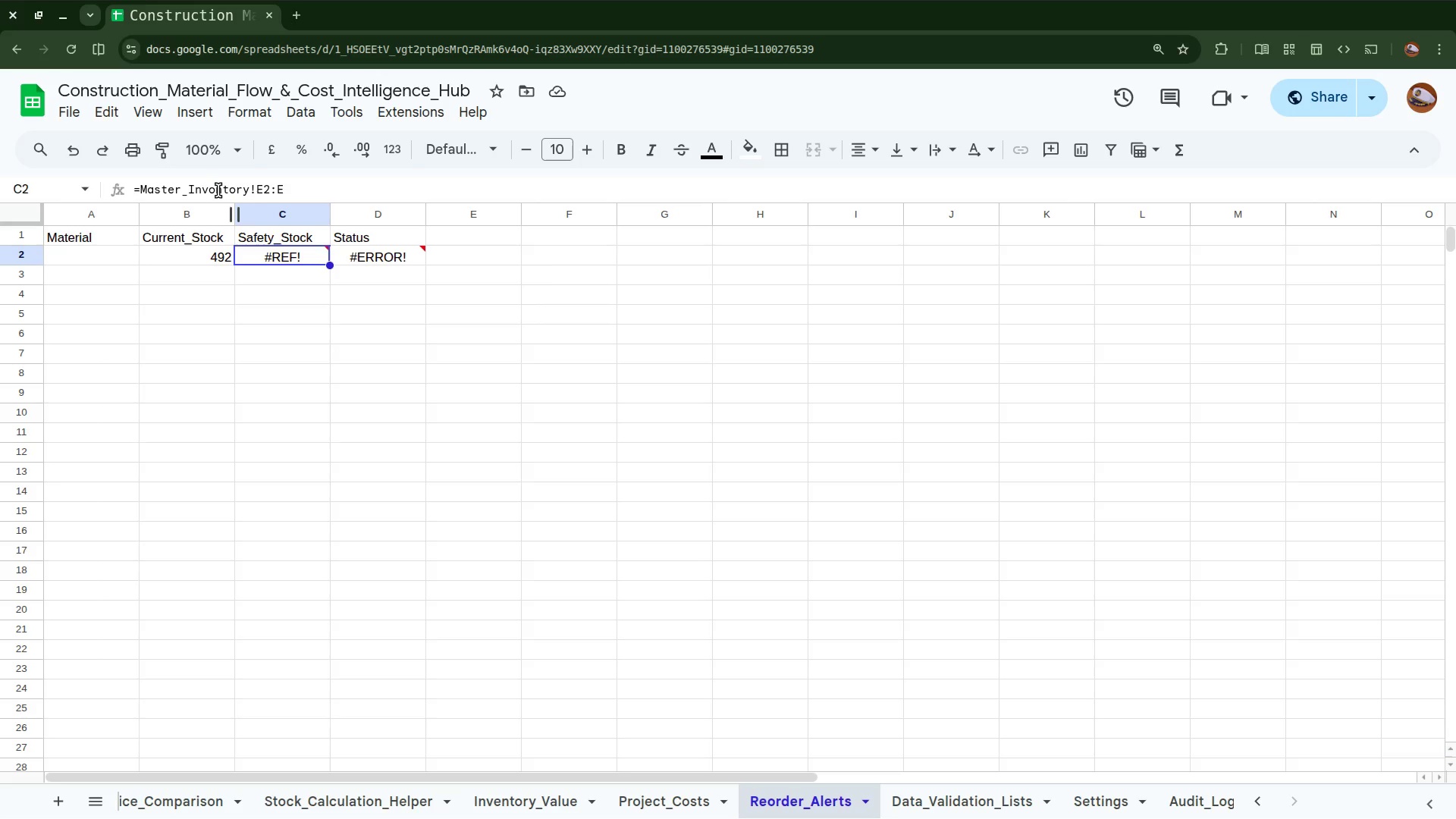 
left_click([216, 191])
 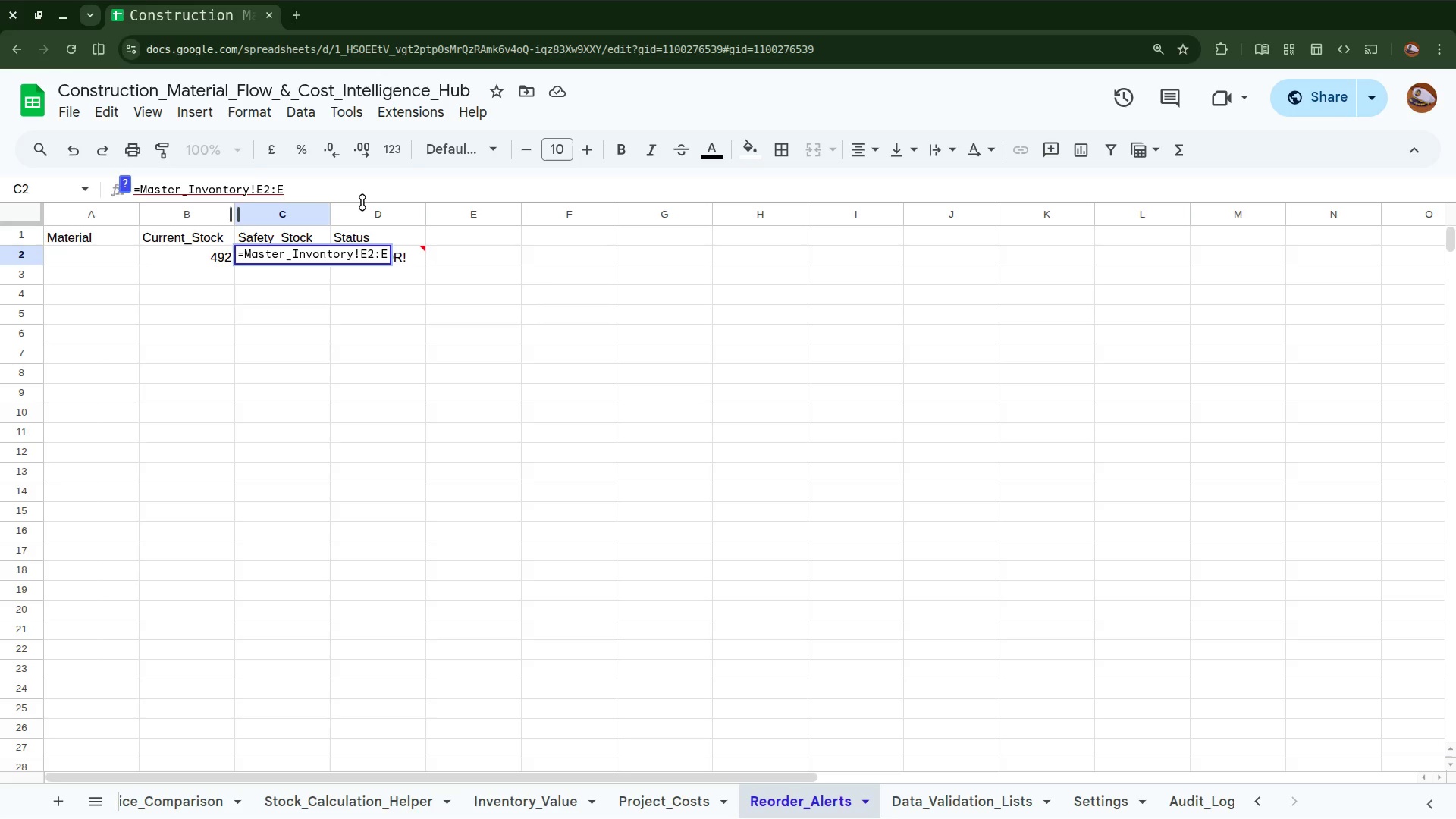 
key(Backspace)
 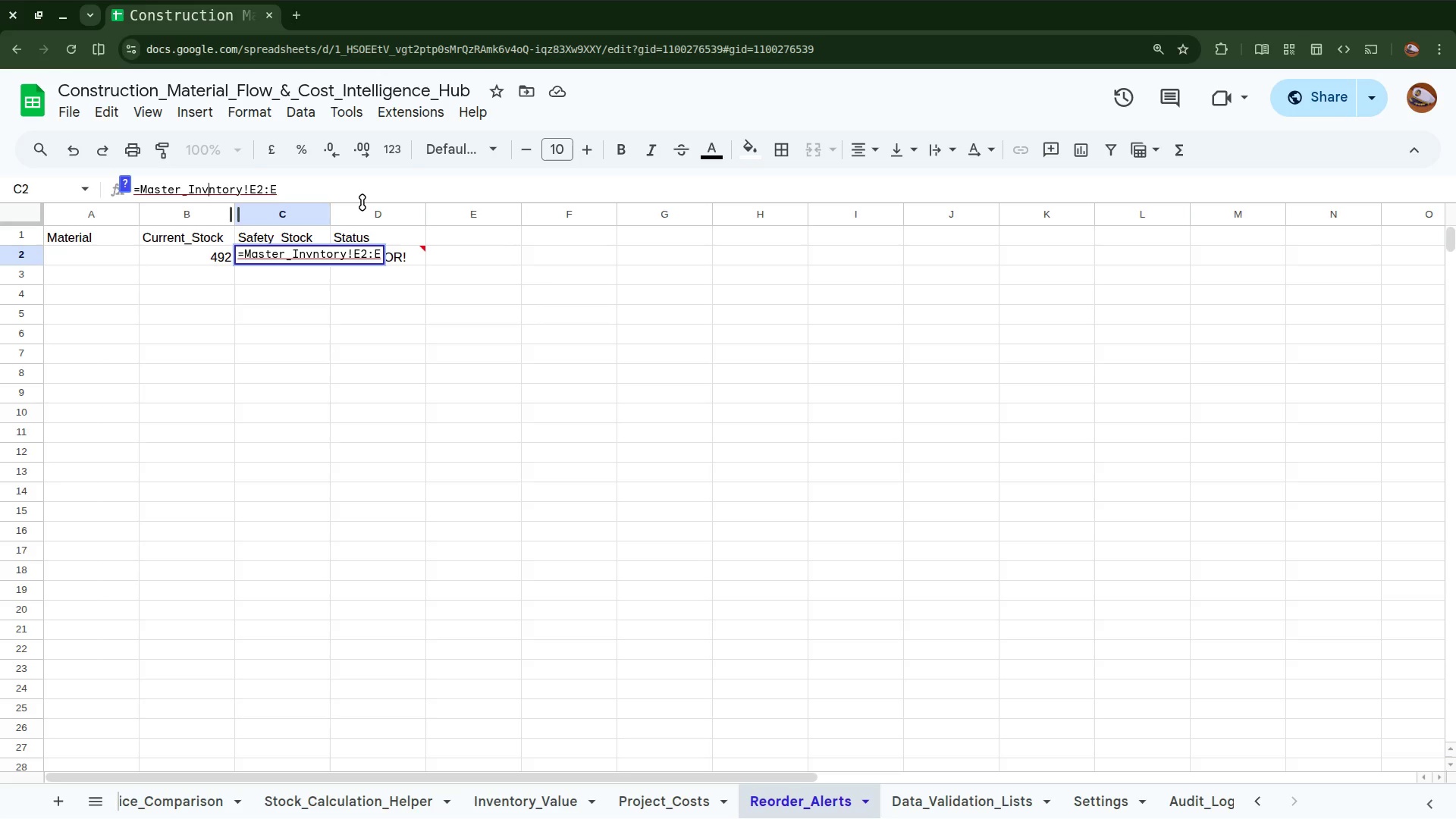 
key(E)
 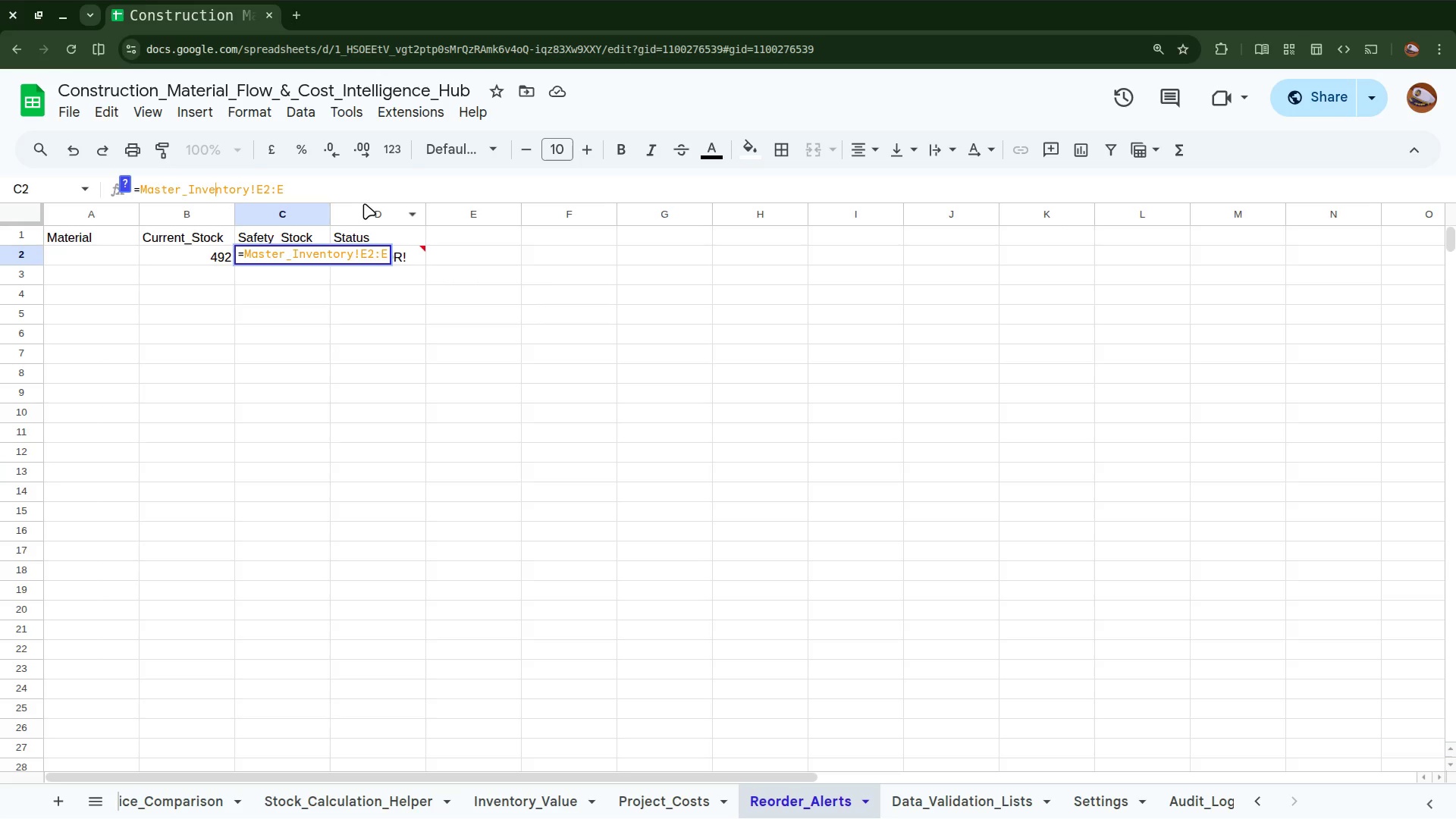 
key(Enter)
 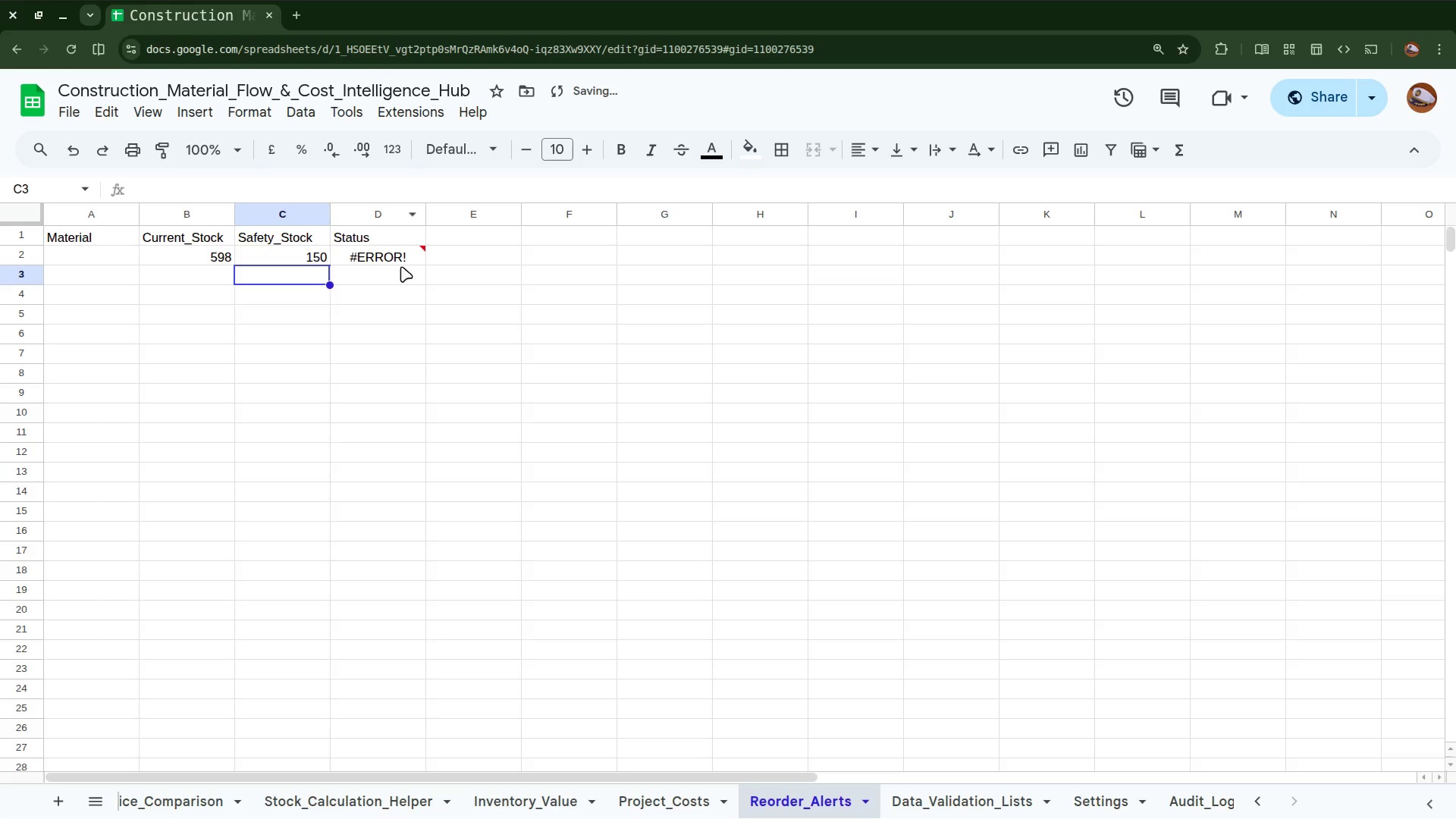 
left_click([391, 254])
 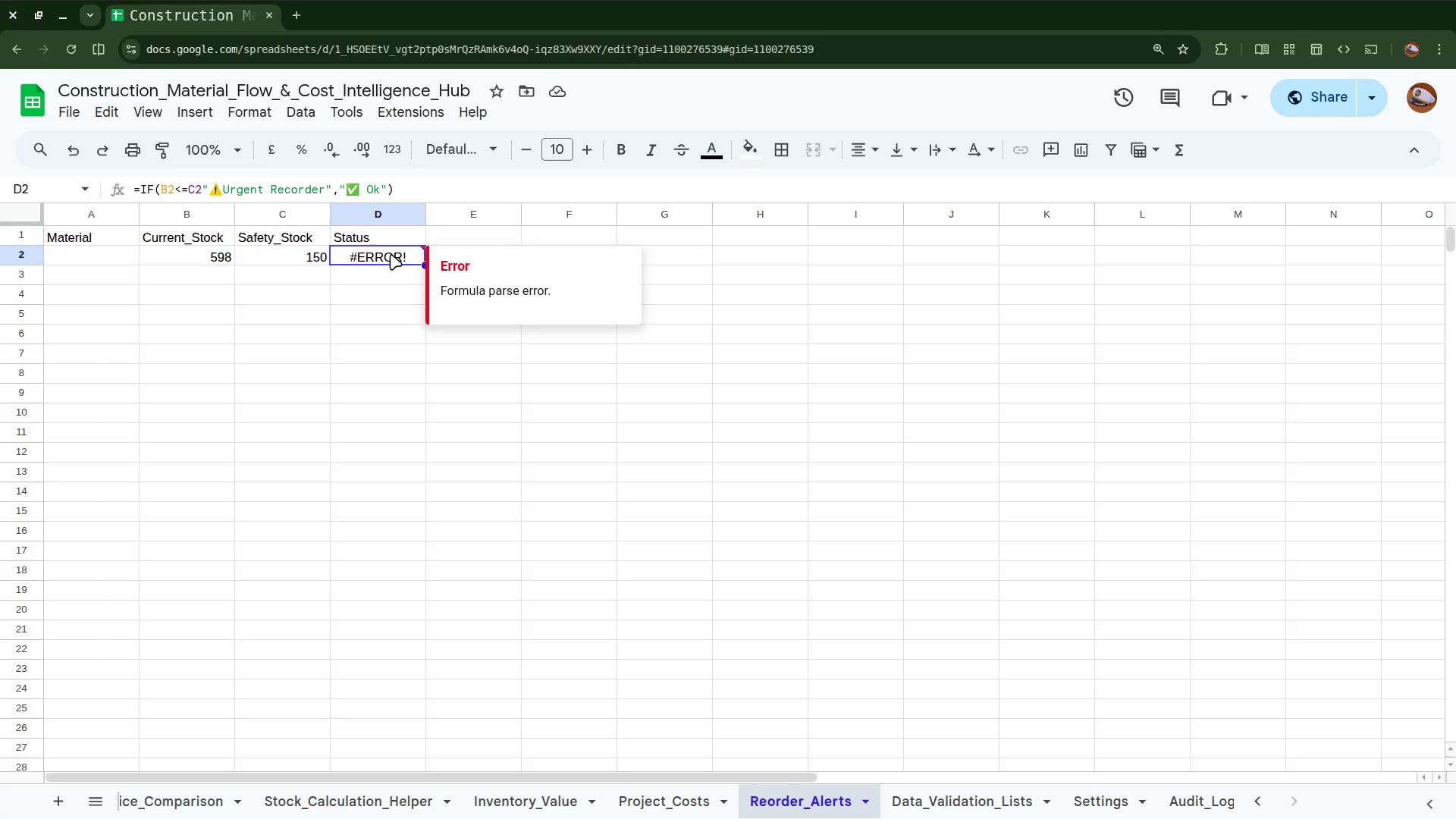 
wait(16.72)
 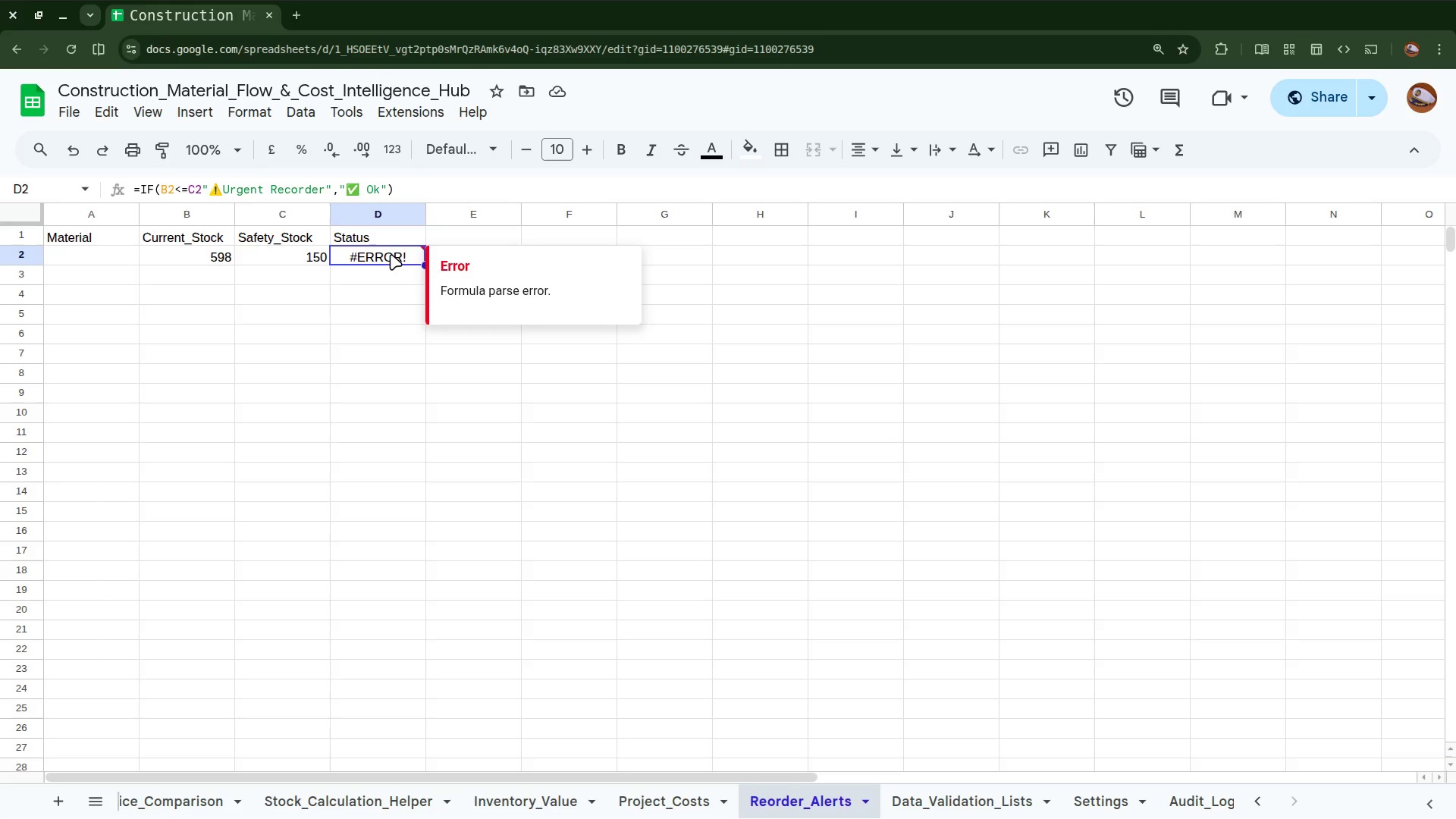 
left_click([391, 254])
 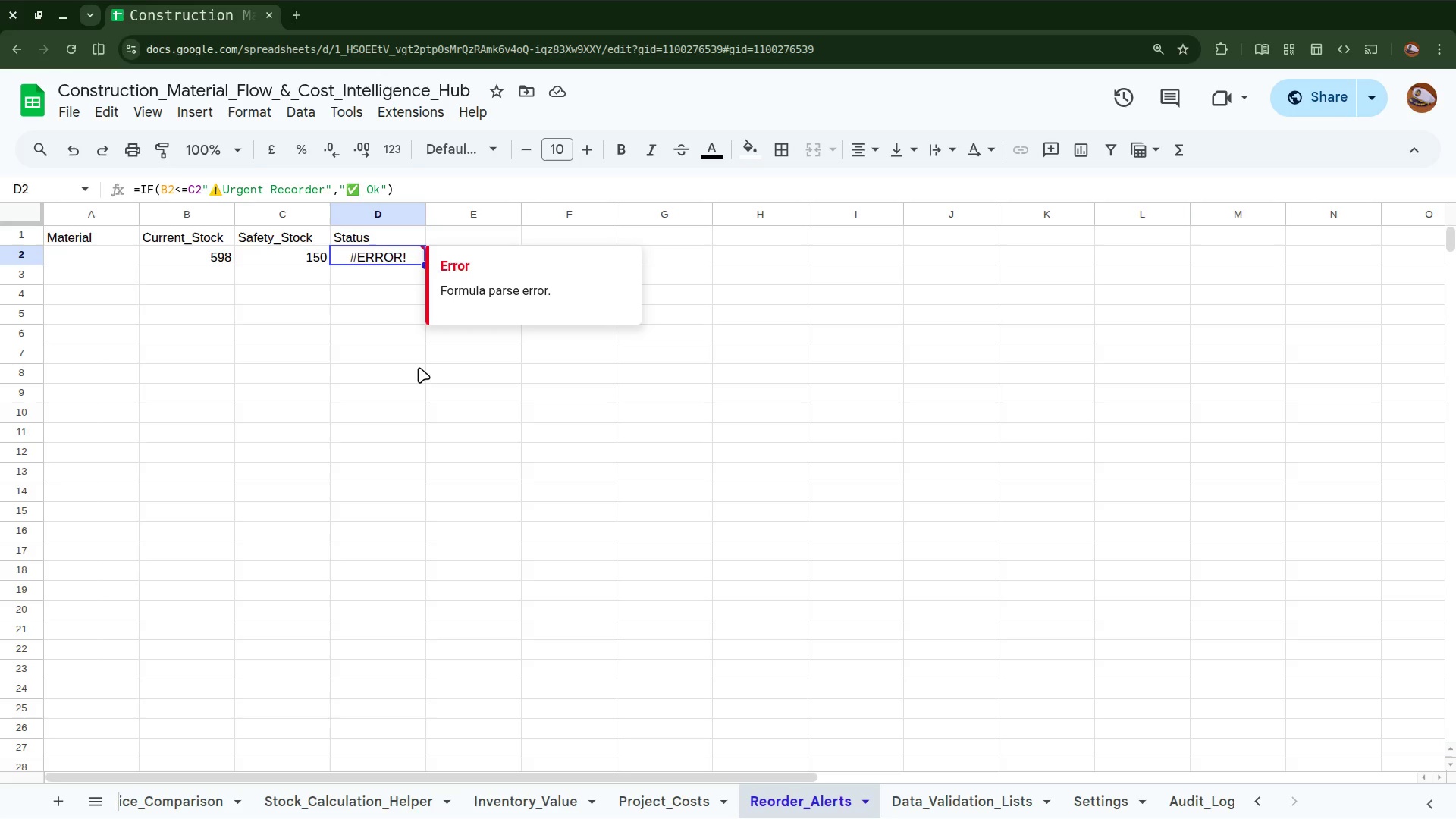 
wait(14.21)
 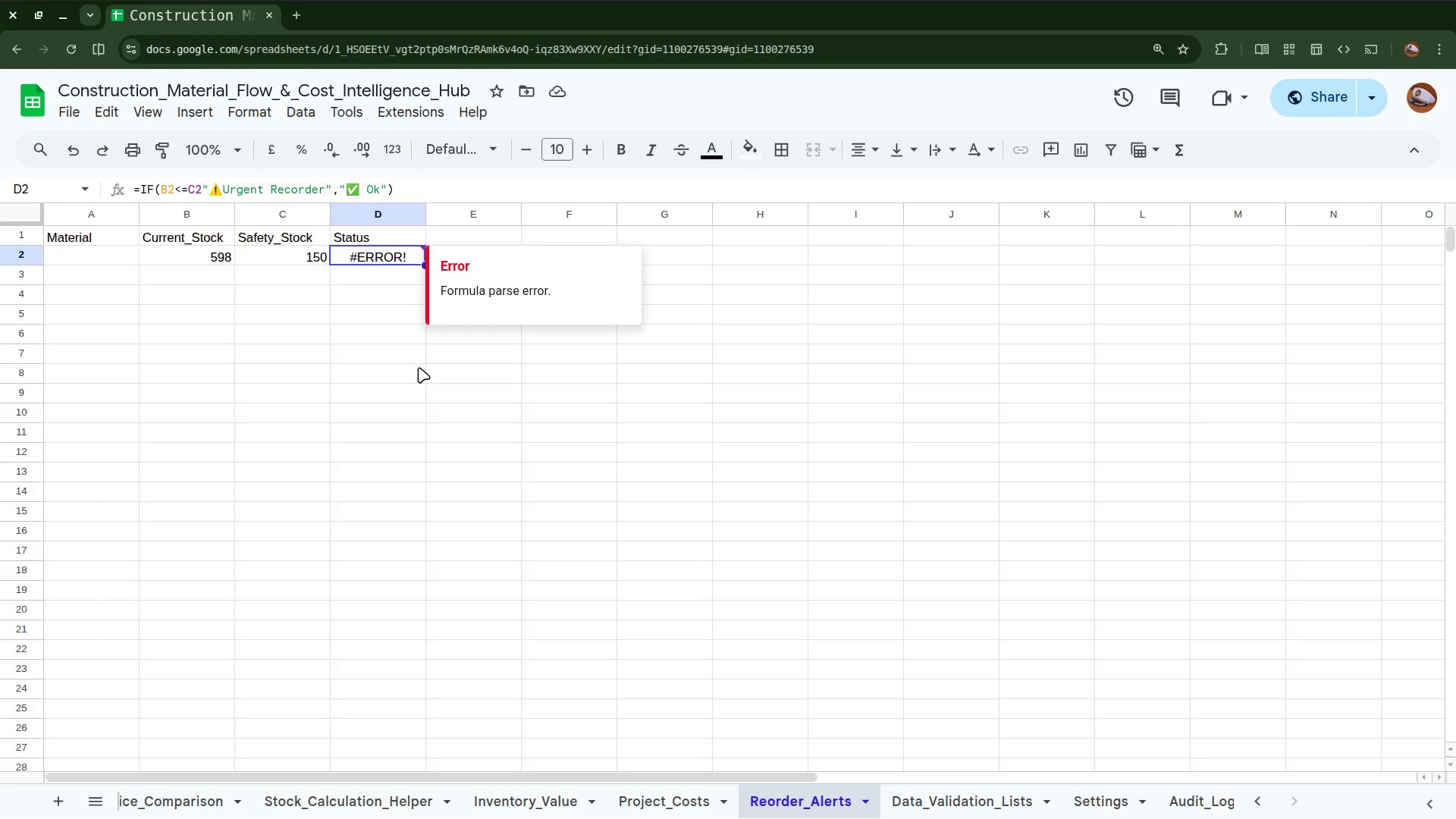 
mouse_move([358, 242])
 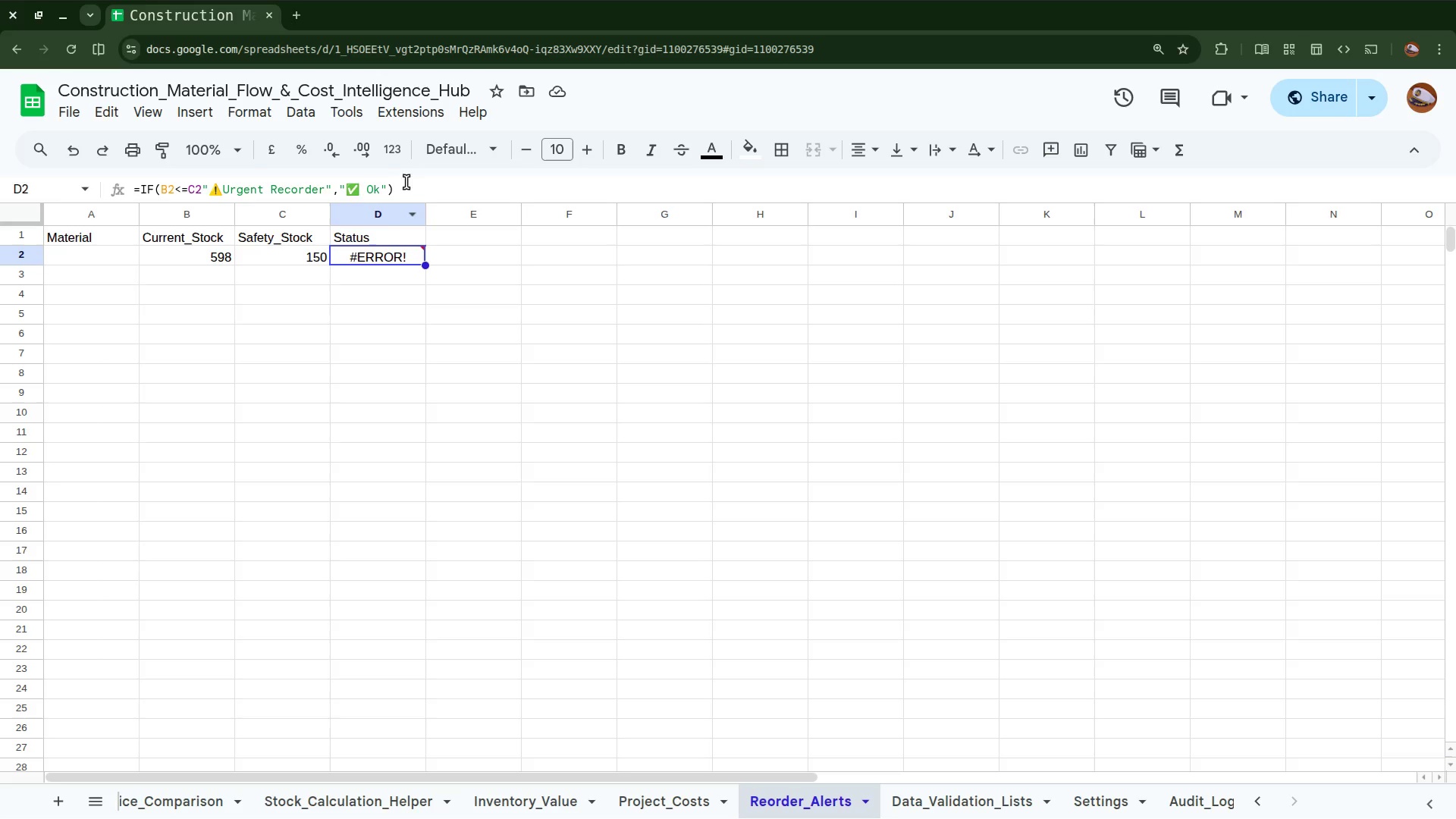 
left_click([408, 183])
 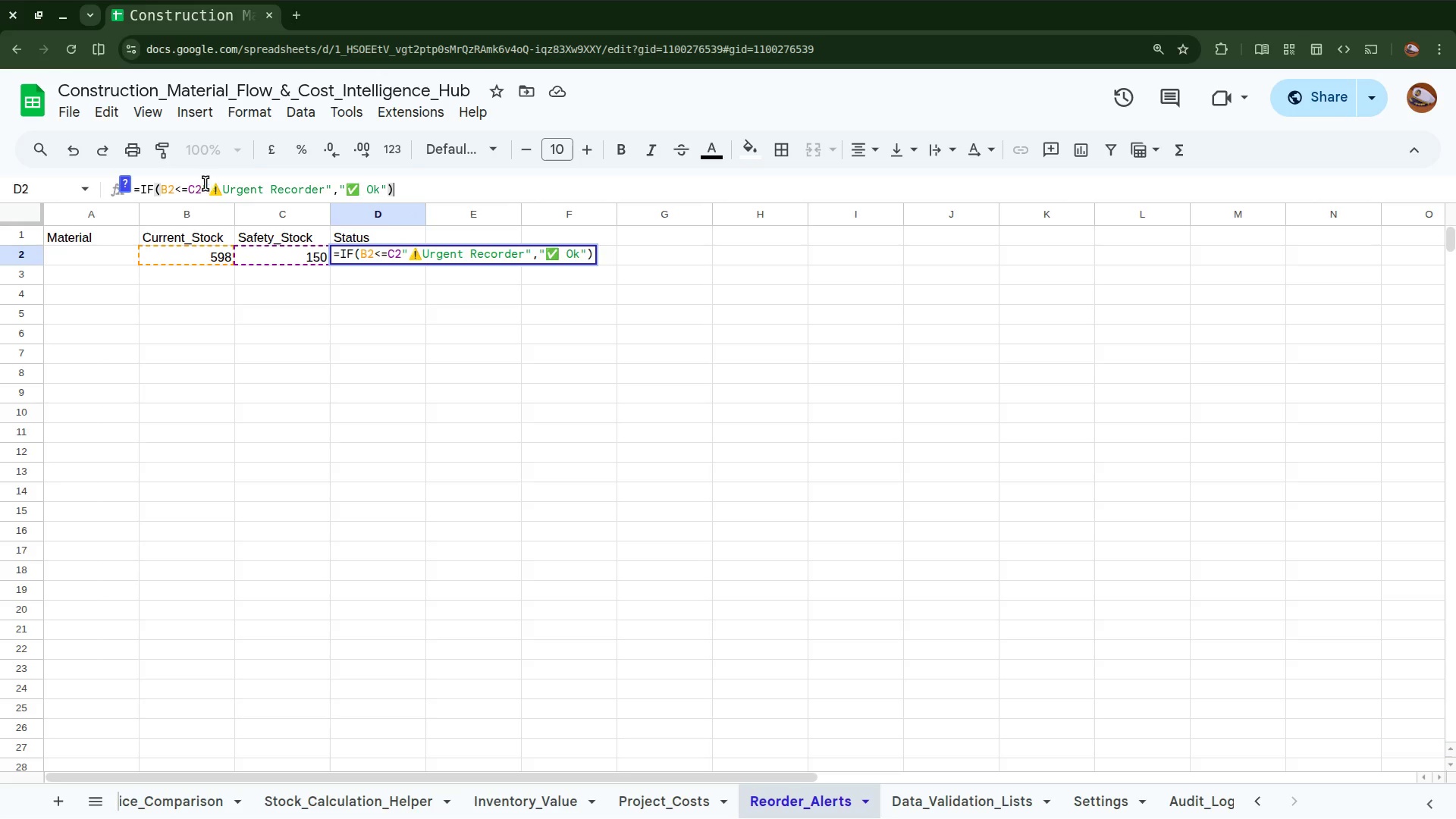 
left_click([209, 186])
 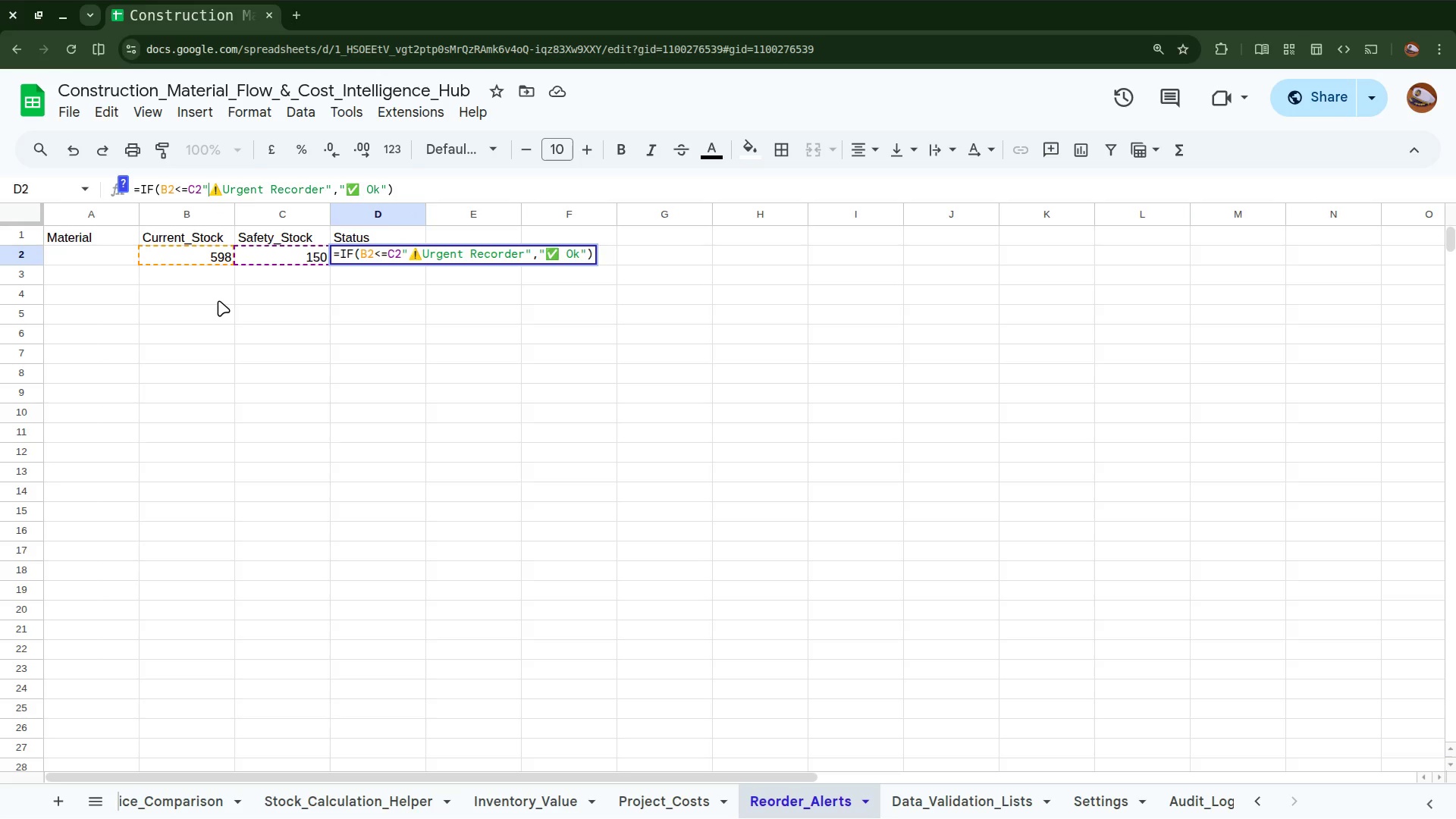 
key(Comma)
 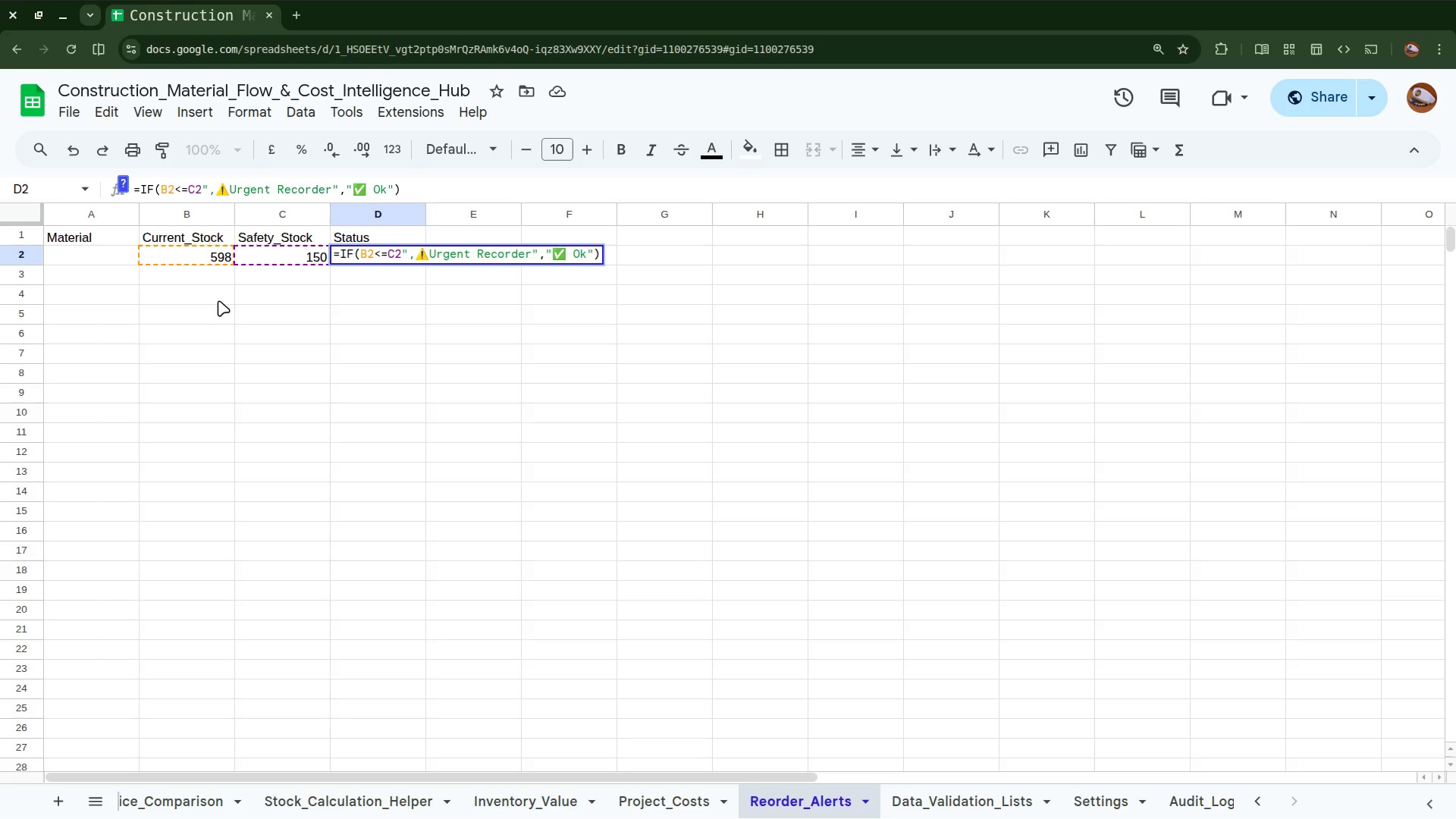 
key(Enter)
 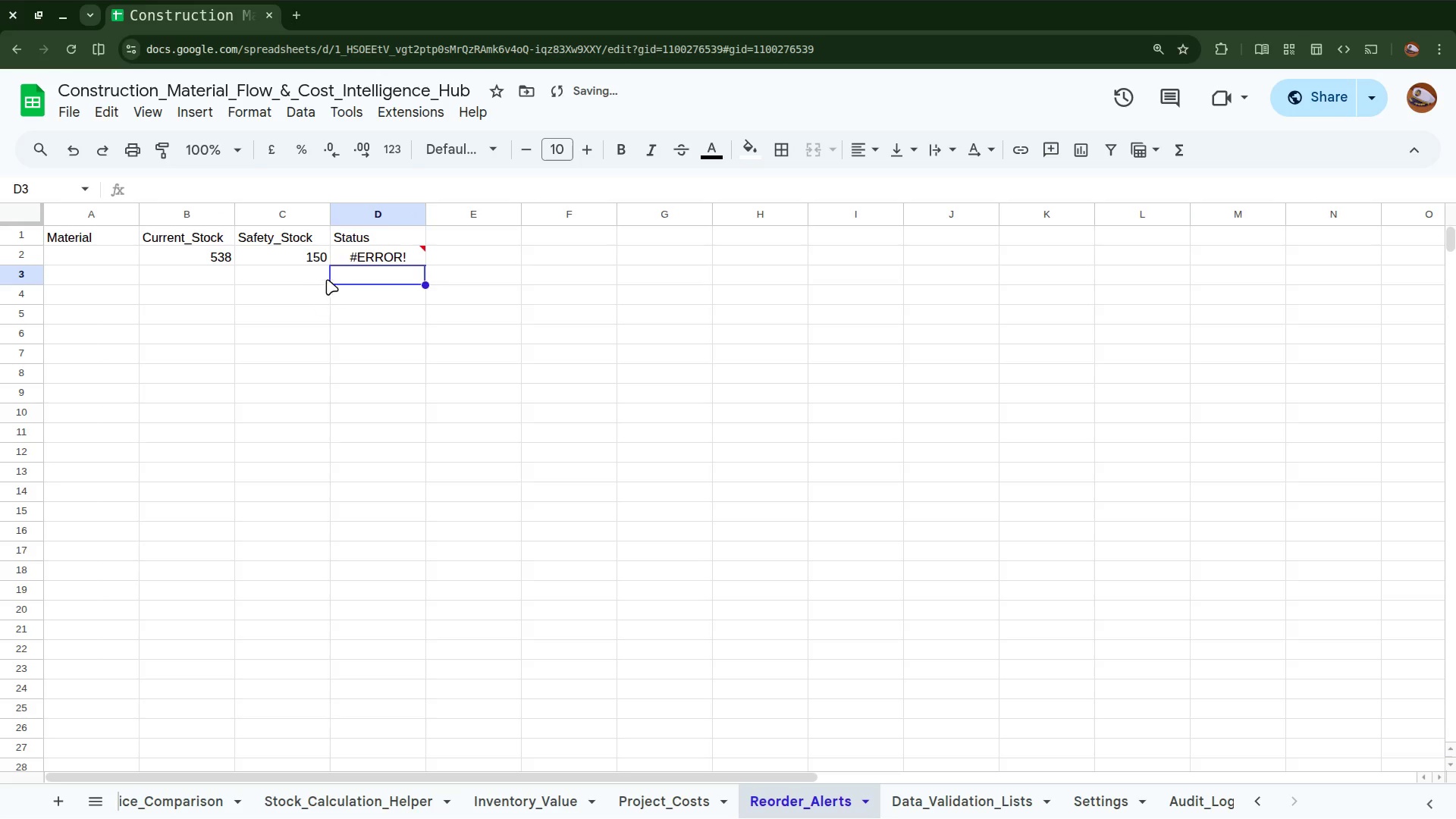 
left_click([358, 251])
 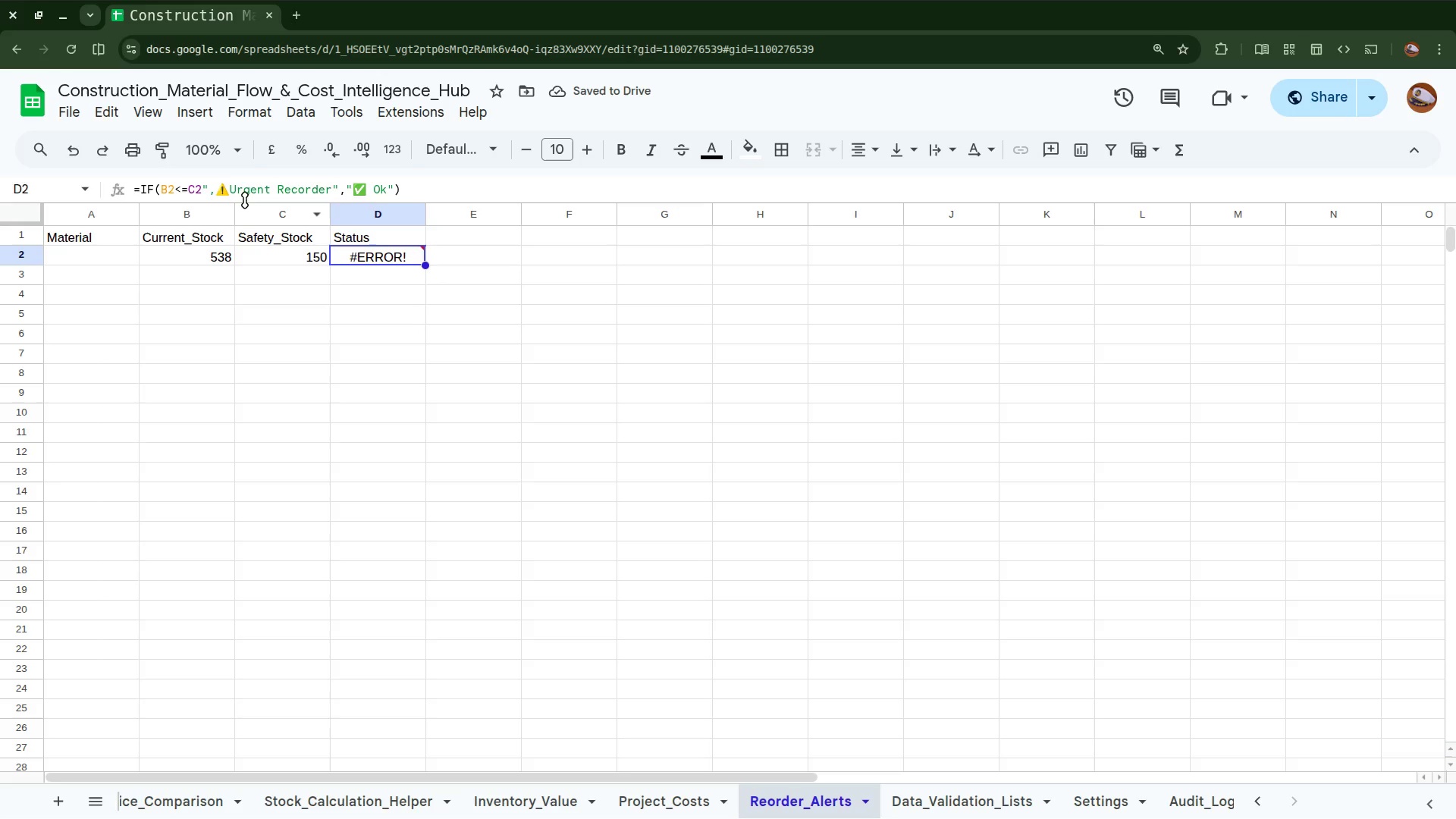 
left_click([212, 197])
 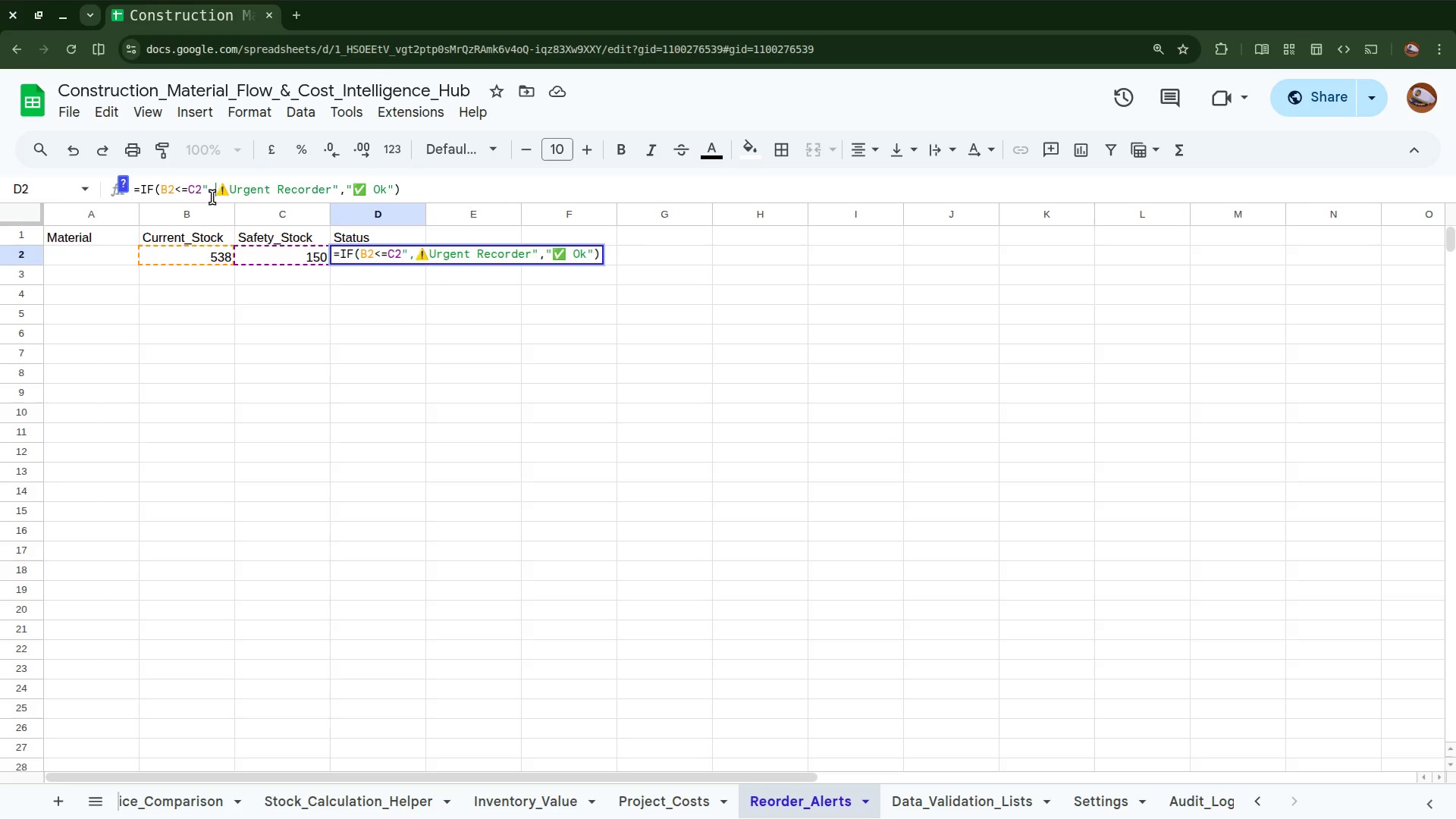 
key(Backspace)
 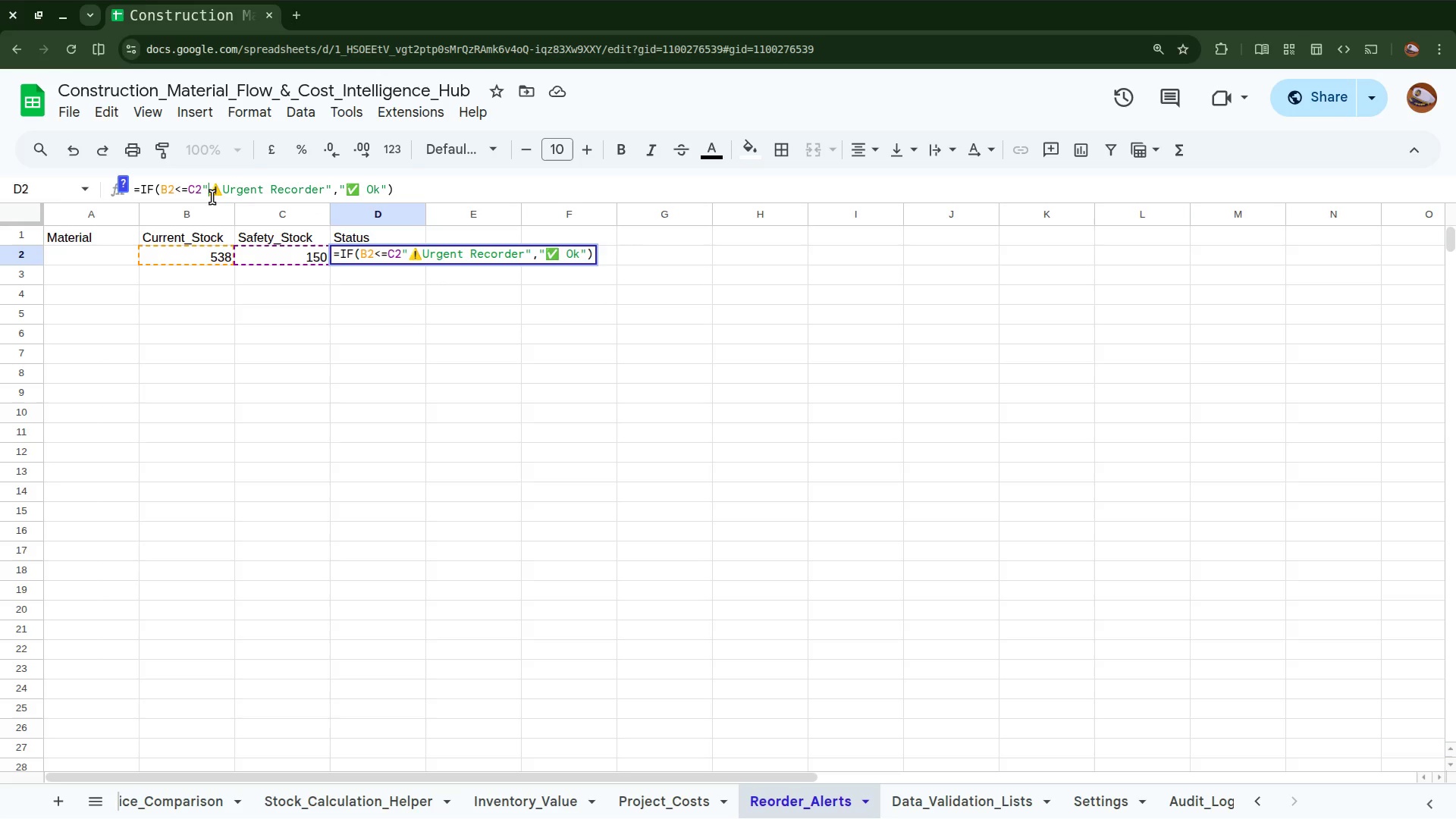 
key(ArrowLeft)
 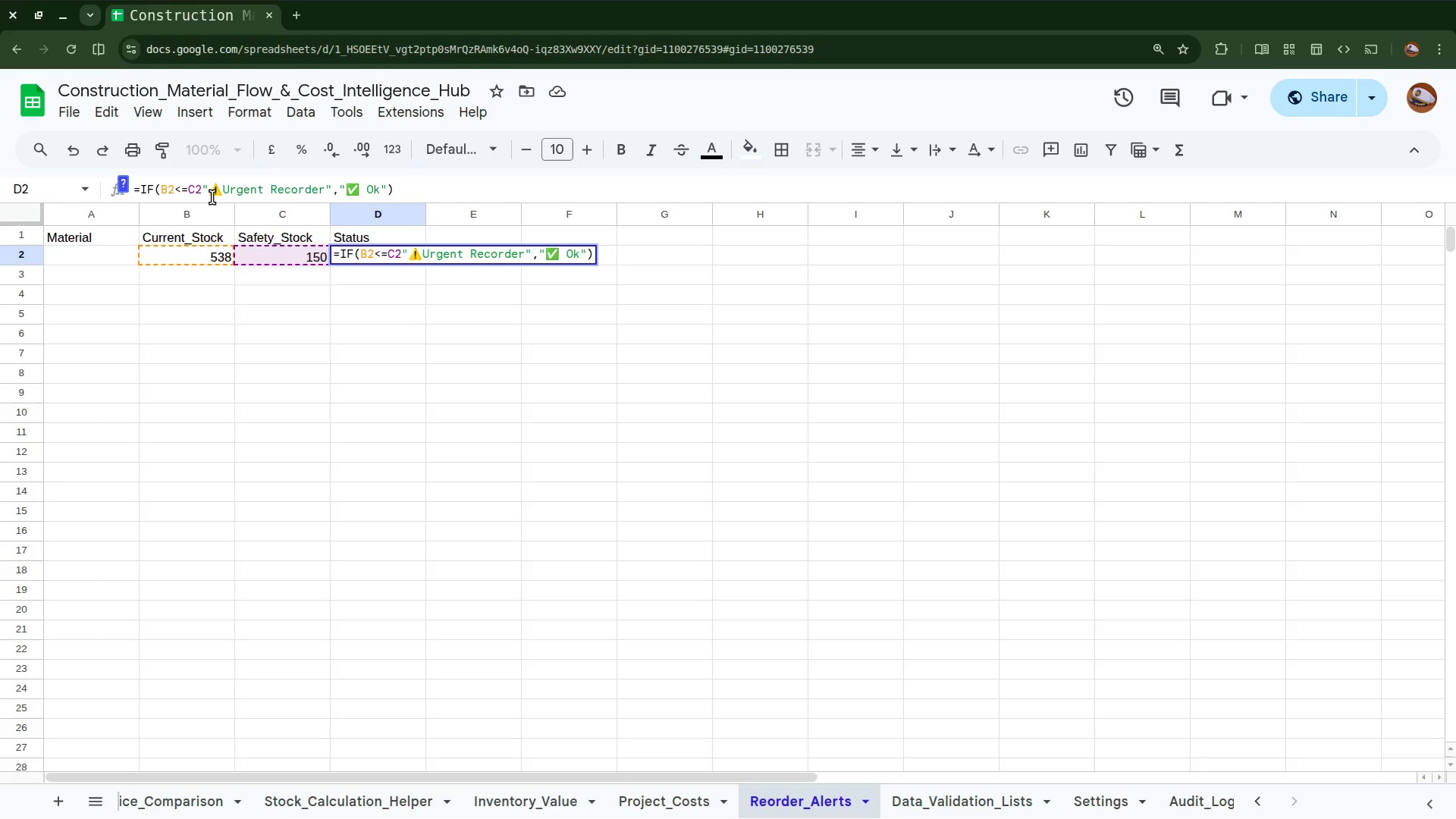 
key(Comma)
 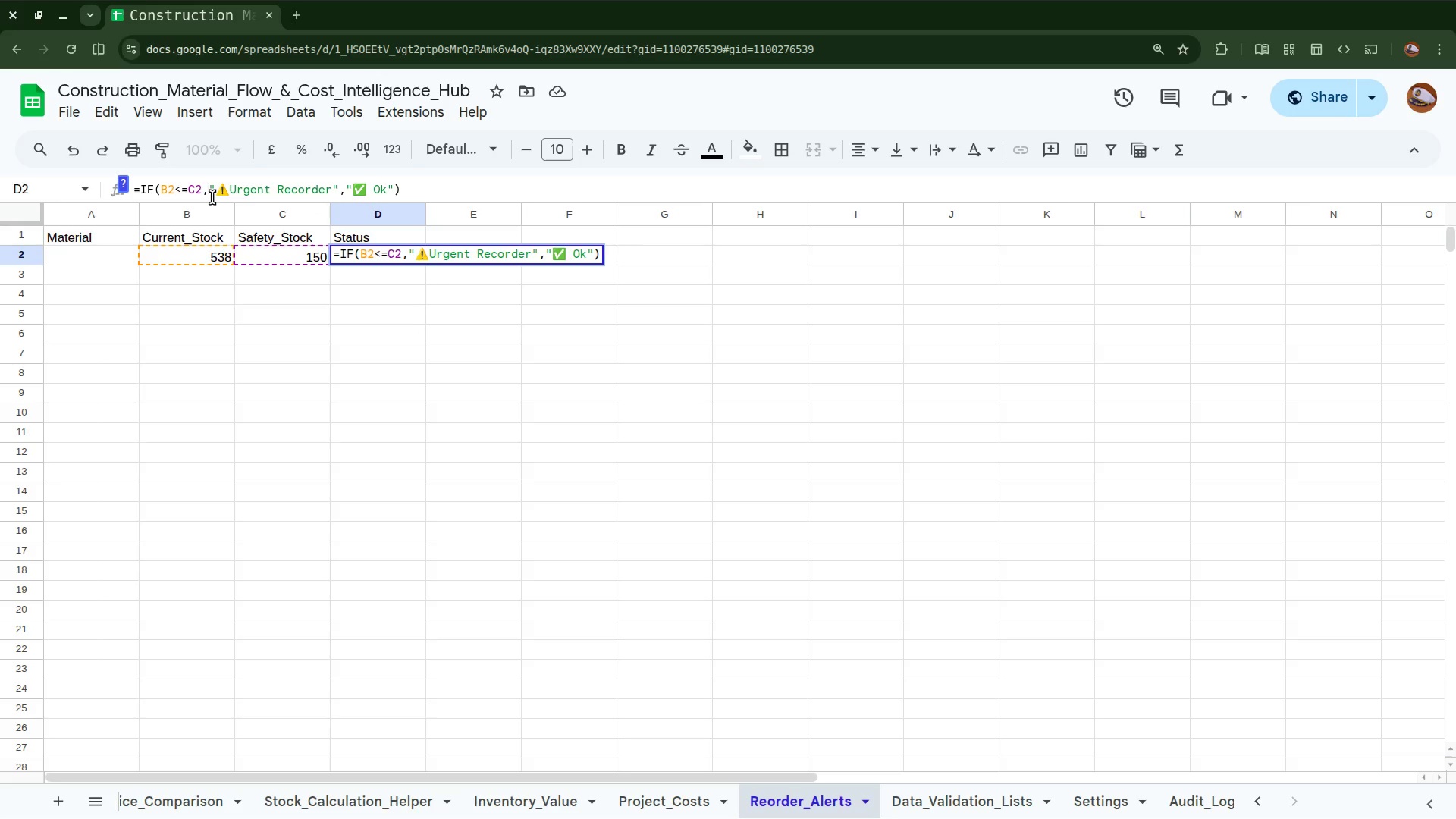 
key(Enter)
 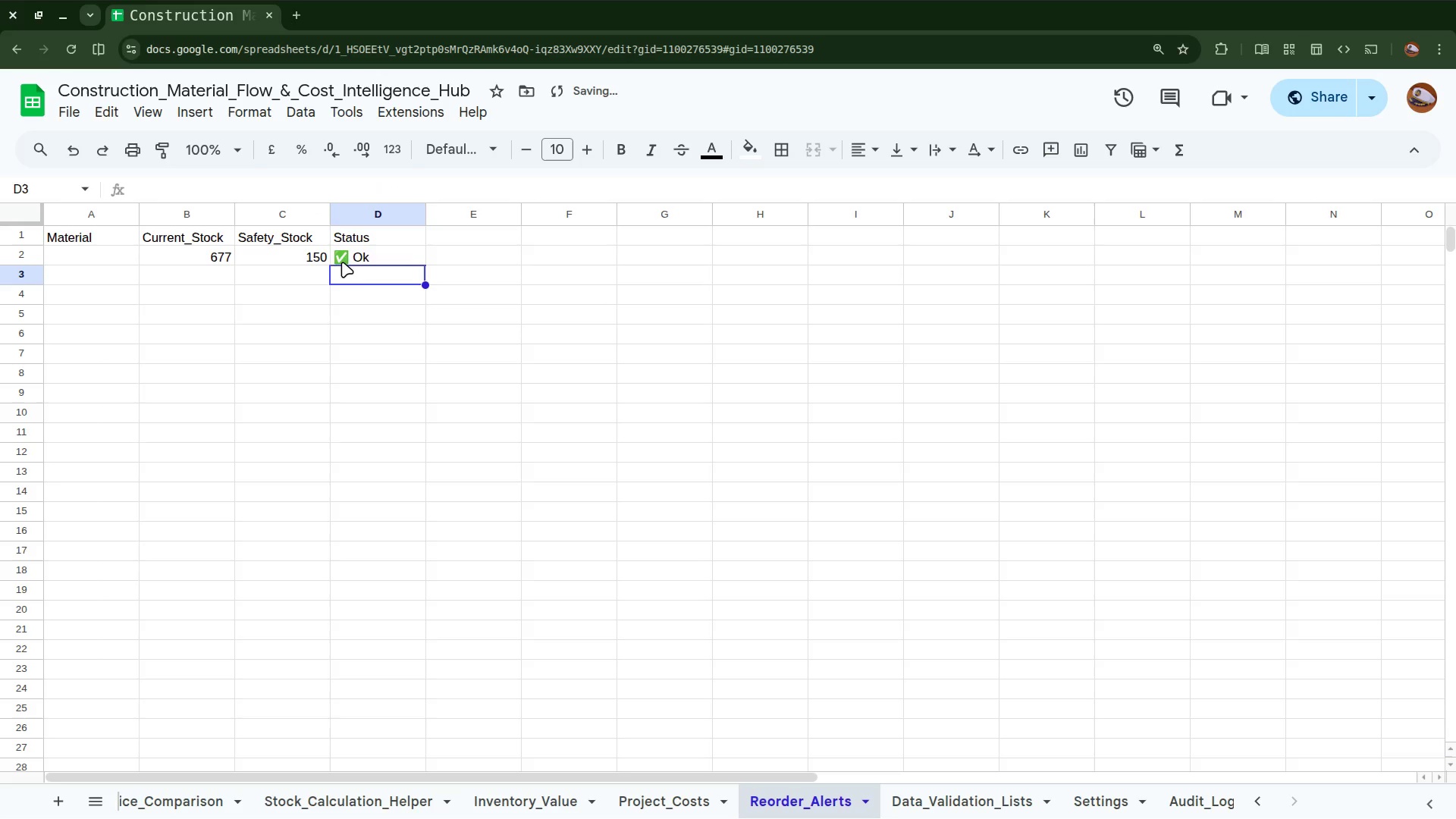 
left_click([359, 254])
 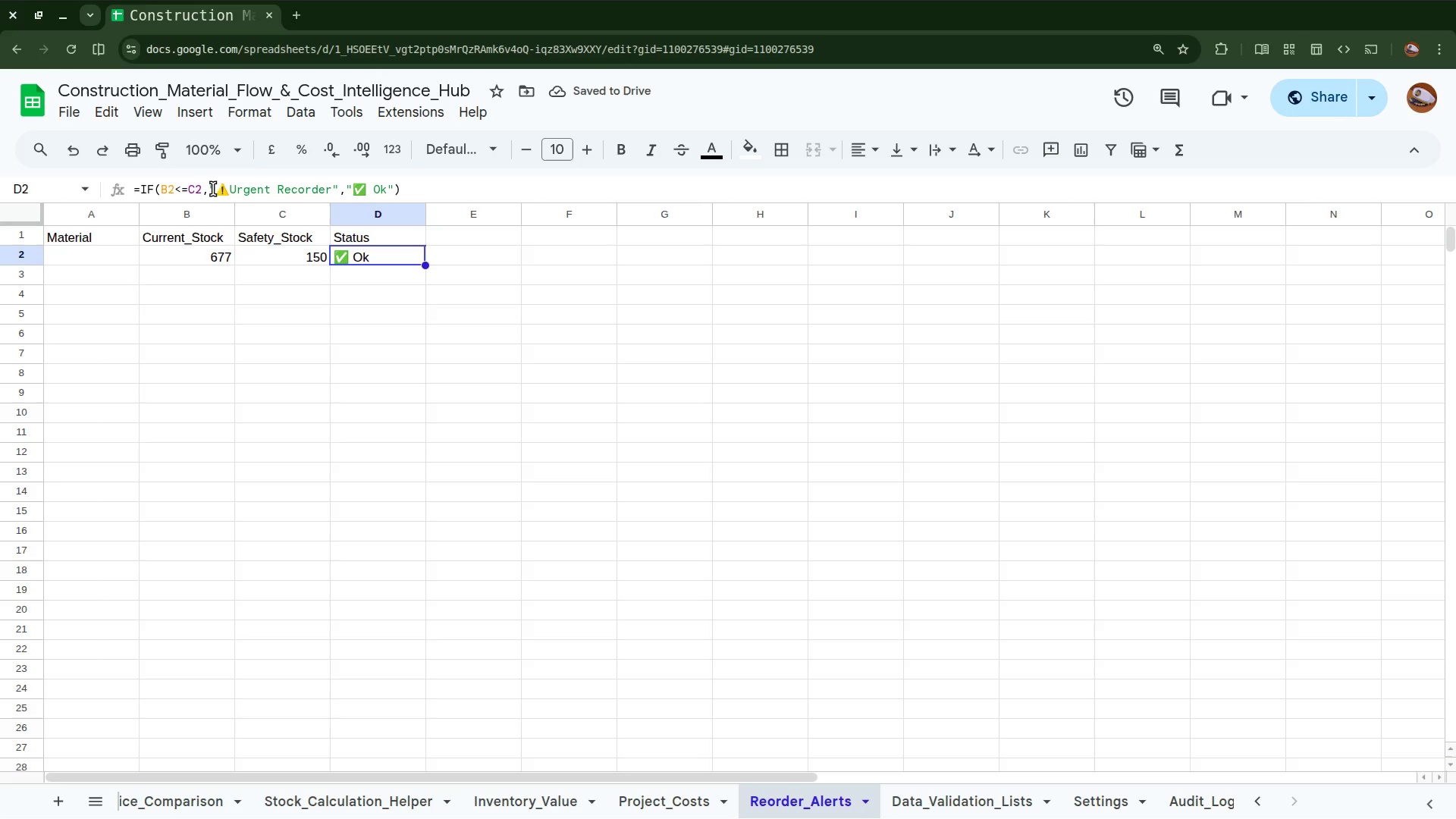 
left_click_drag(start_coordinate=[208, 189], to_coordinate=[196, 190])
 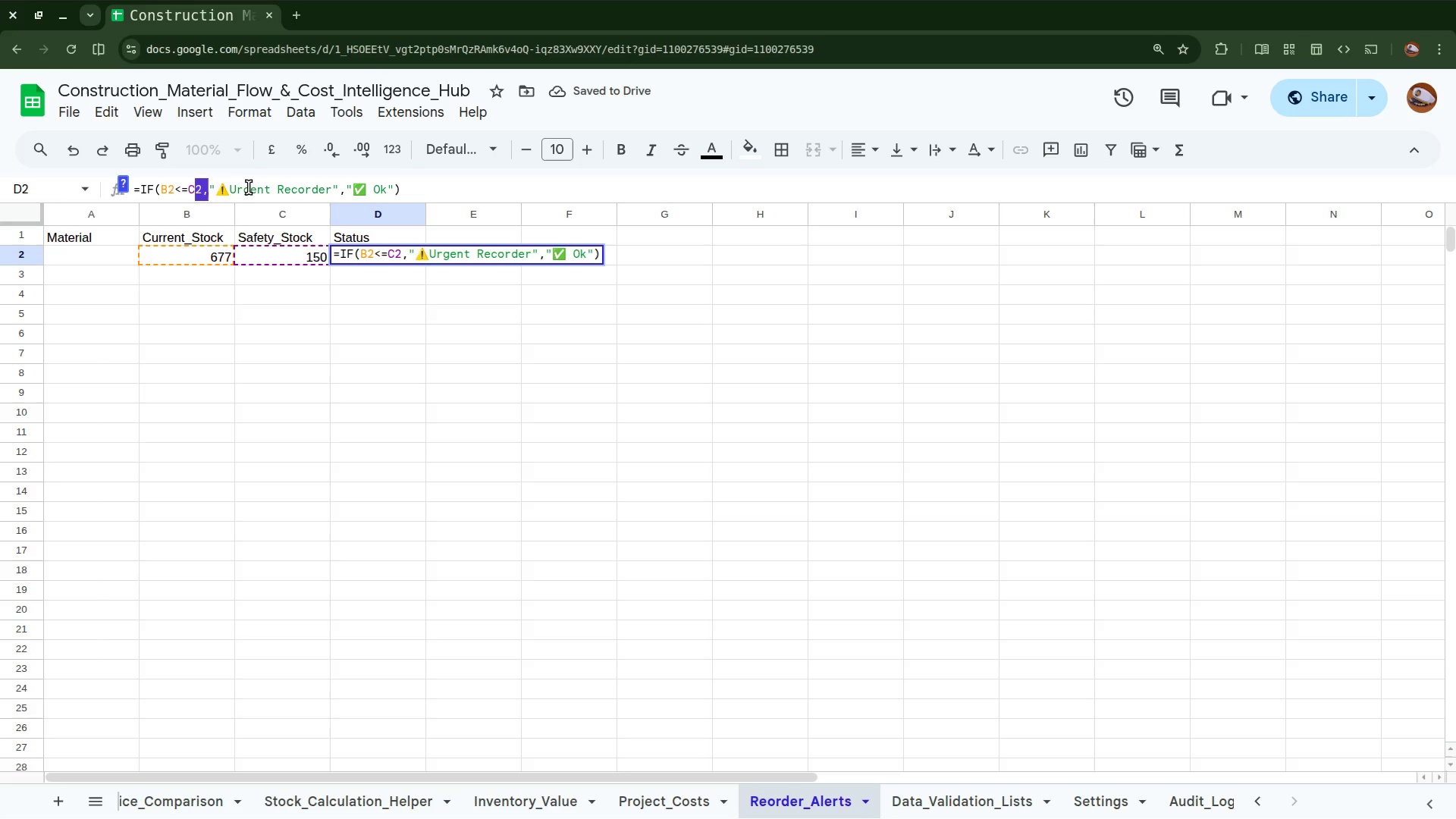 
left_click([243, 184])
 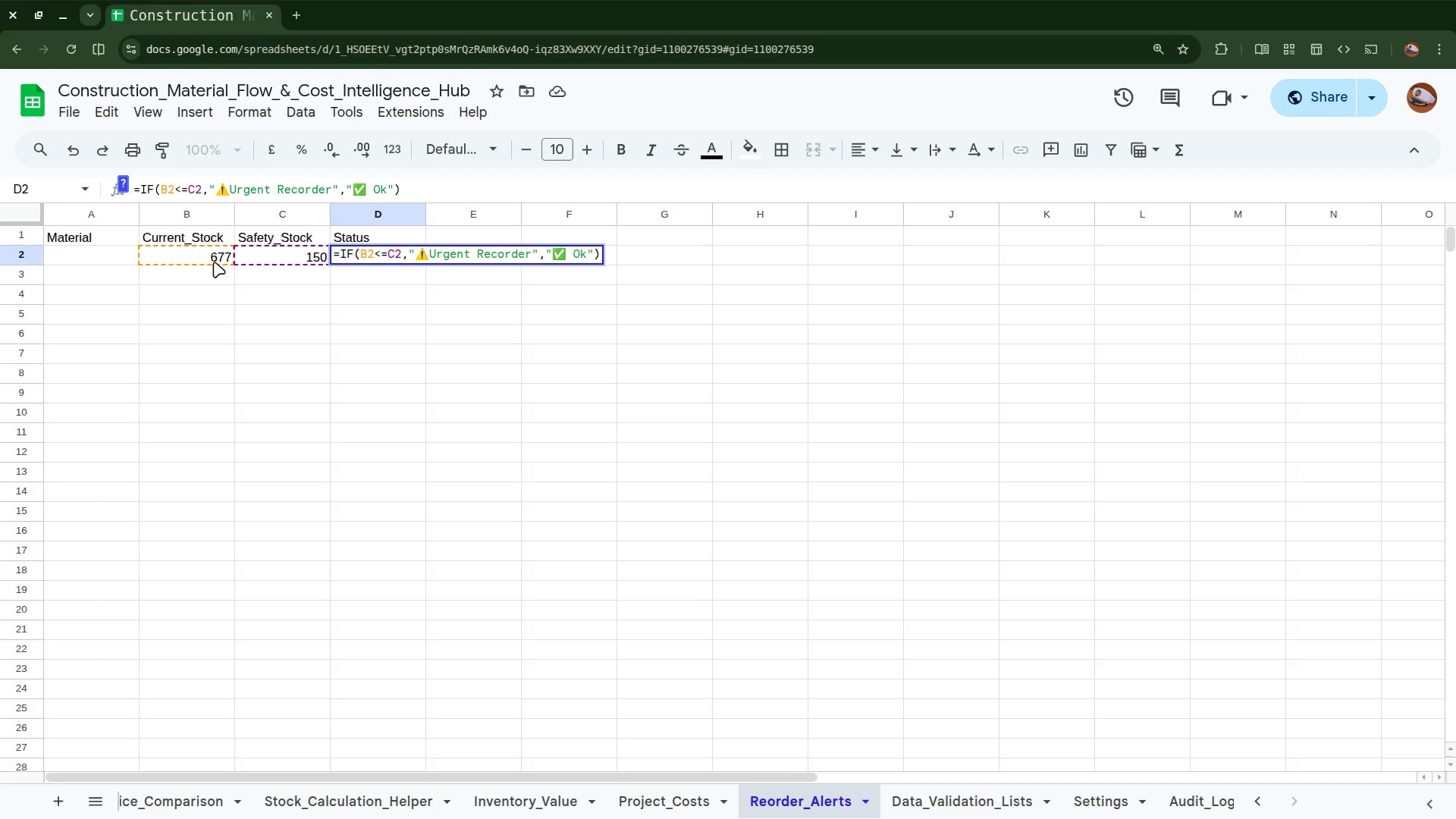 
left_click([198, 270])
 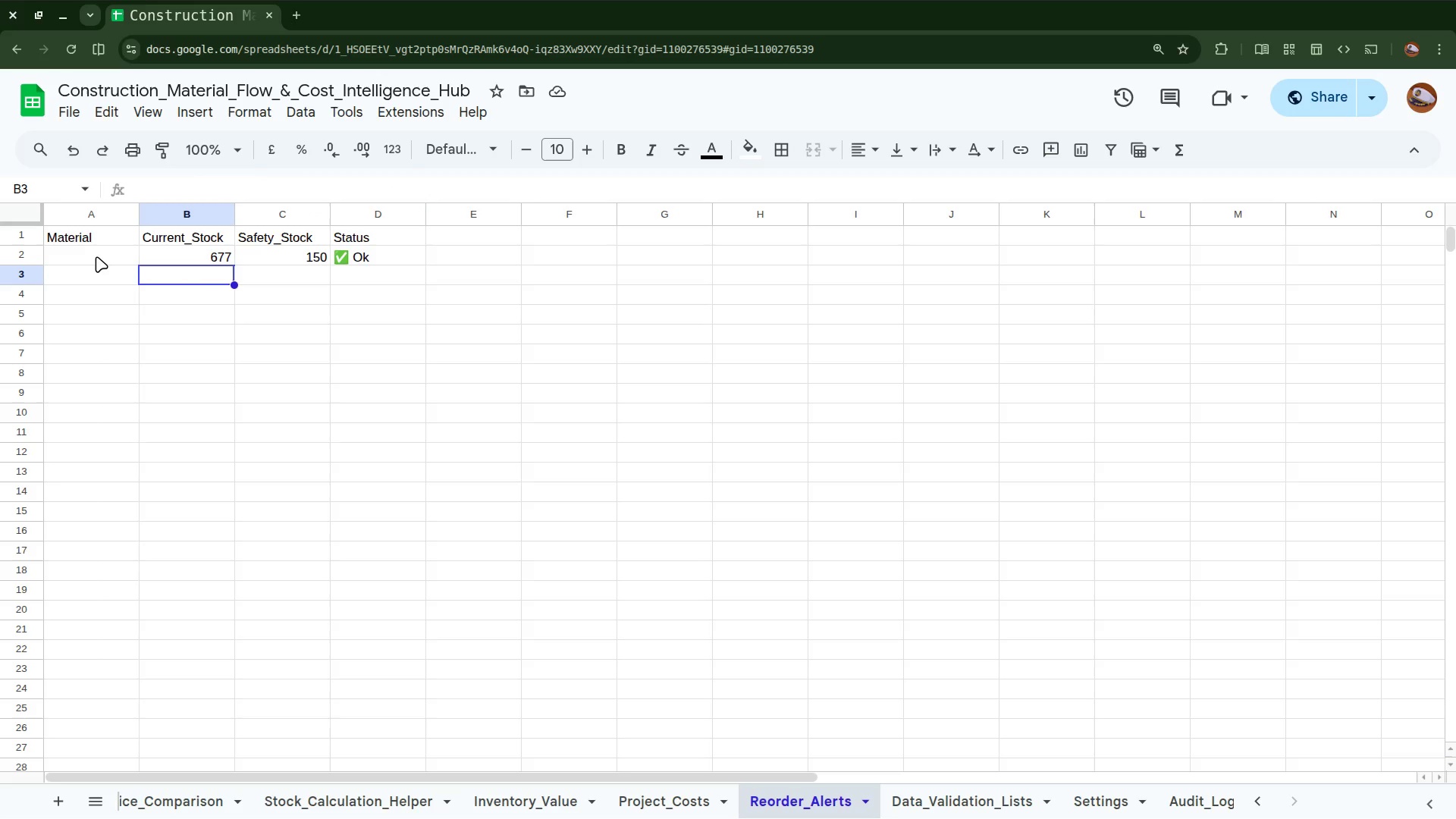 
left_click([96, 258])
 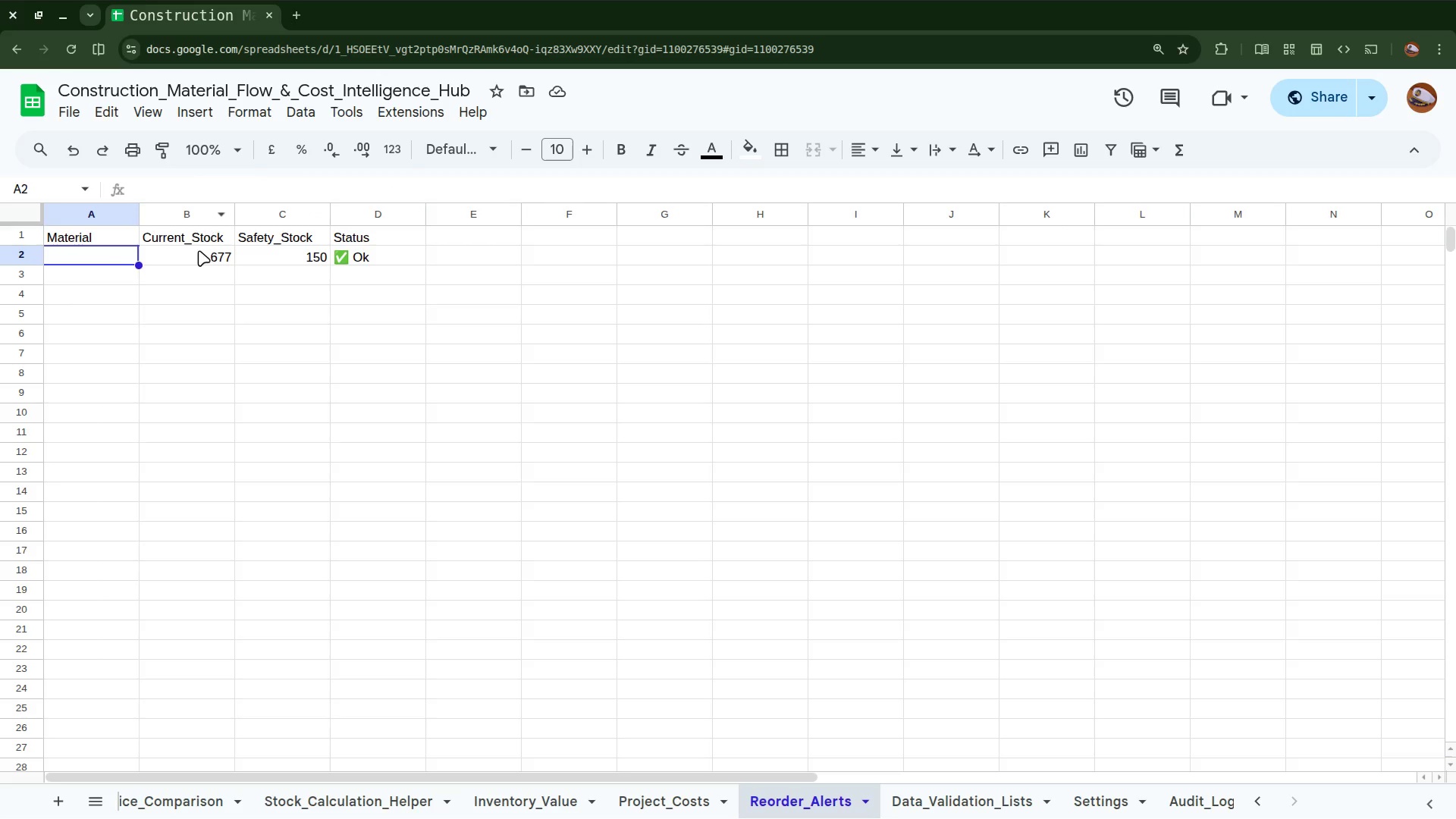 
left_click([193, 270])
 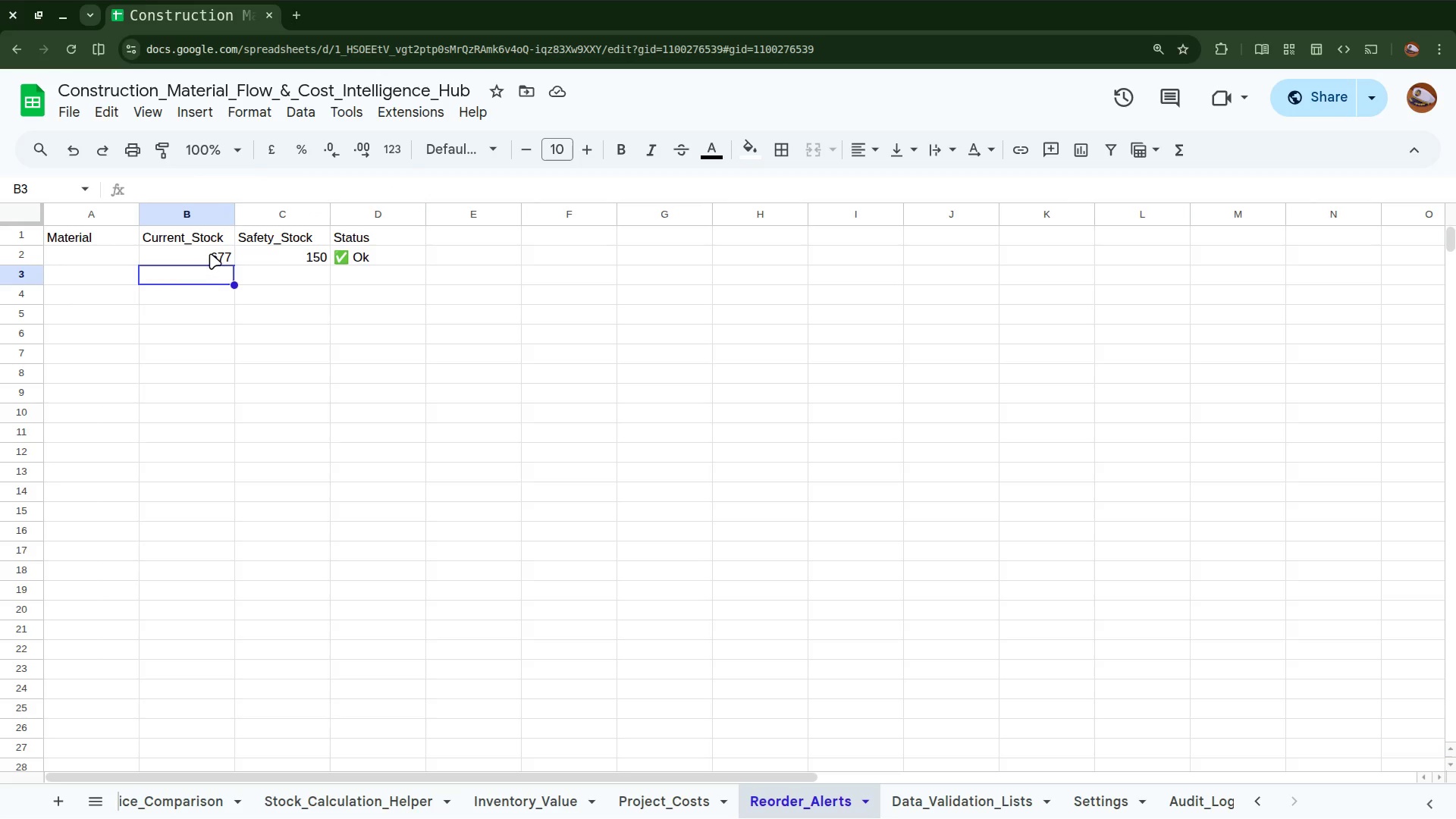 
left_click([210, 253])
 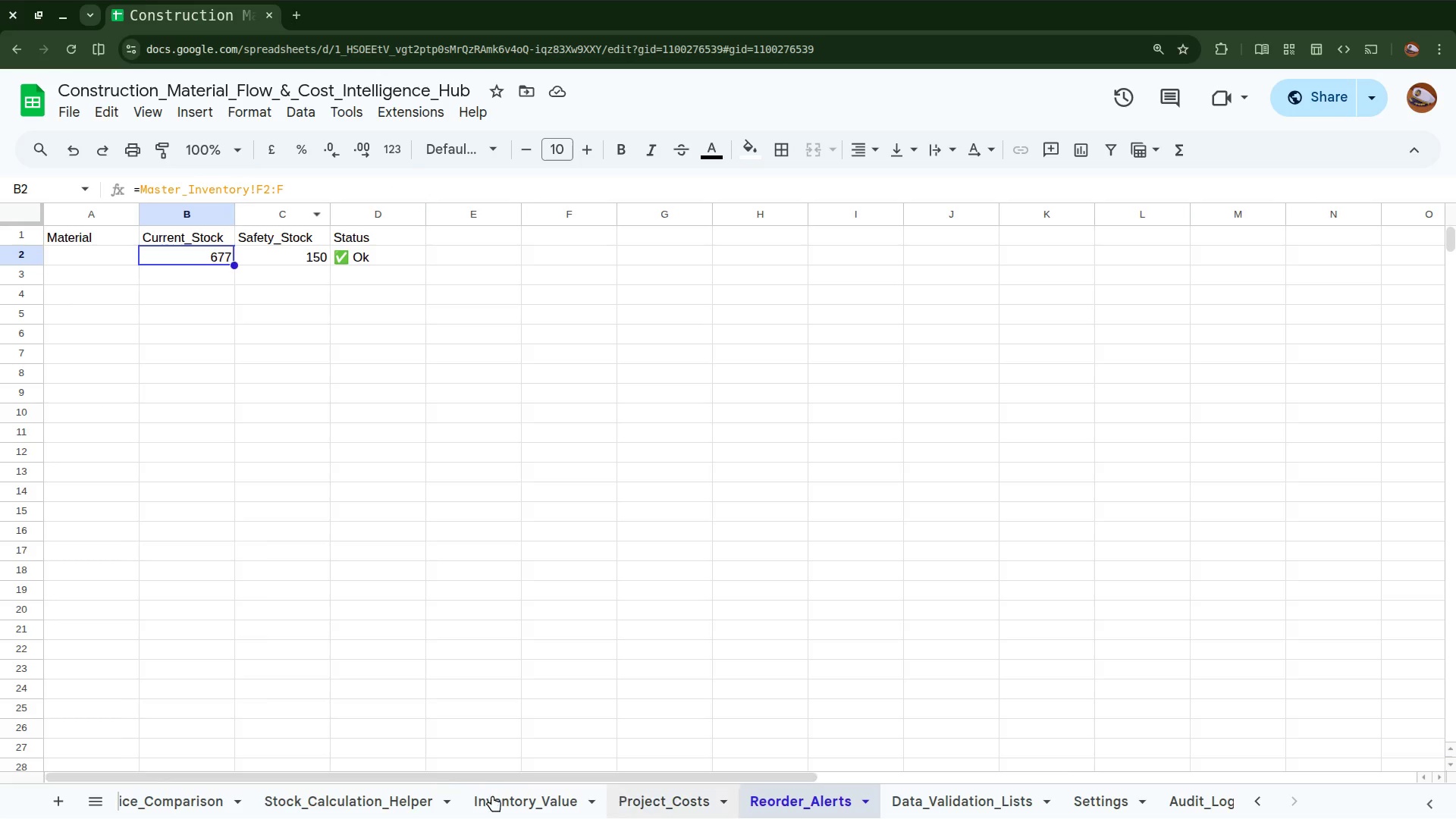 
scroll: coordinate [439, 810], scroll_direction: up, amount: 16.0
 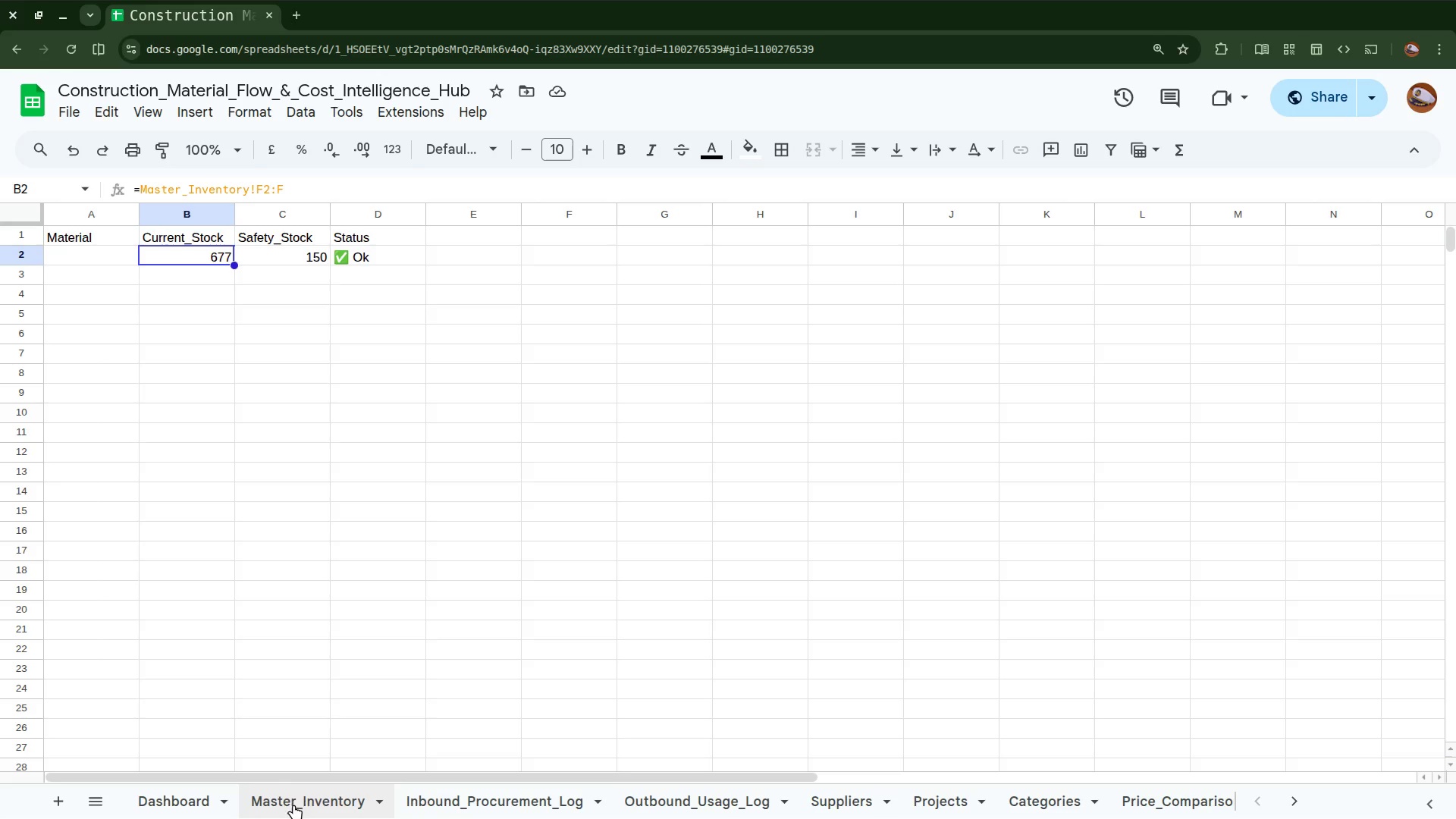 
left_click([293, 805])
 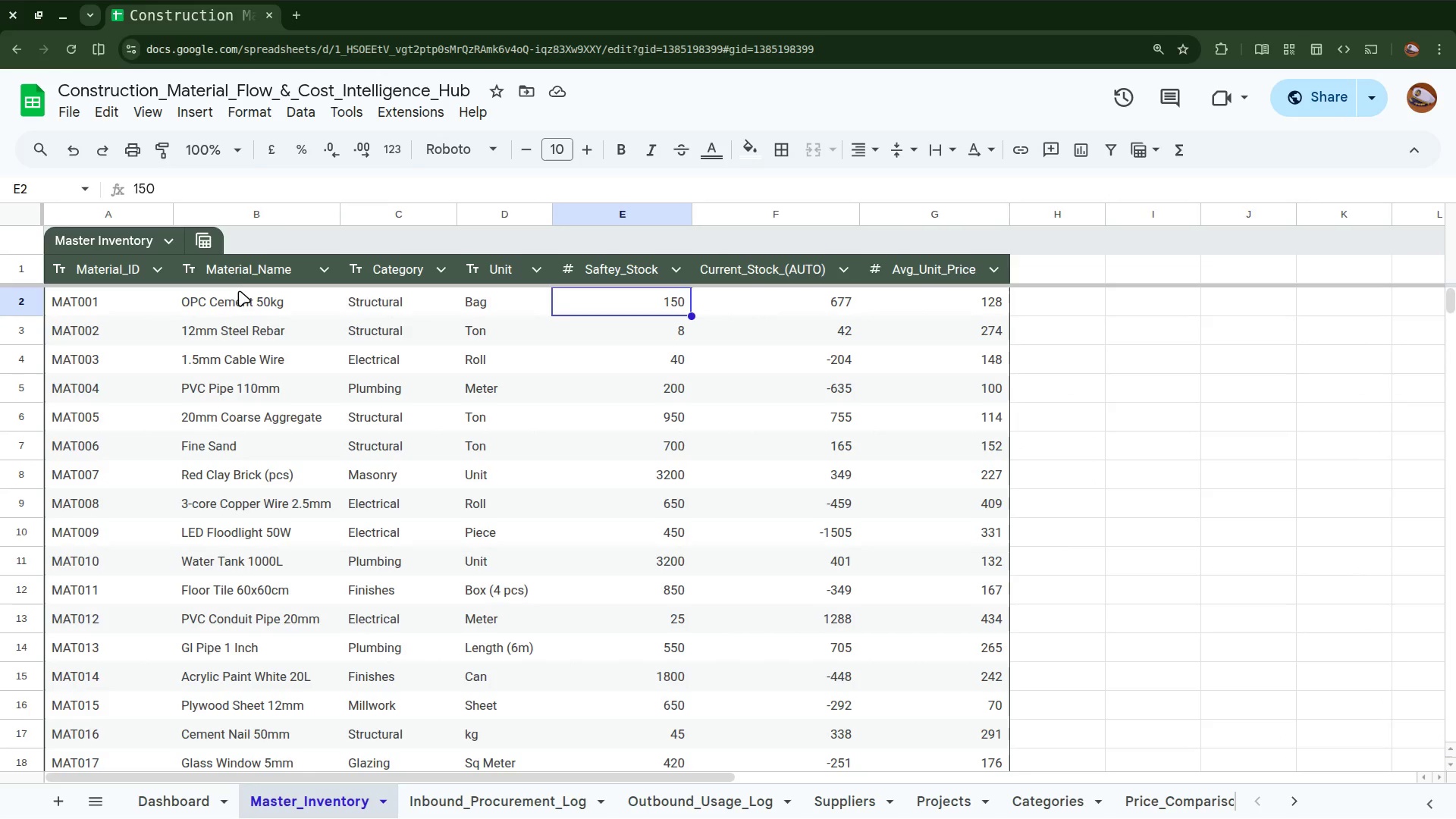 
left_click([229, 300])
 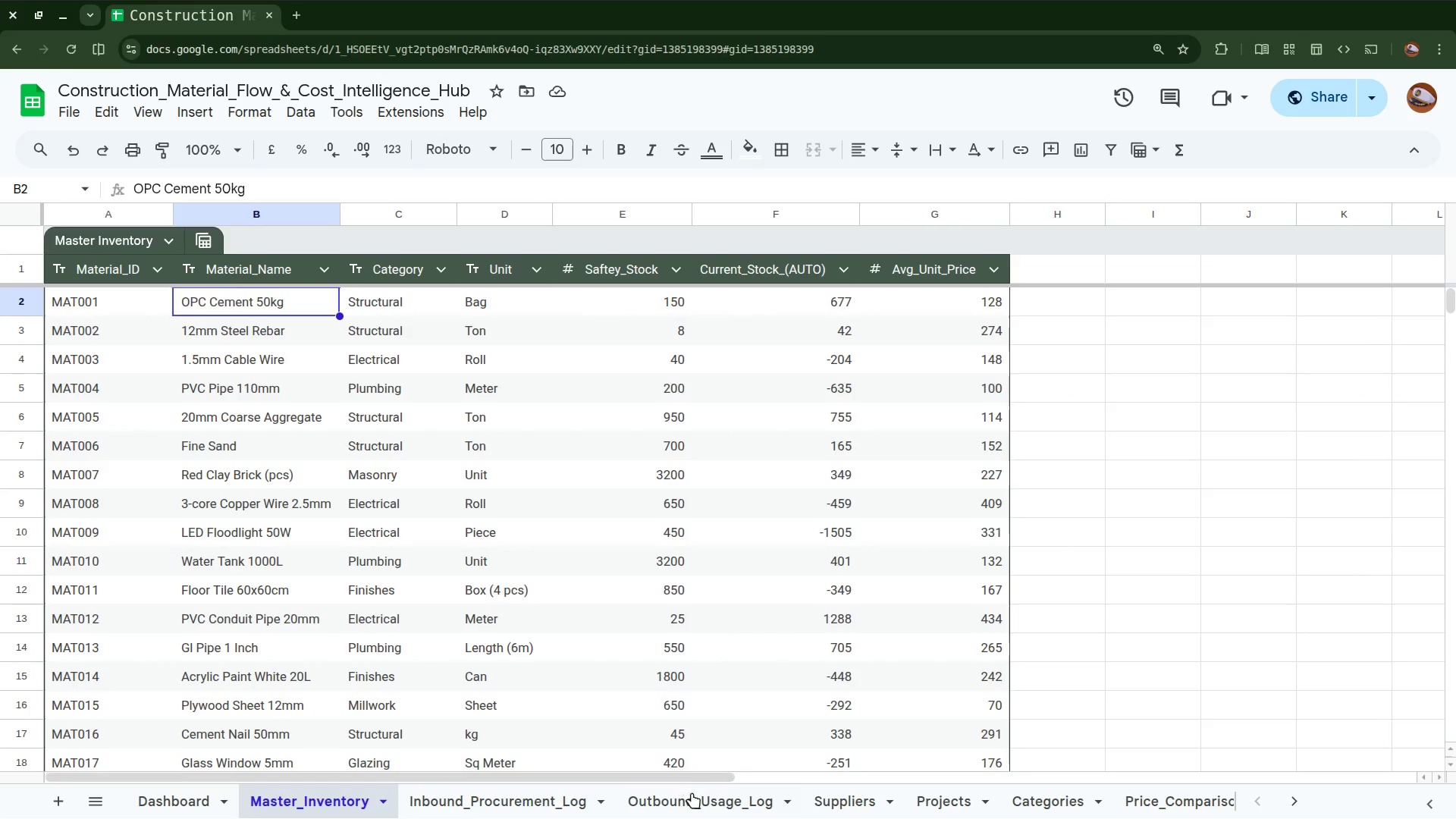 
scroll: coordinate [714, 804], scroll_direction: down, amount: 12.0
 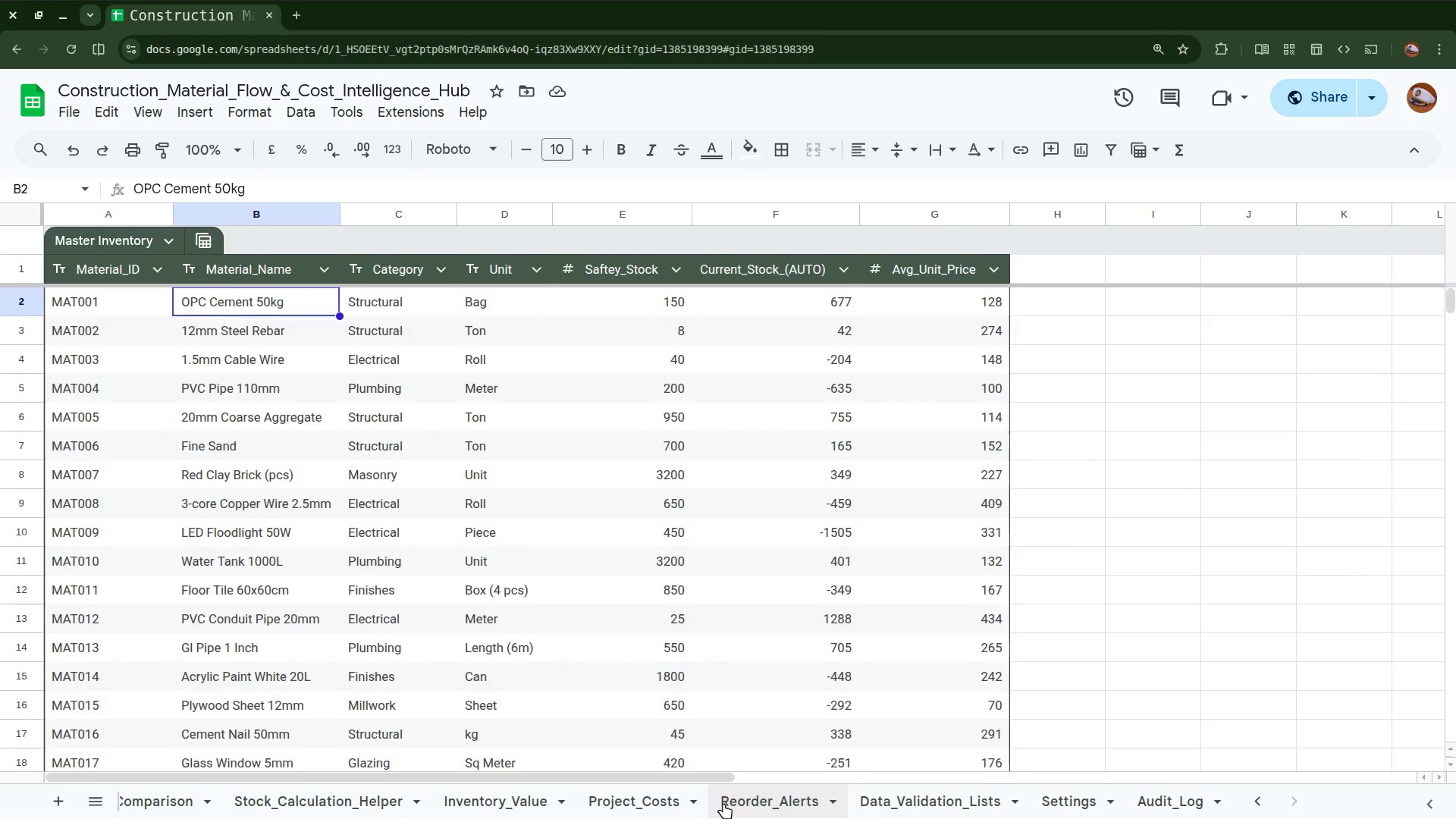 
left_click([746, 799])
 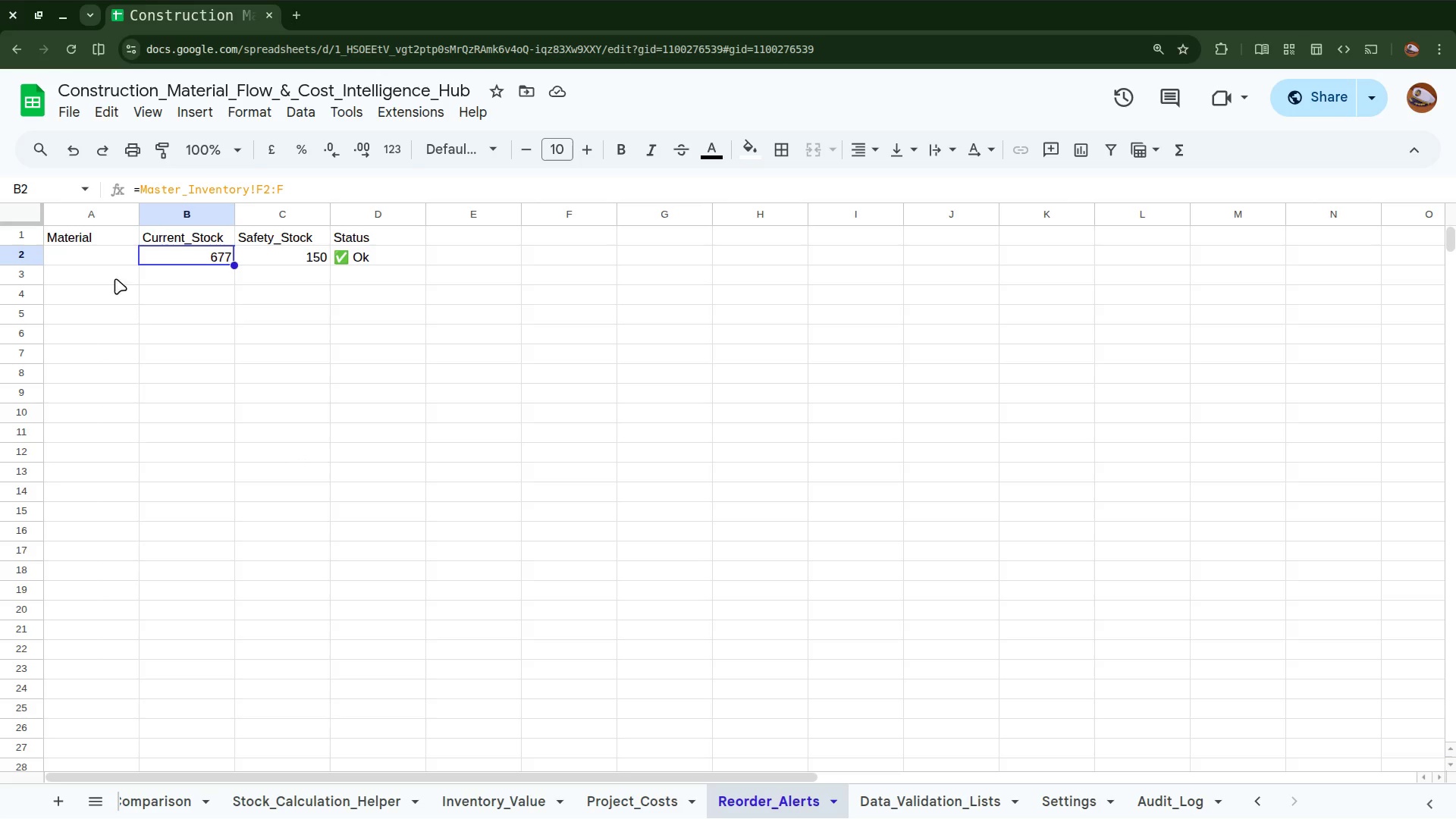 
left_click([108, 260])
 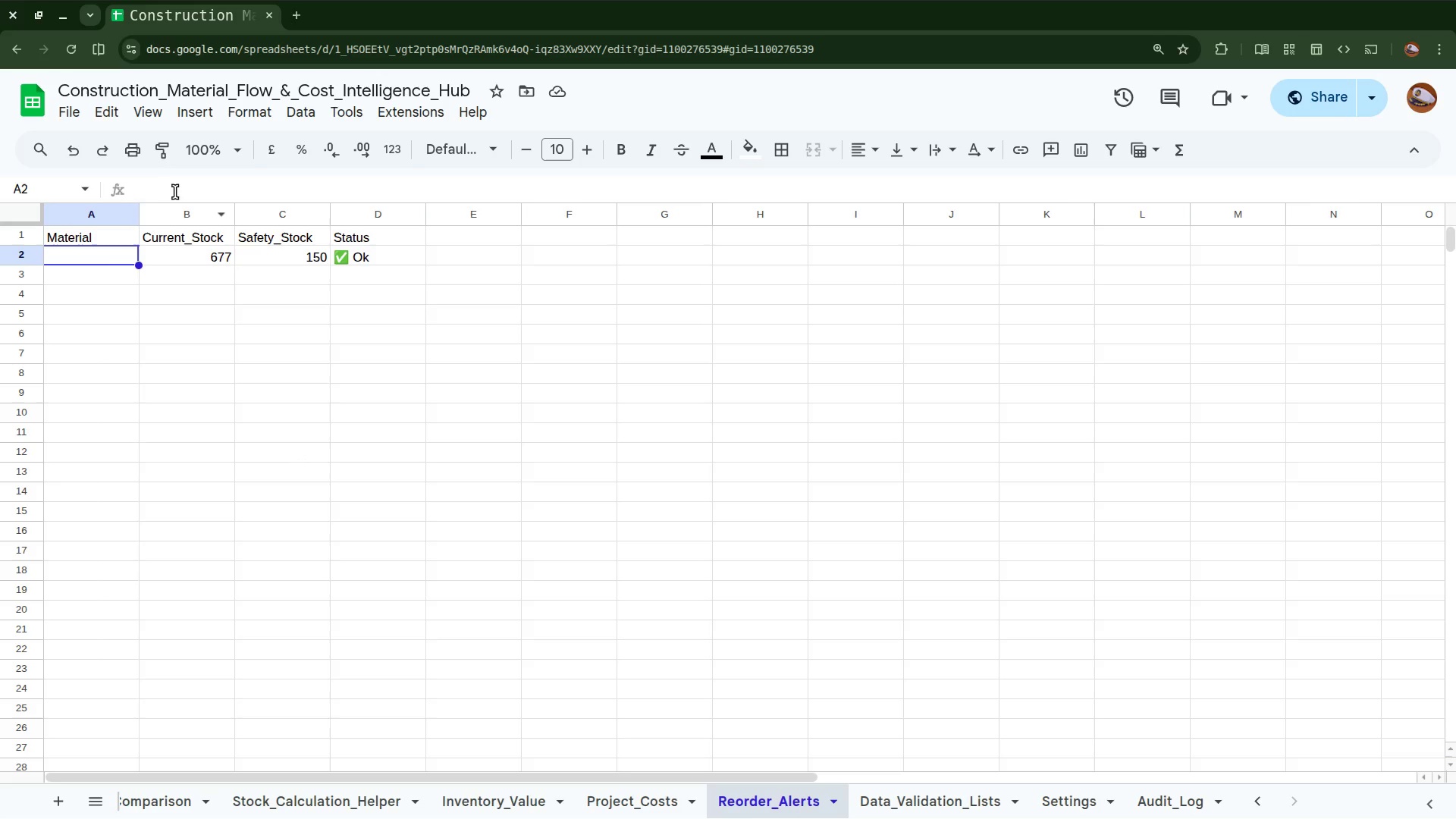 
left_click([176, 190])
 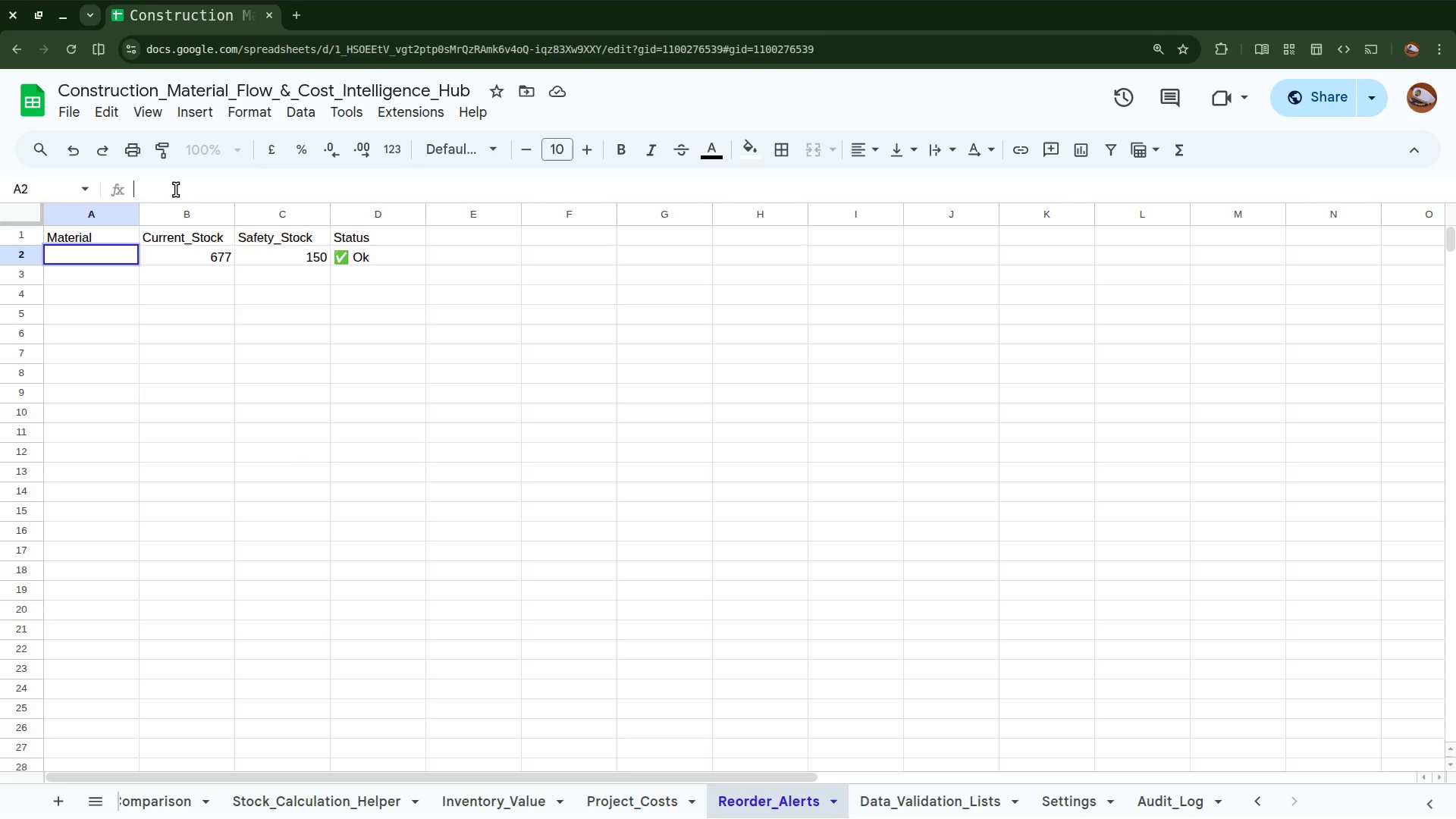 
left_click([178, 253])
 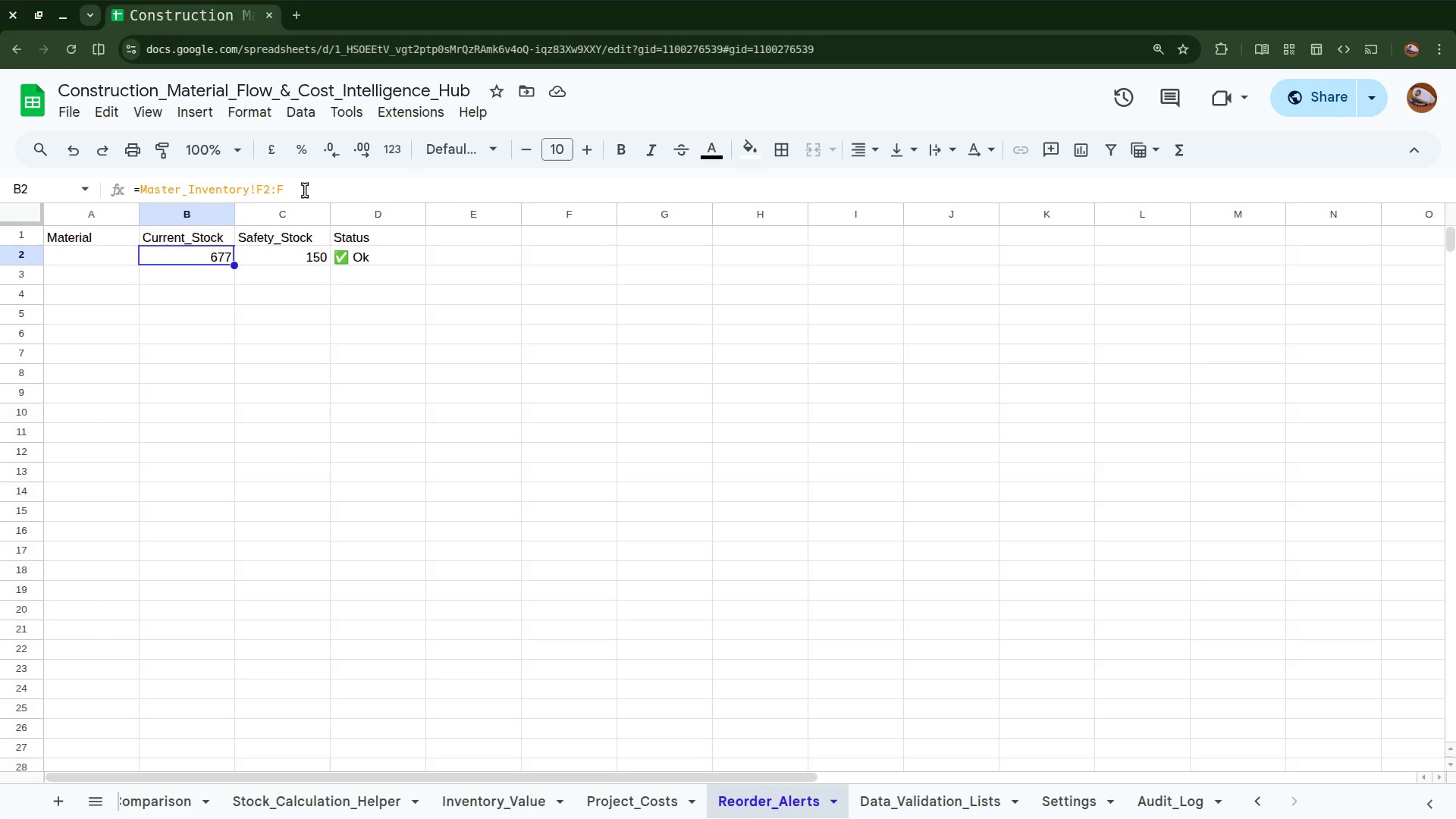 
left_click_drag(start_coordinate=[307, 190], to_coordinate=[114, 198])
 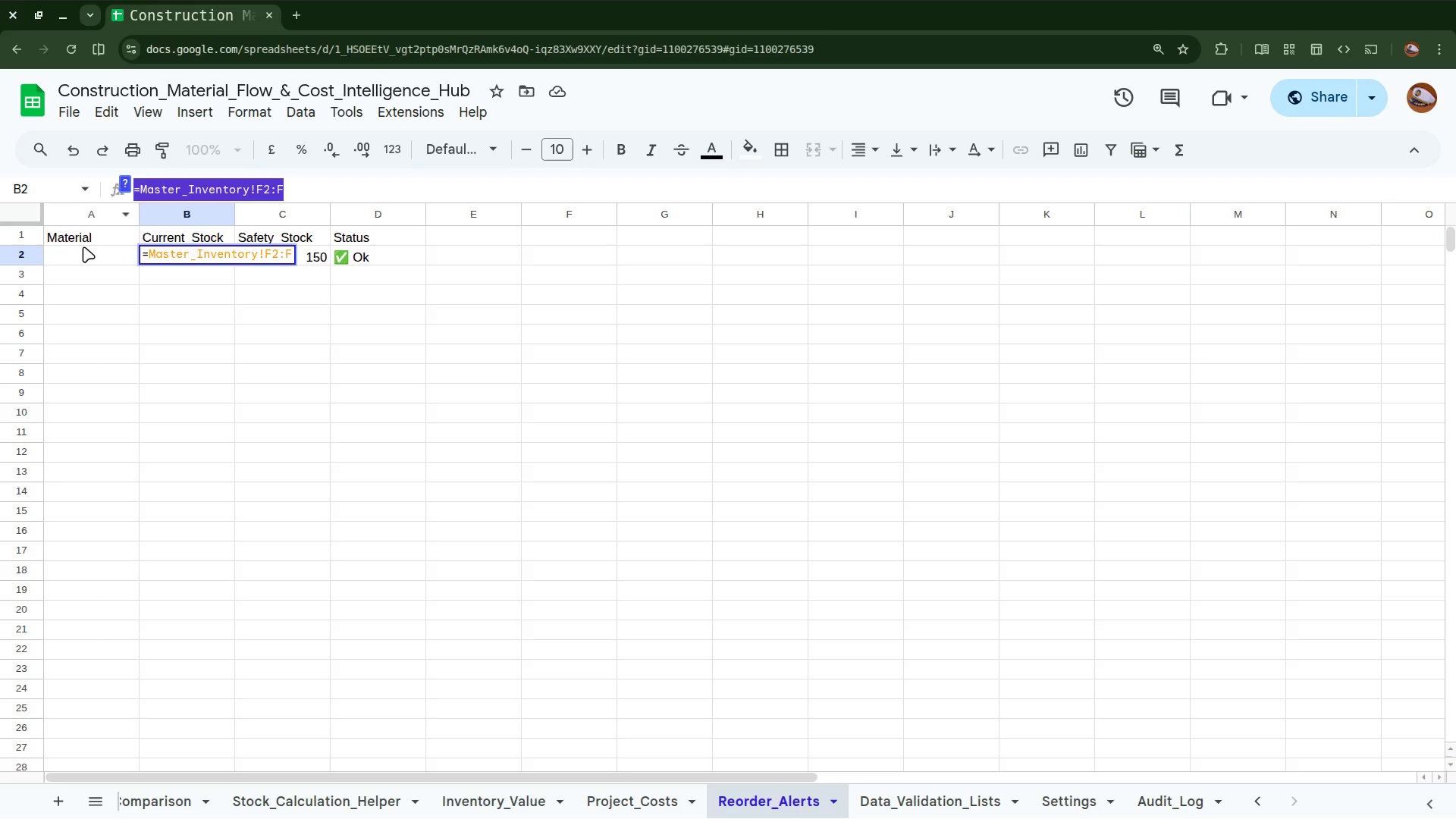 
left_click([79, 253])
 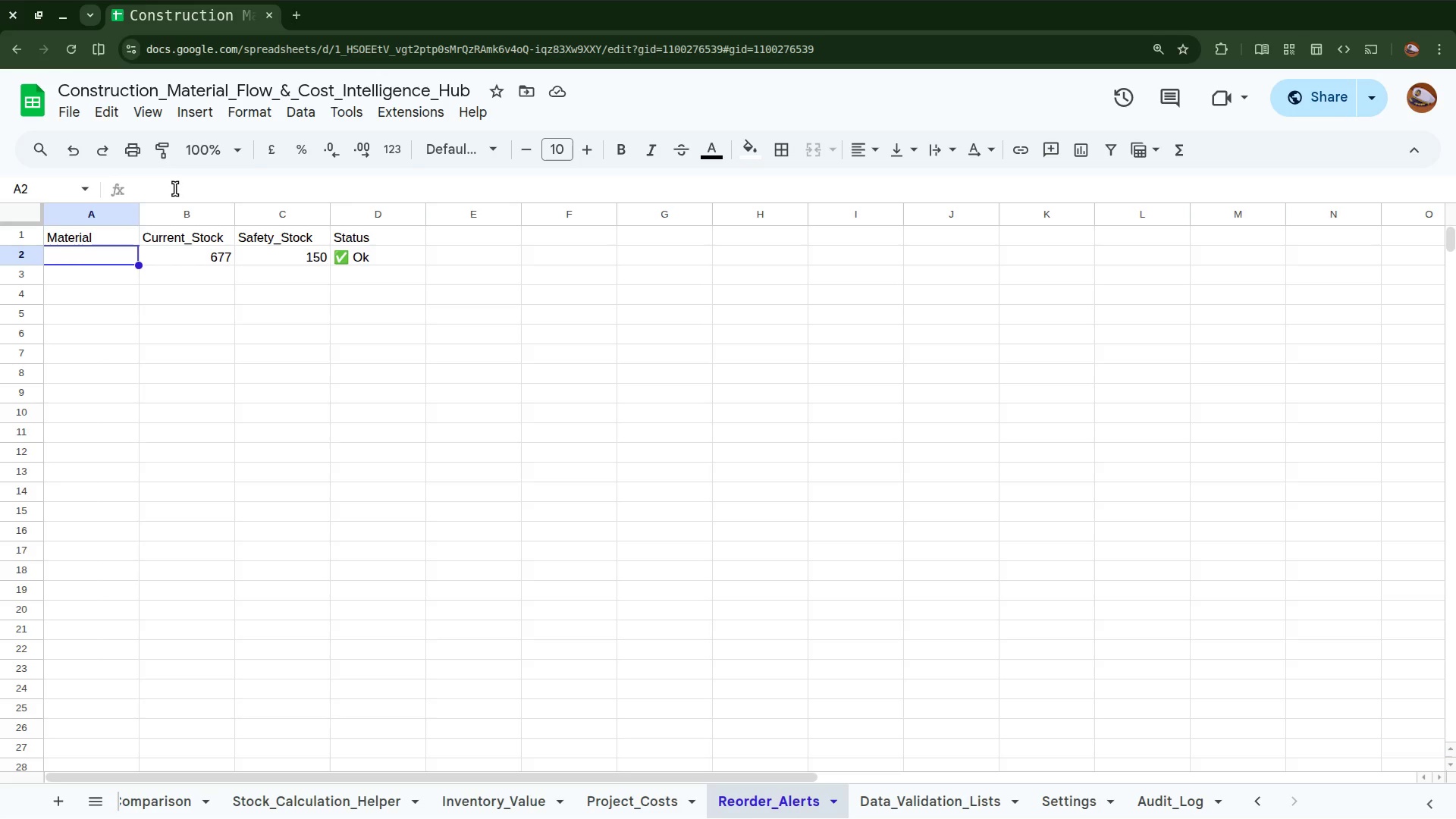 
left_click([175, 188])
 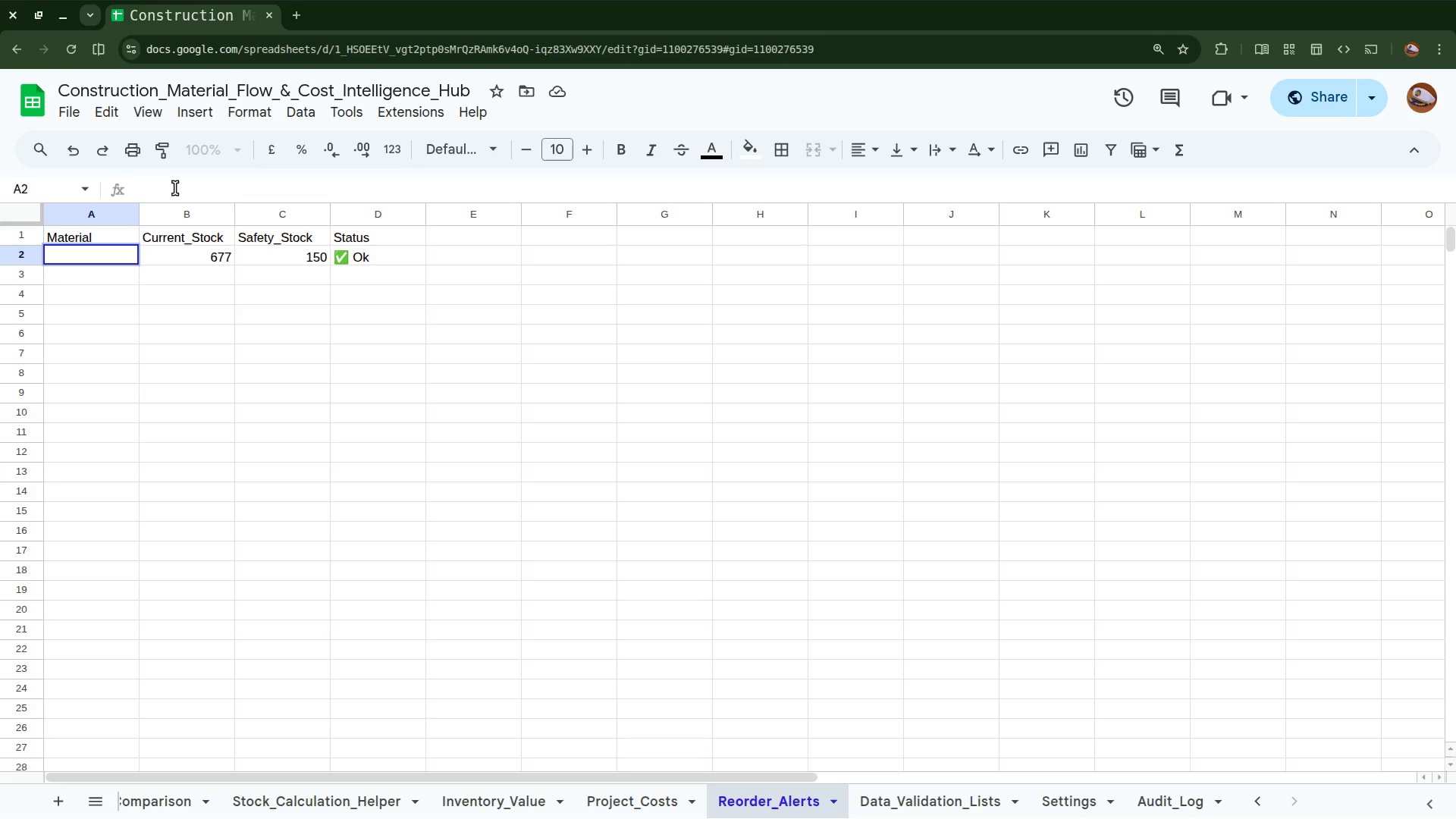 
type(=master_Invenr)
key(Backspace)
type(tory)
 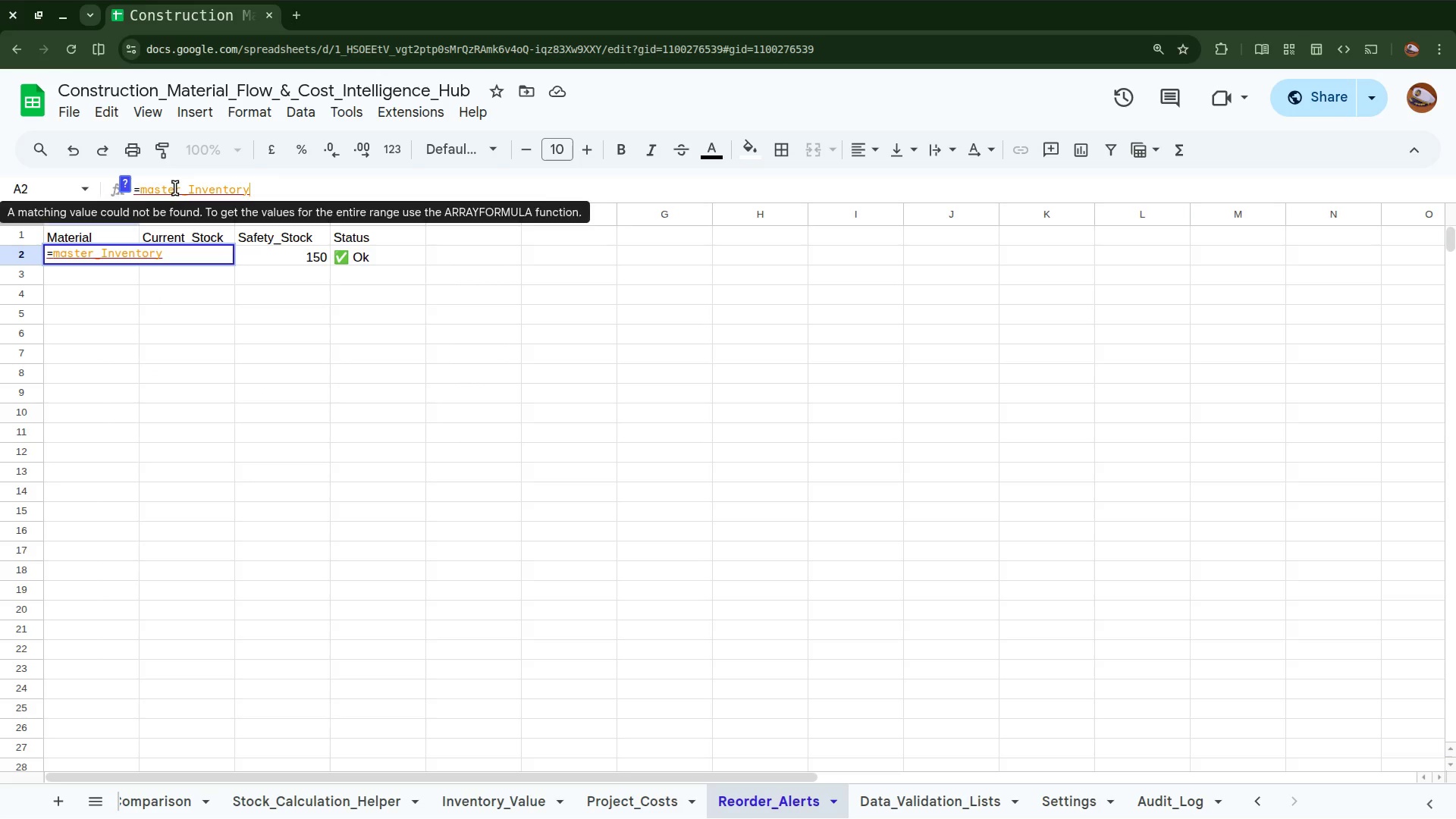 
key(Shift+1)
 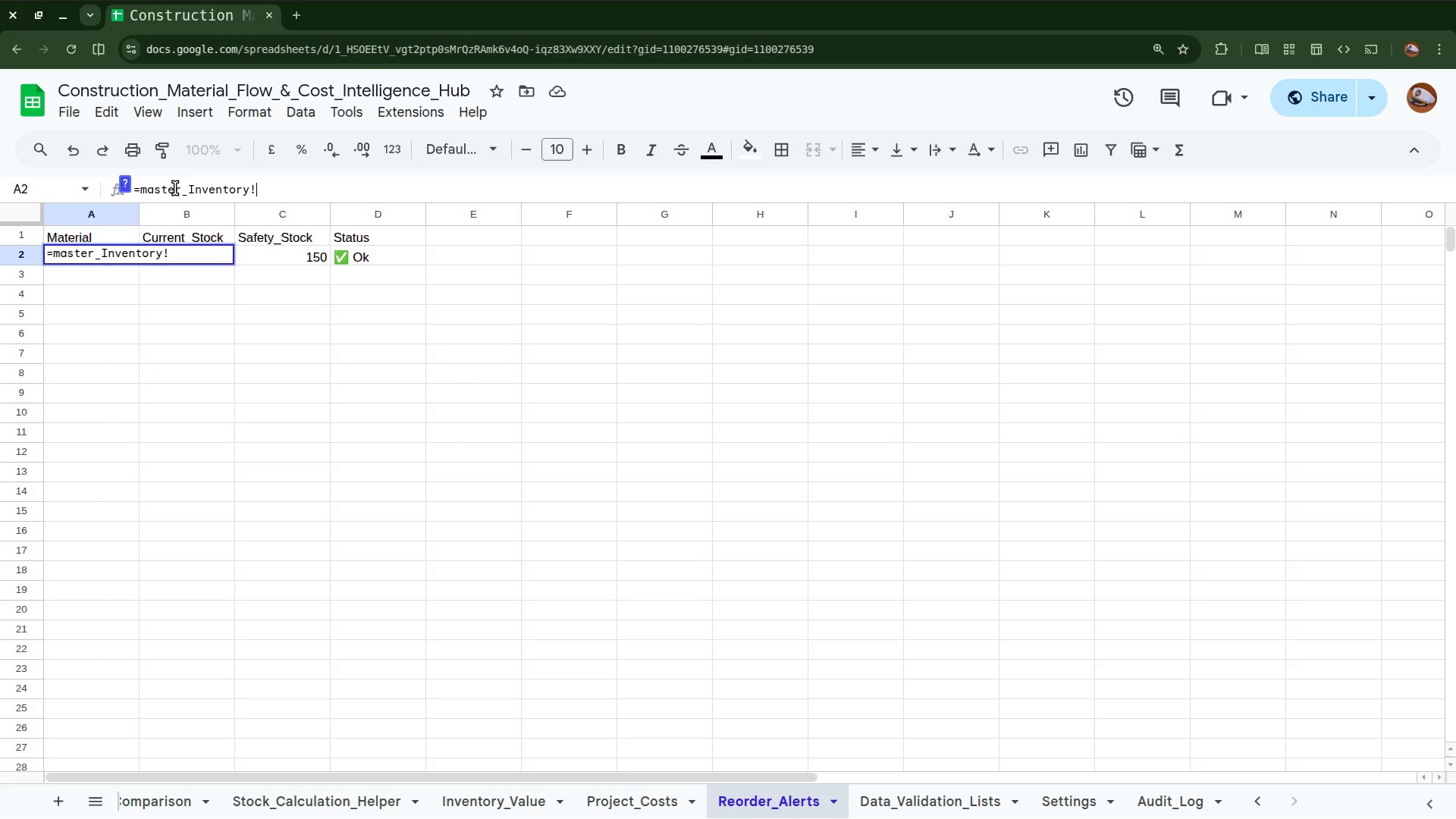 
key(B)
 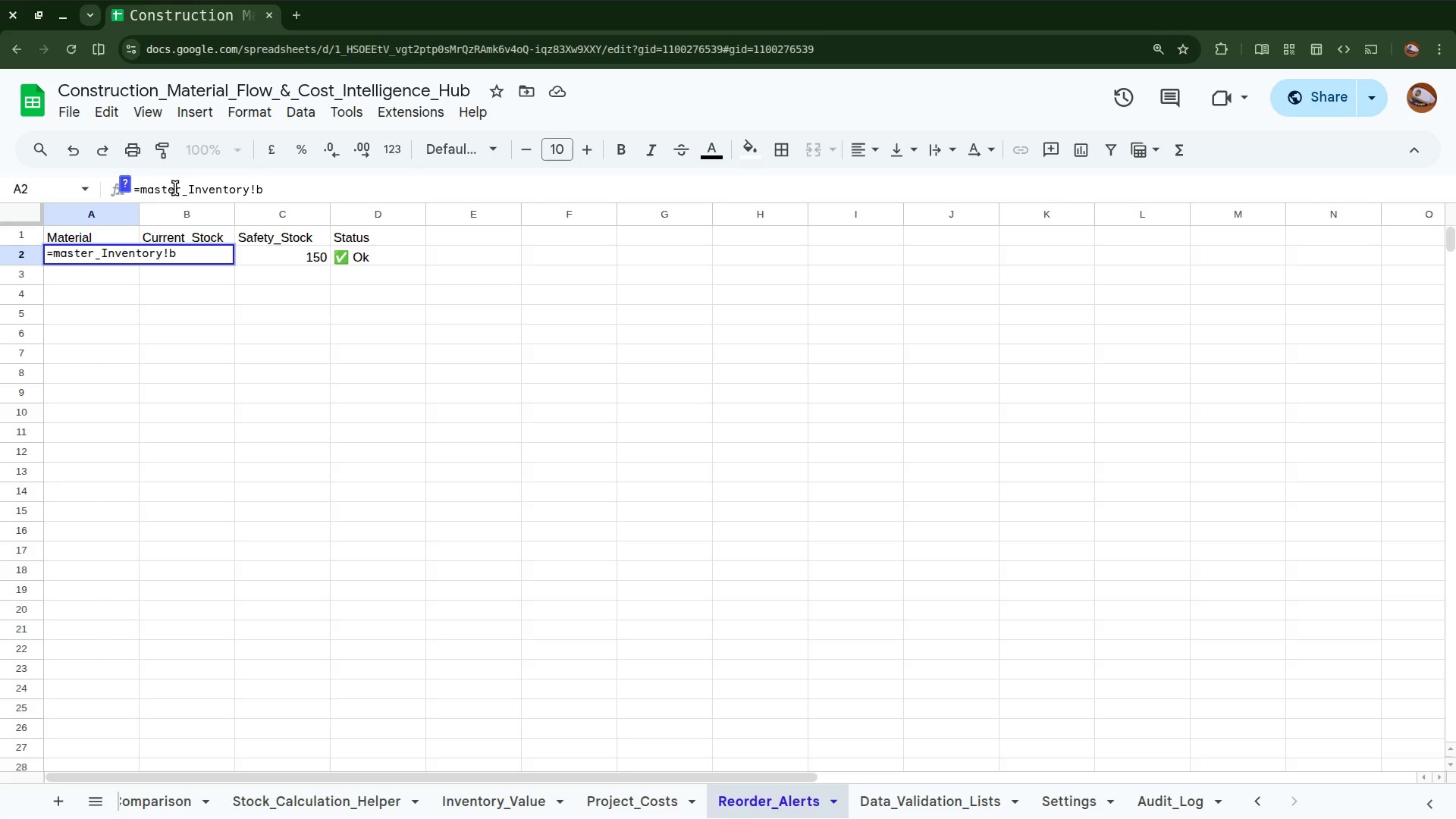 
key(Backspace)
 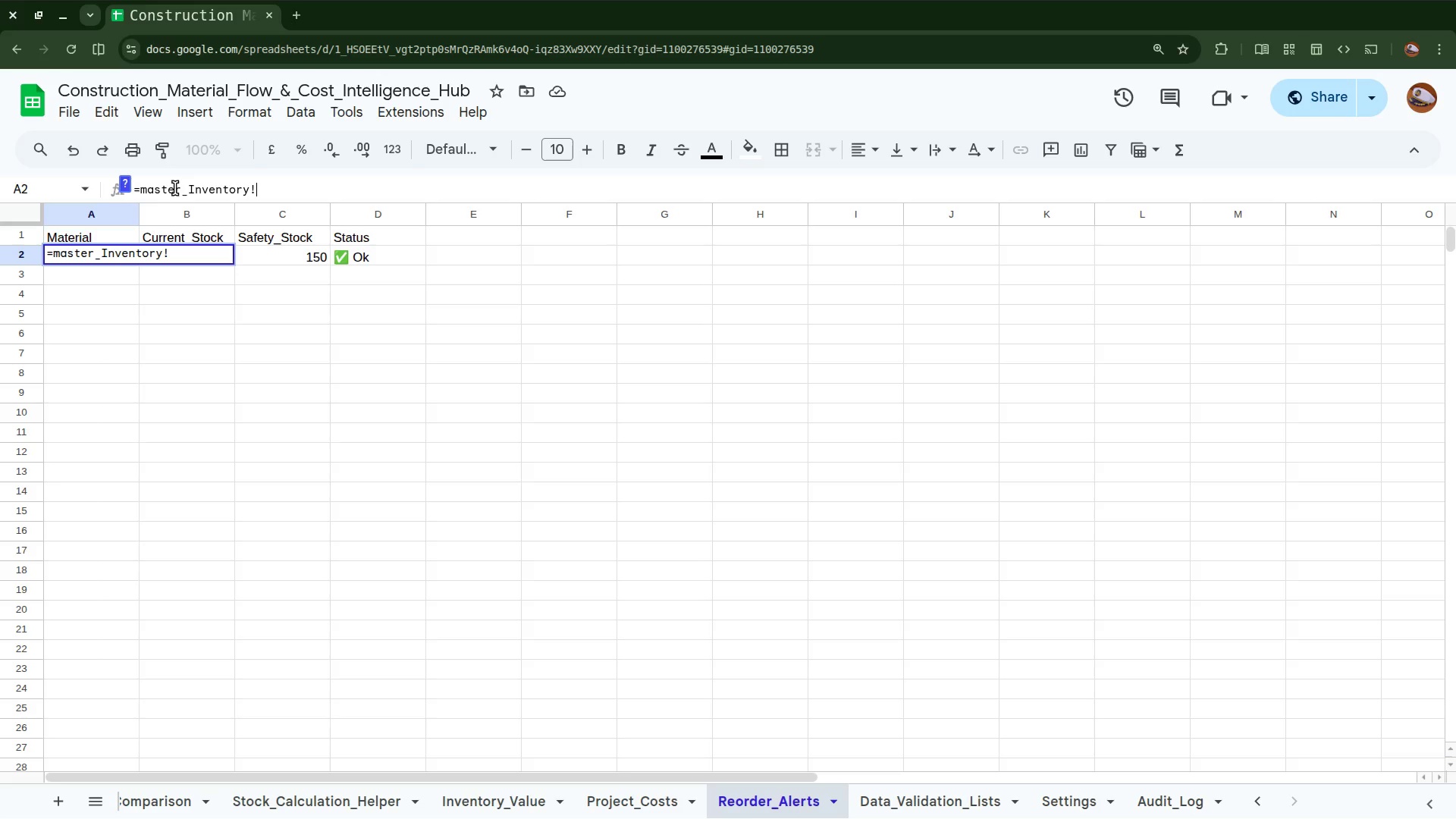 
key(Shift+B)
 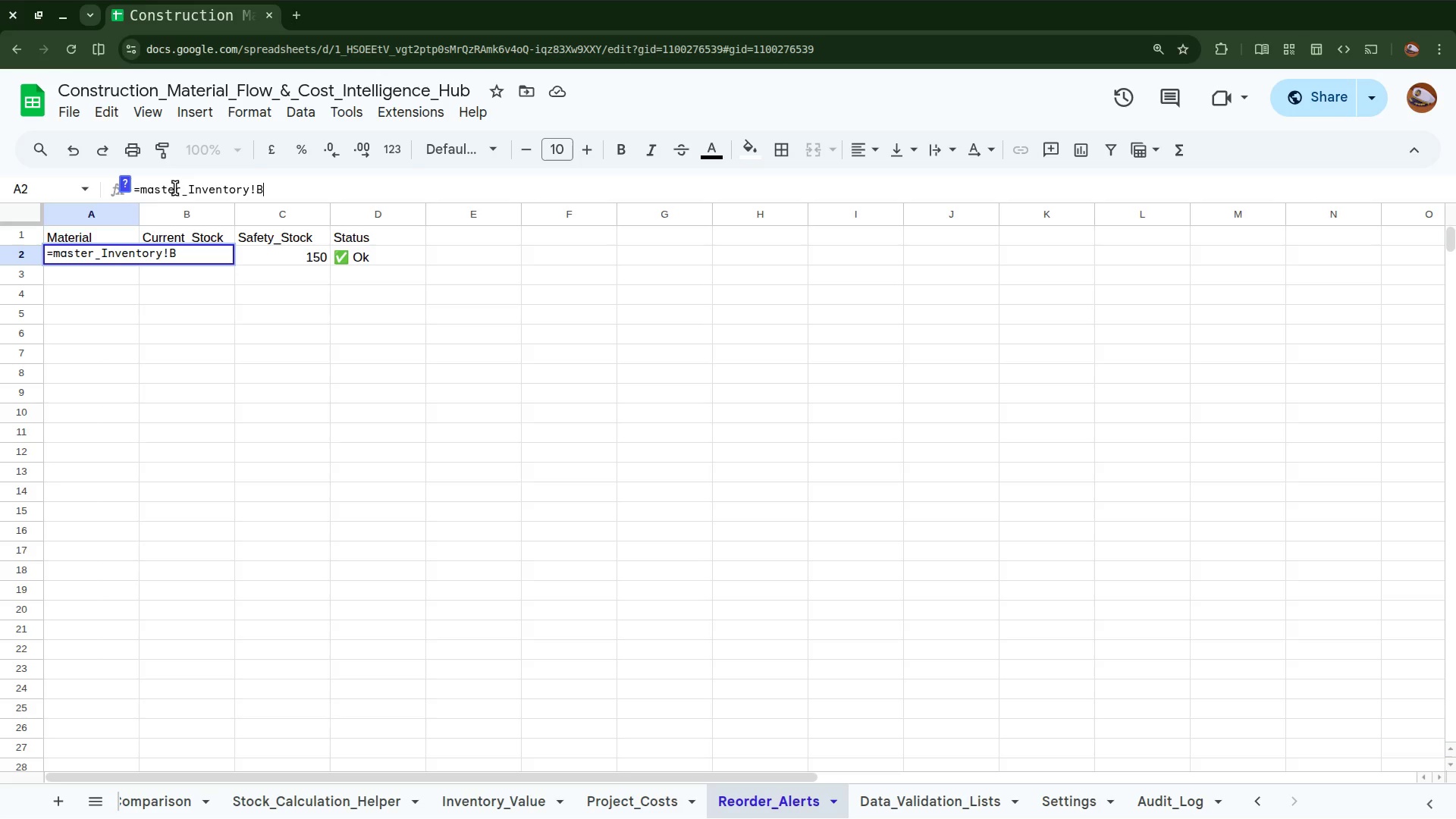 
hold_key(key=ShiftLeft, duration=1.46)
 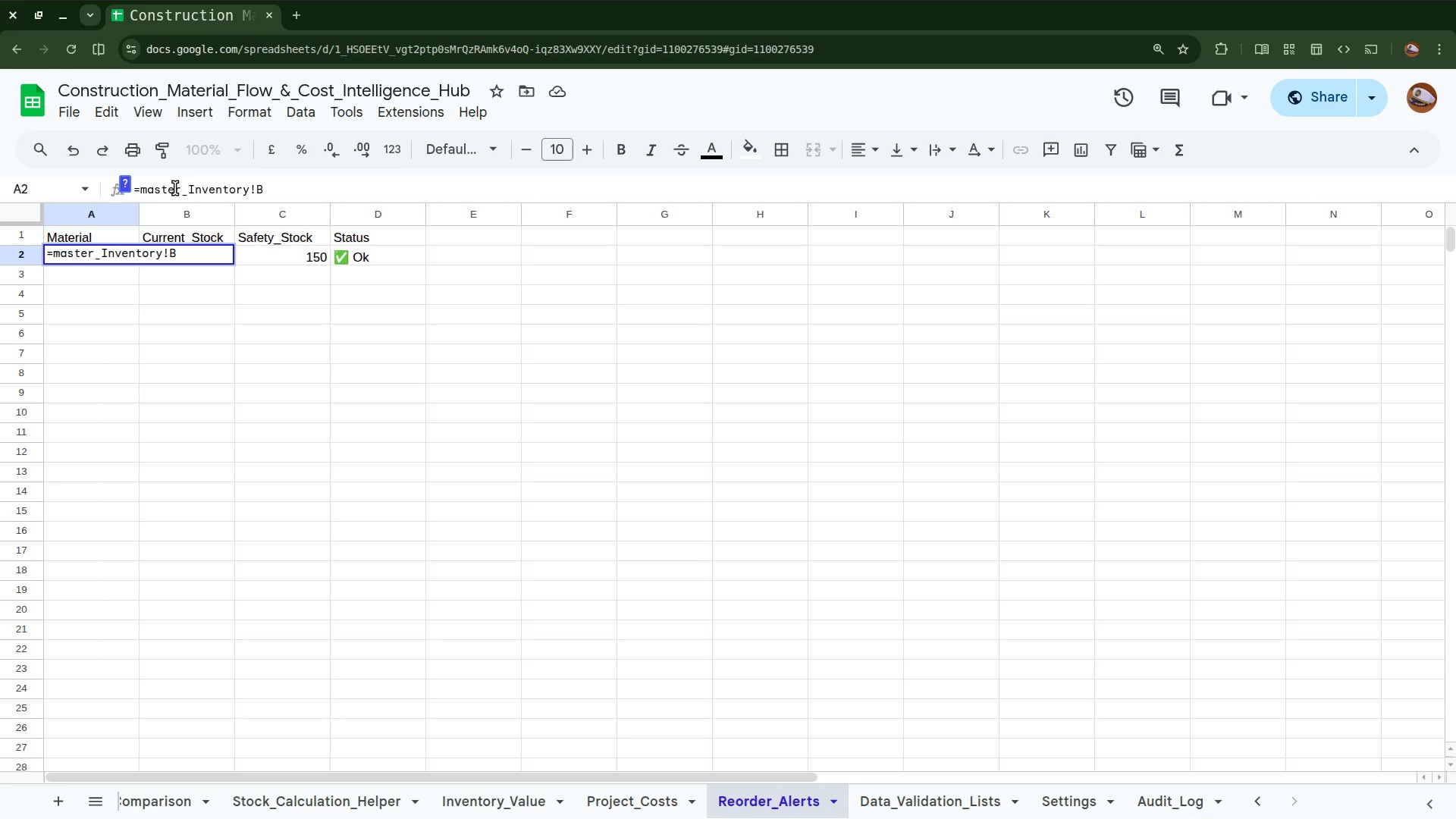 
key(2)
 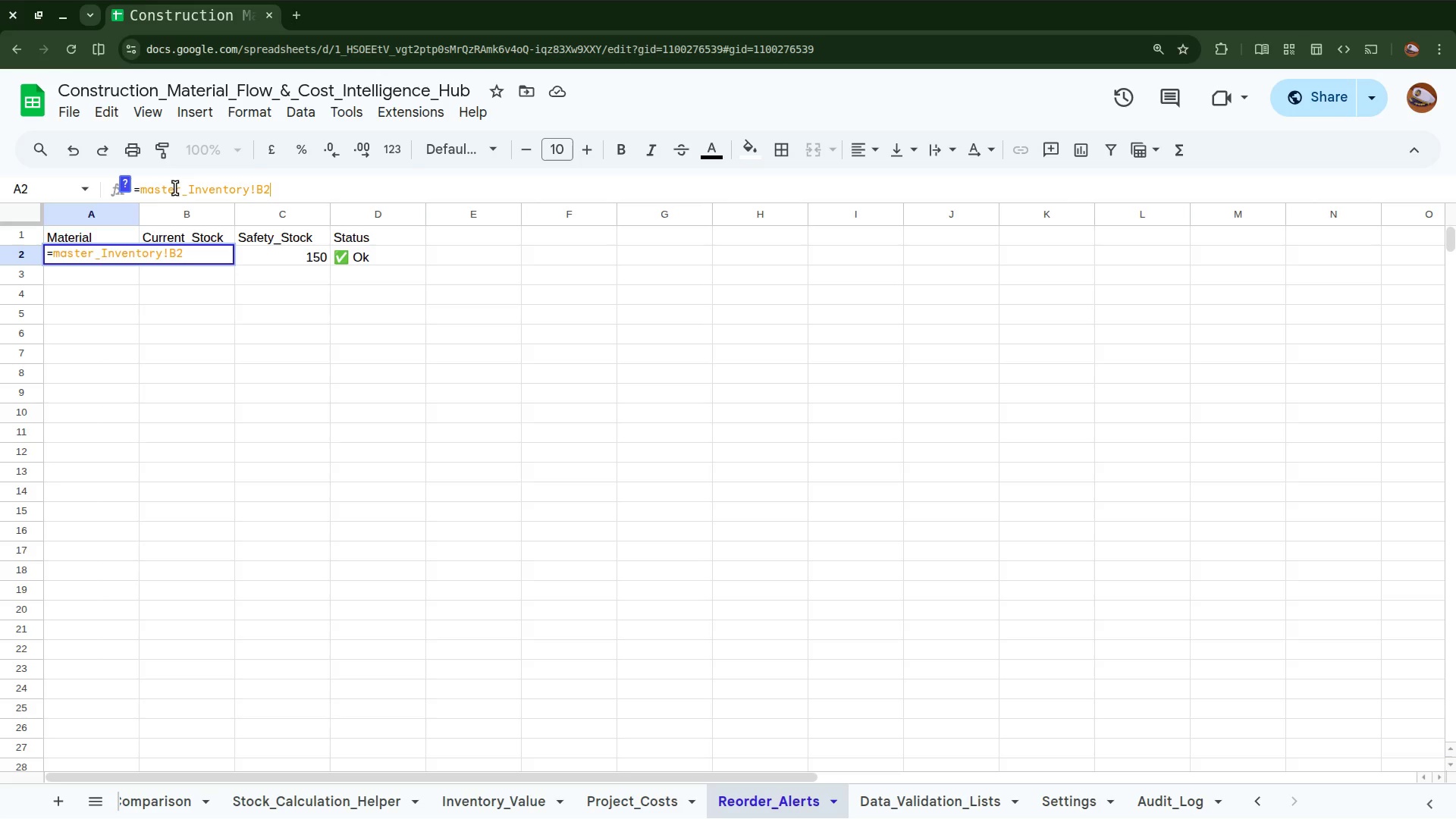 
key(Shift+Semicolon)
 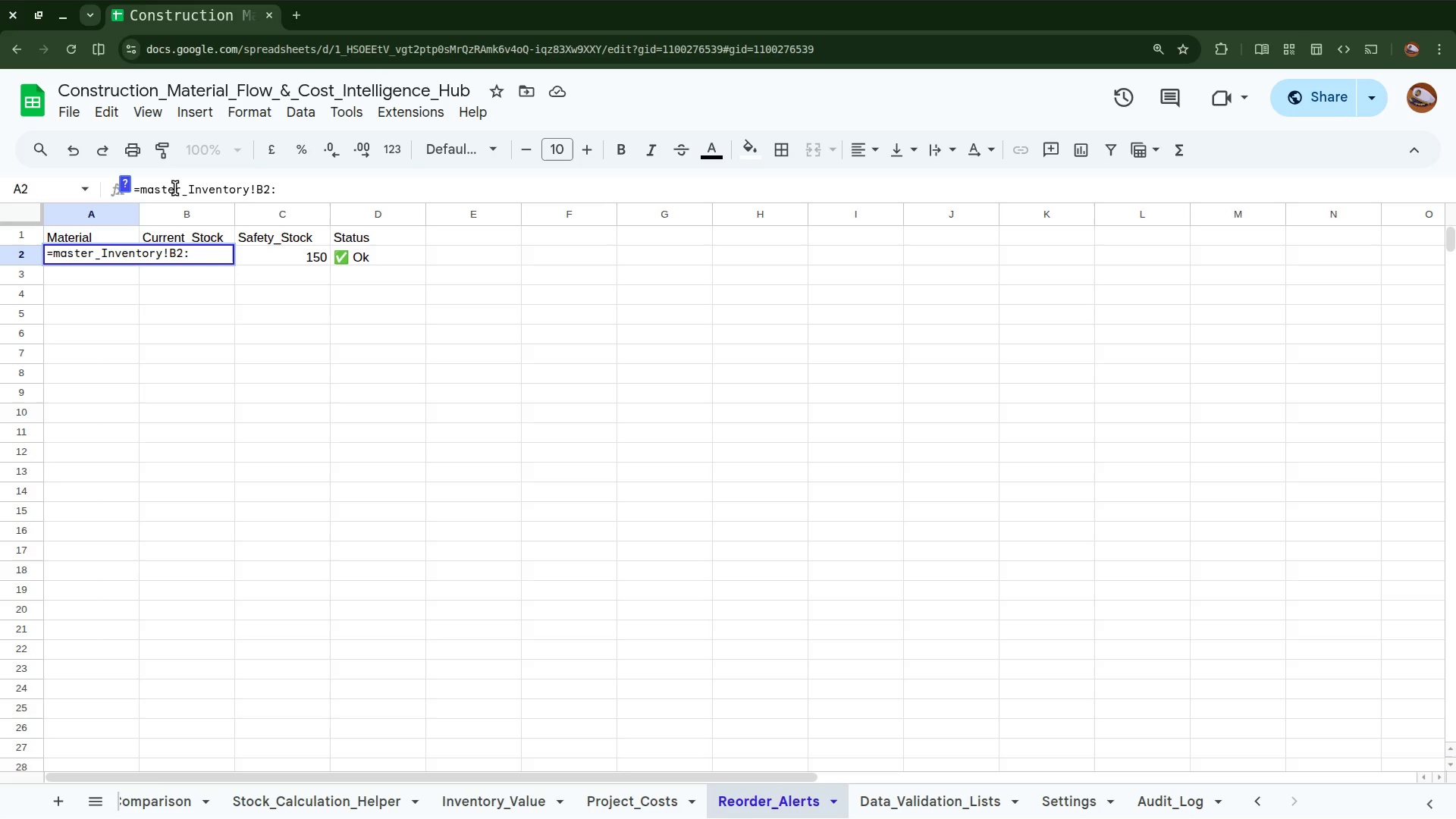 
key(B)
 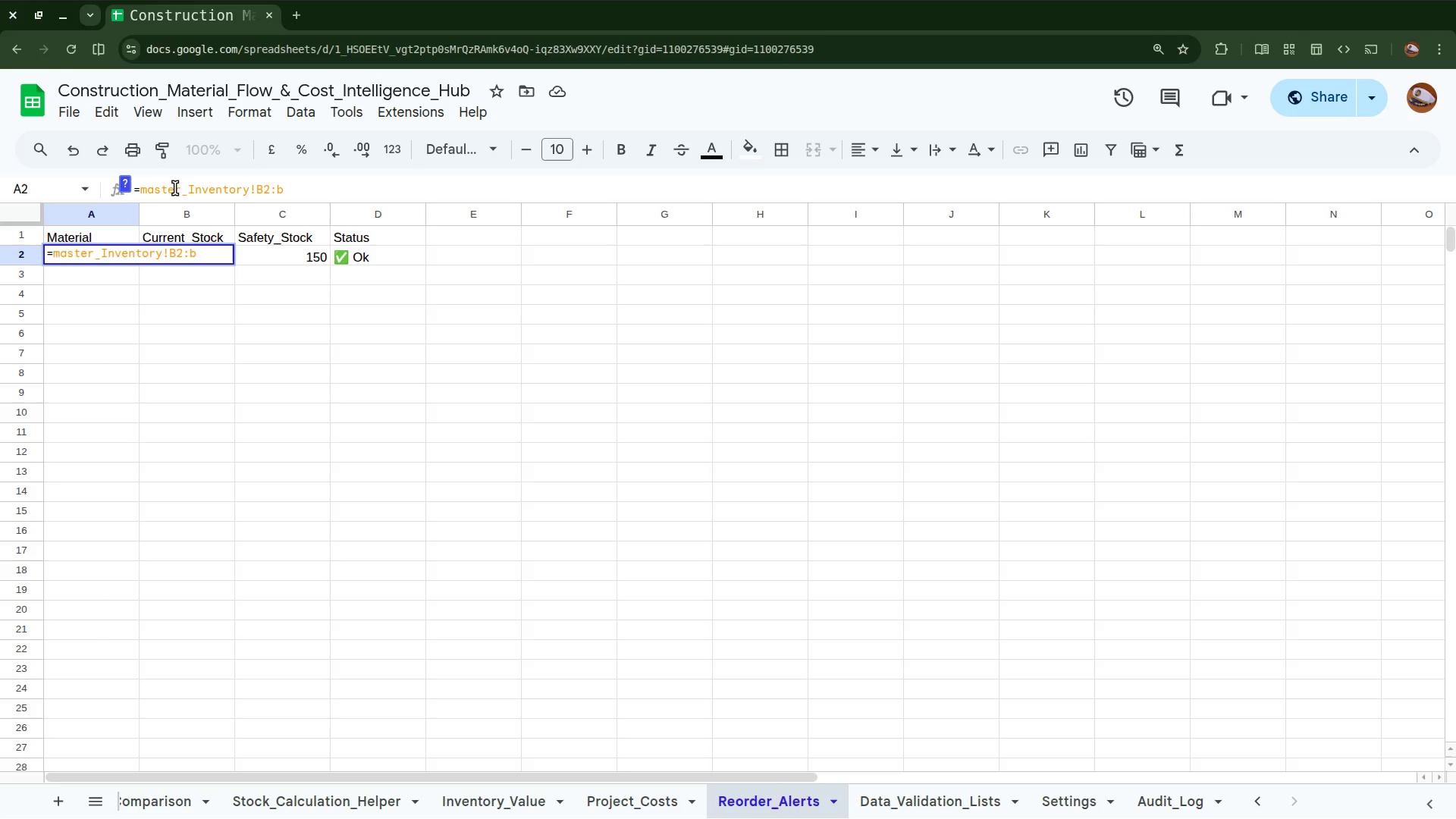 
key(Backspace)
 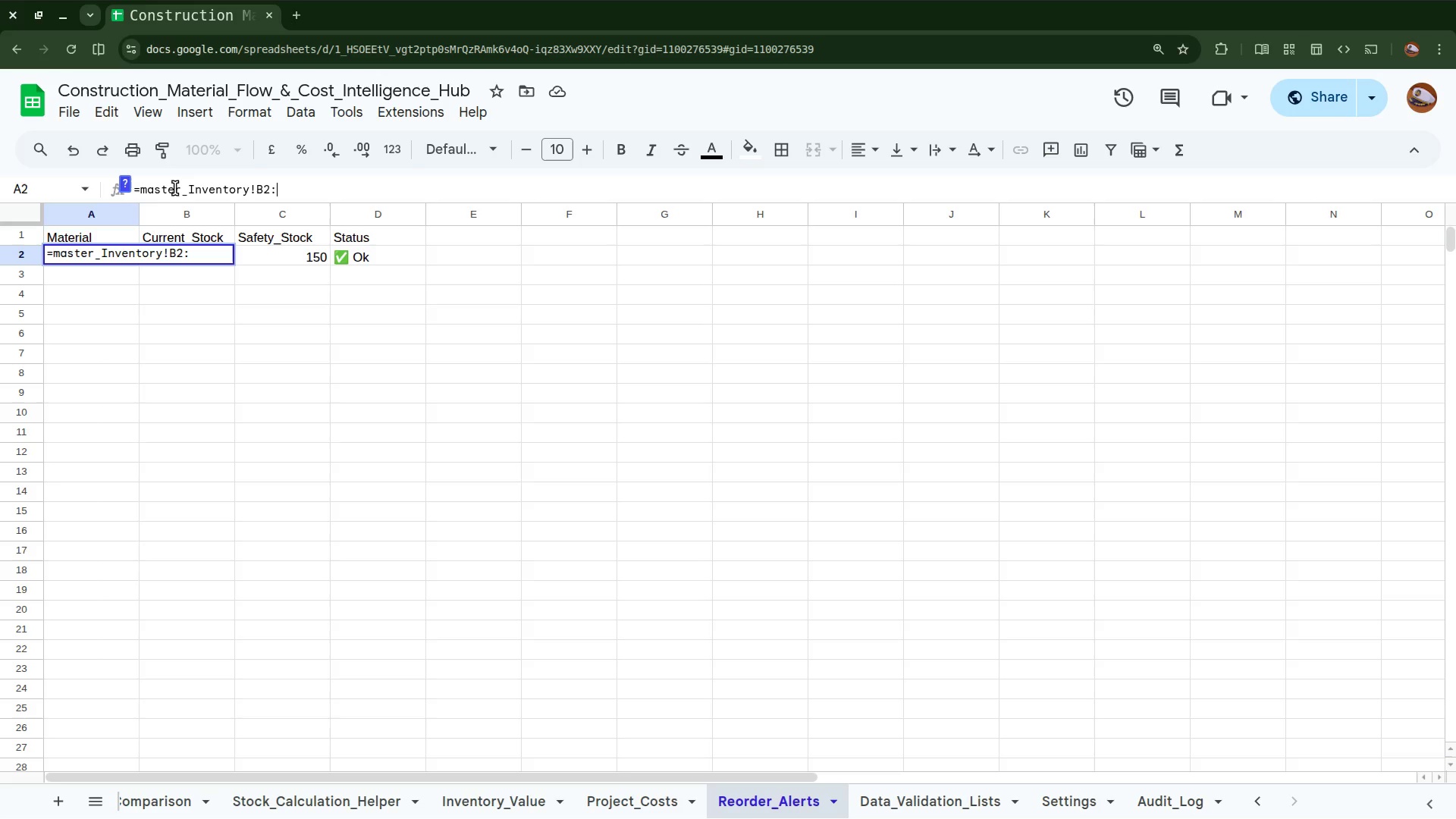 
key(Shift+B)
 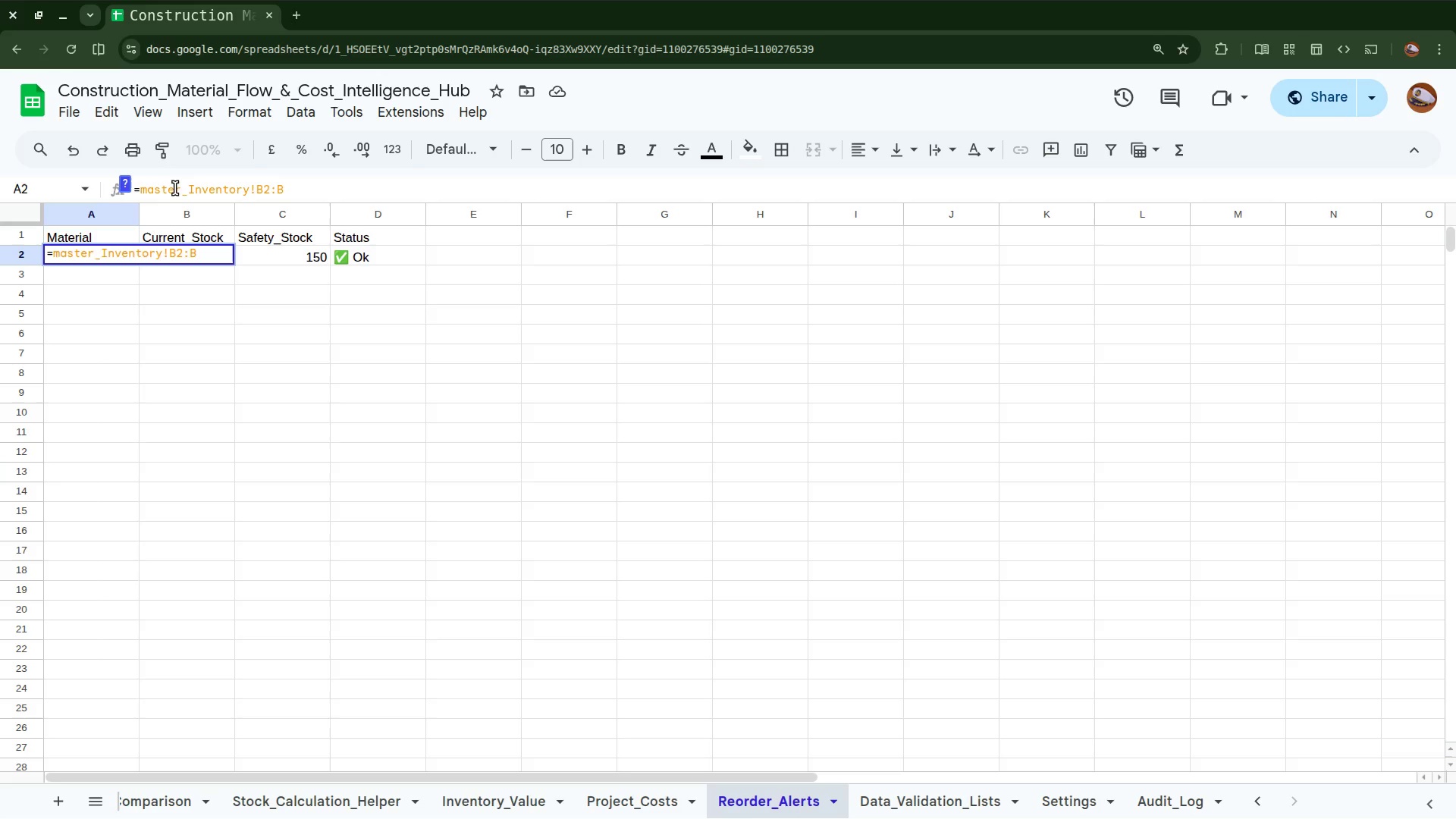 
key(Enter)
 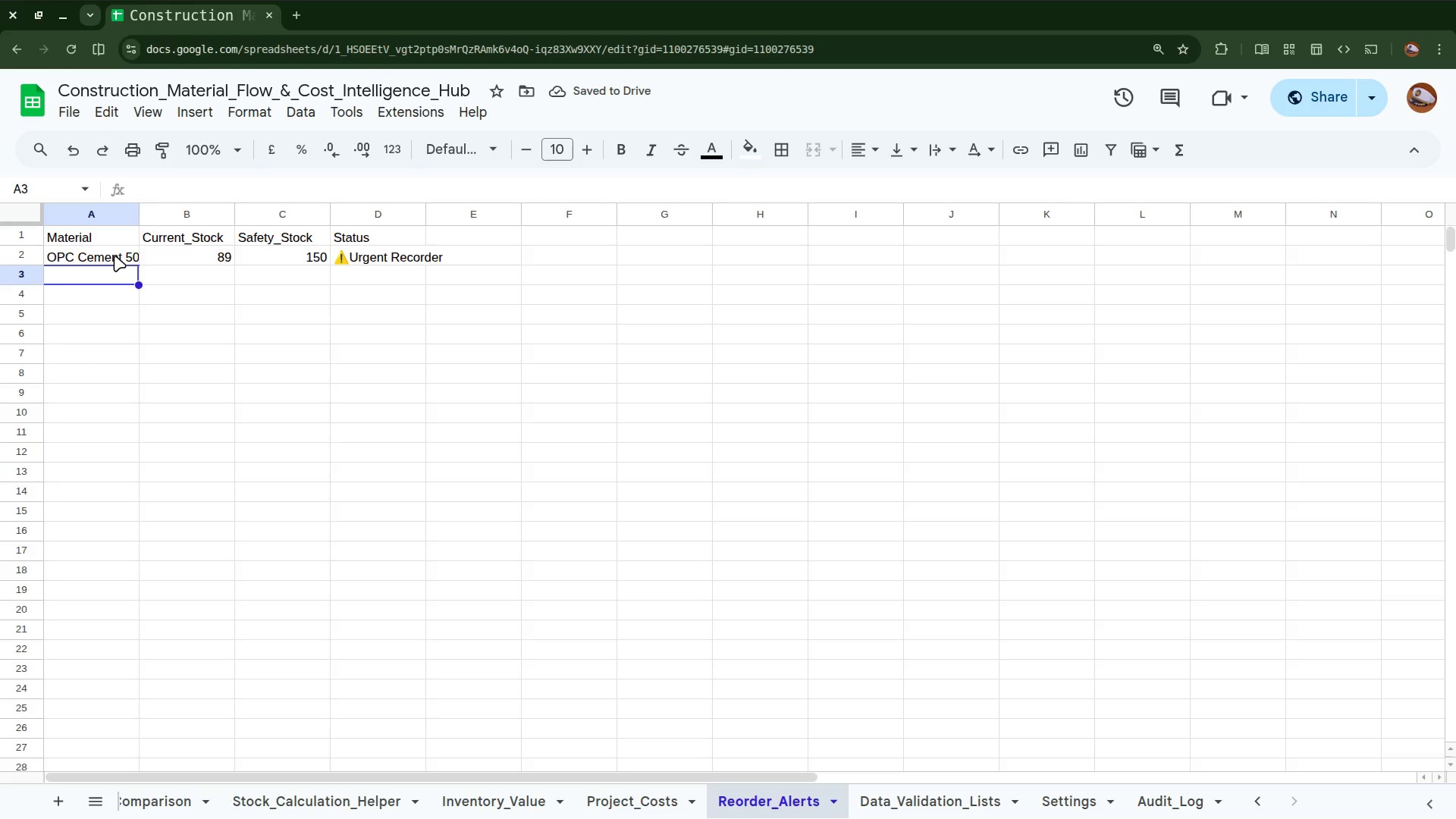 
wait(5.47)
 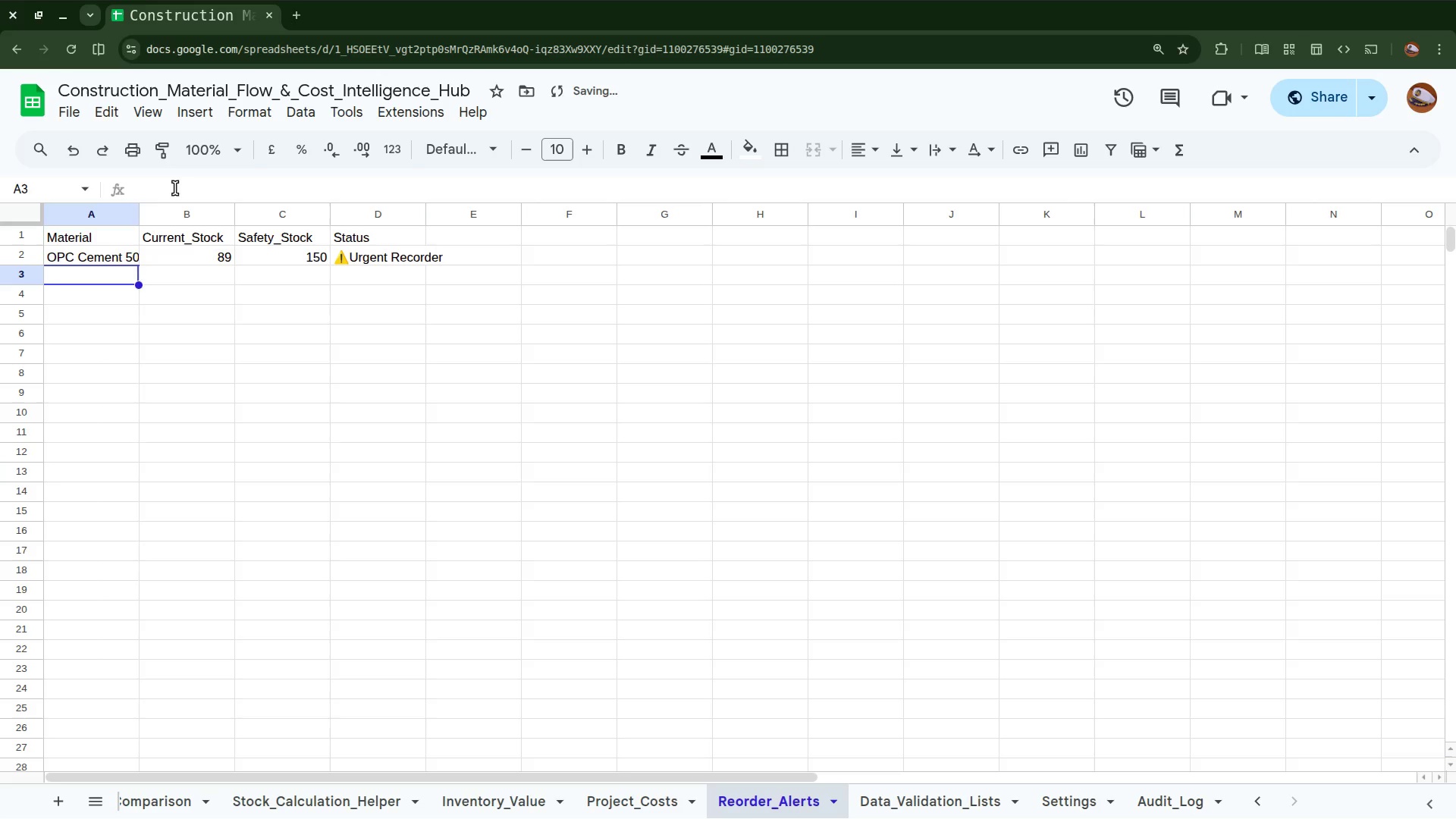 
left_click([123, 255])
 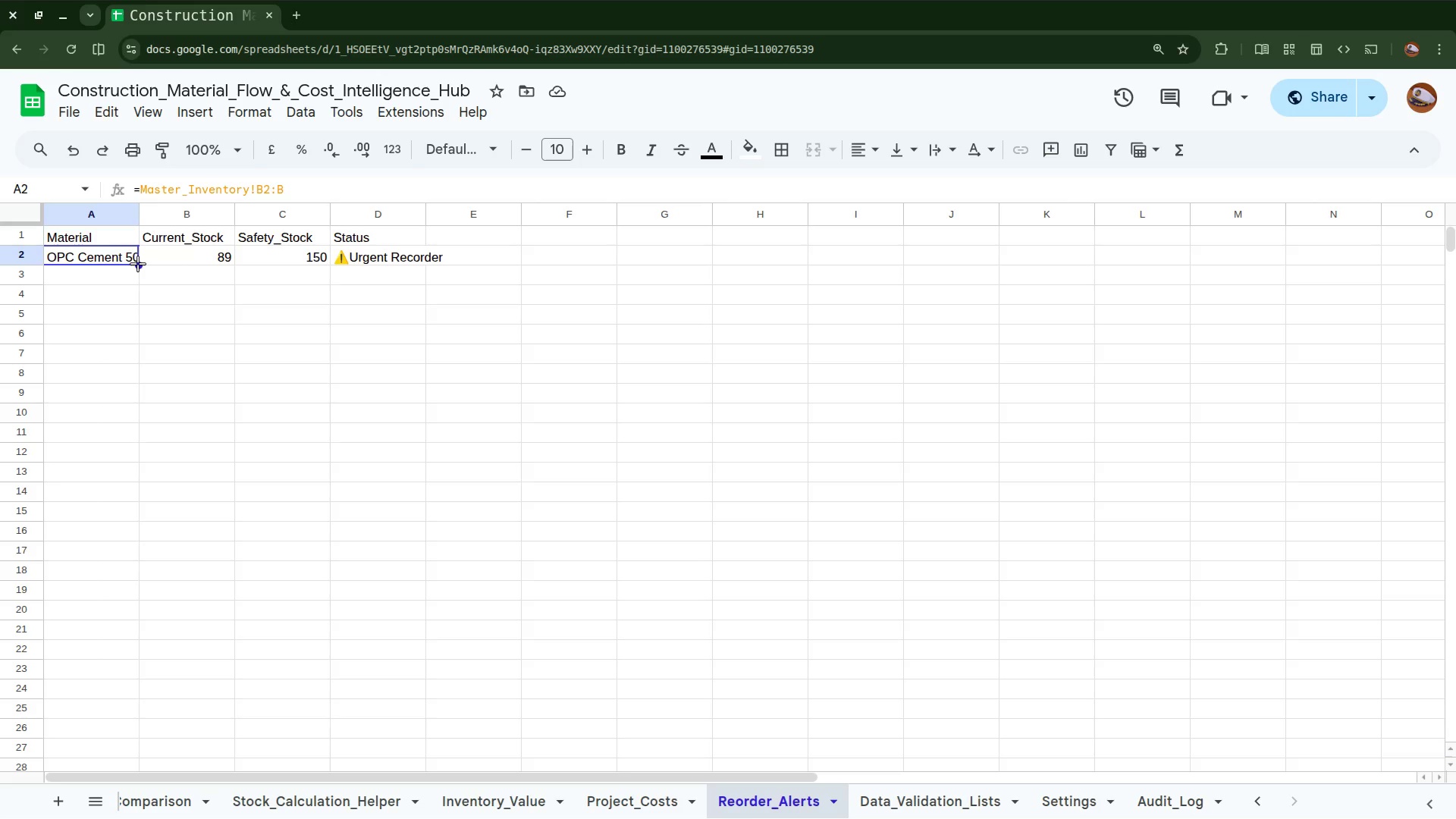 
wait(10.39)
 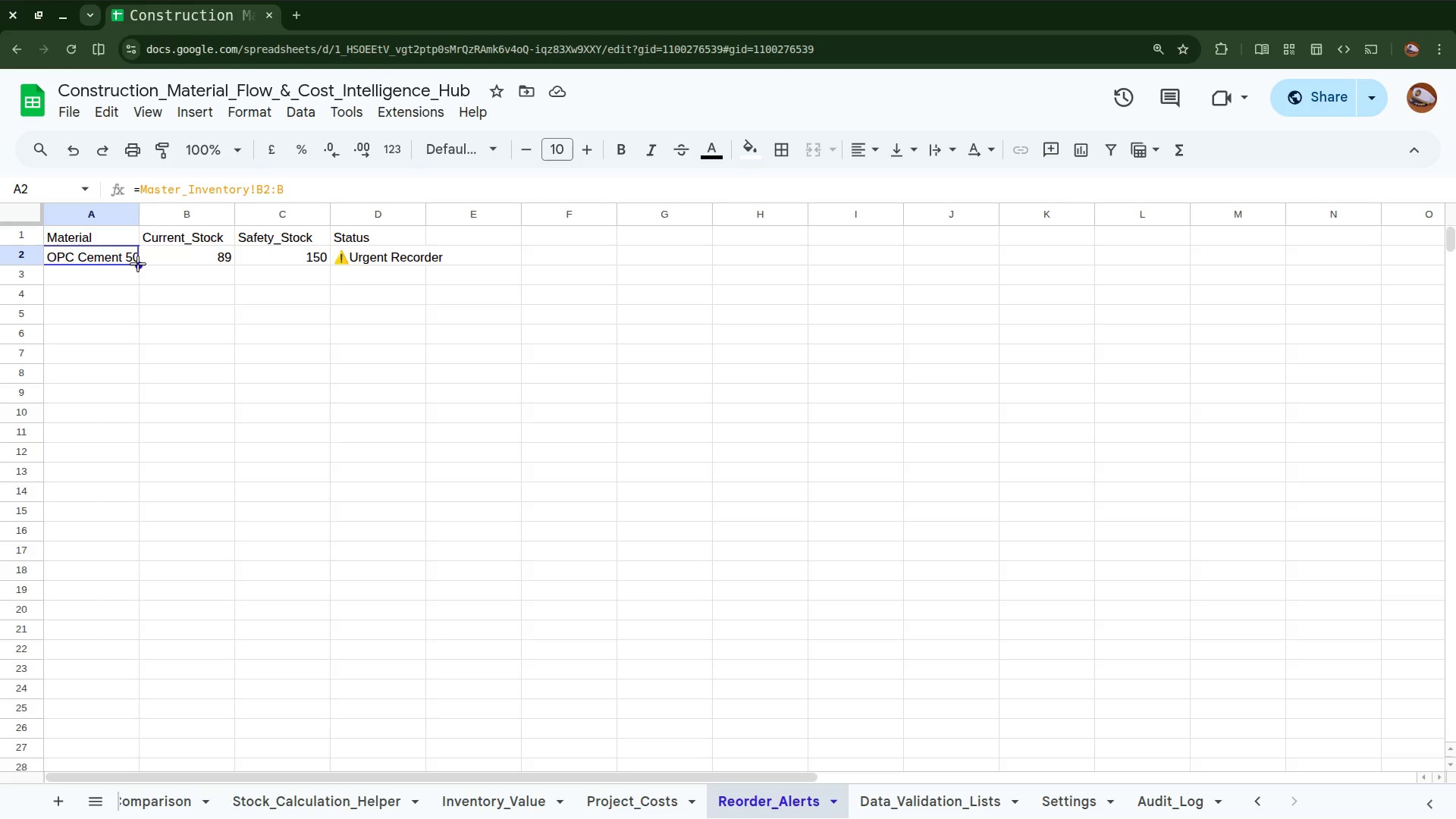 
left_click_drag(start_coordinate=[138, 264], to_coordinate=[118, 564])
 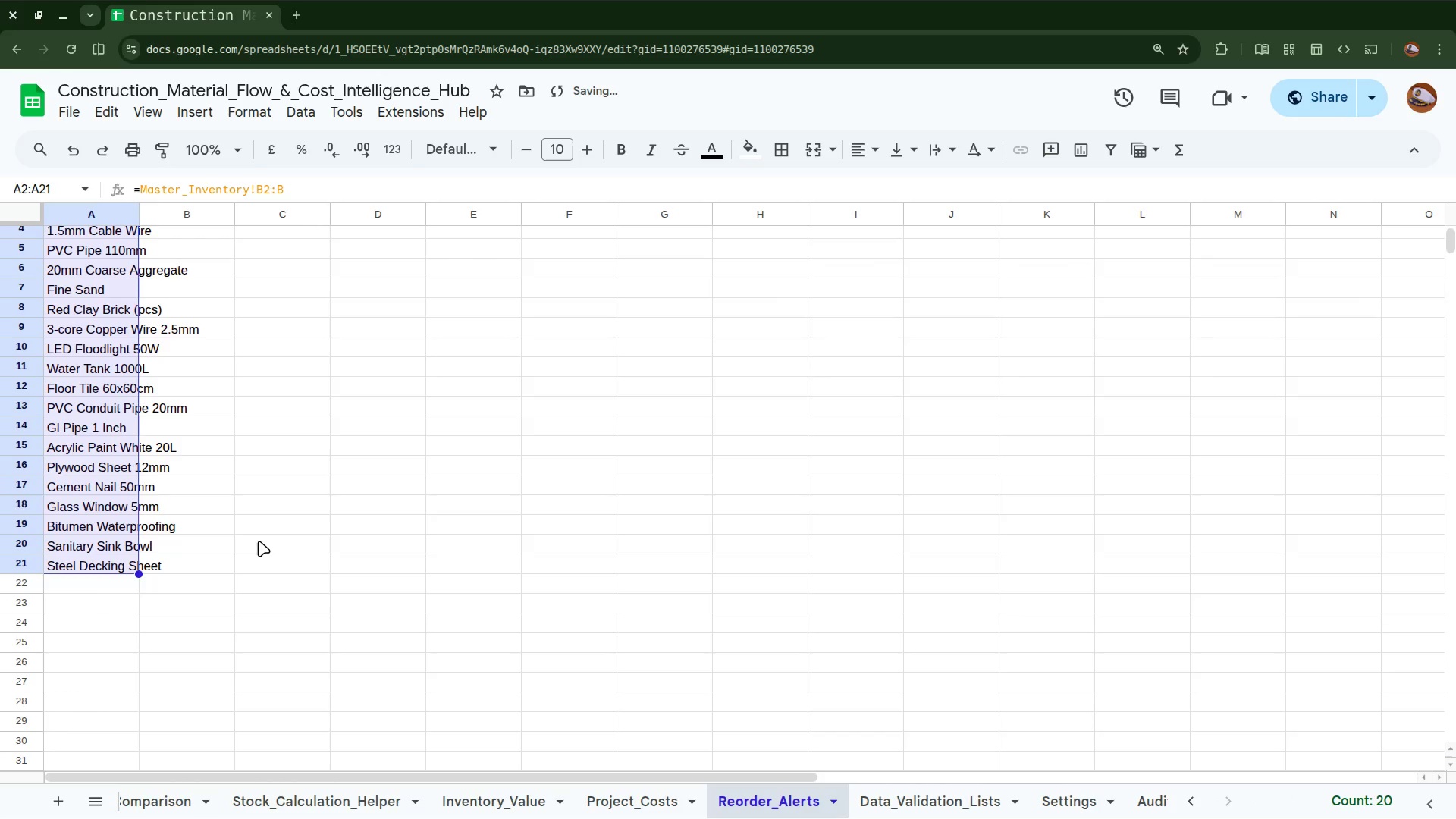 
scroll: coordinate [259, 541], scroll_direction: up, amount: 4.0
 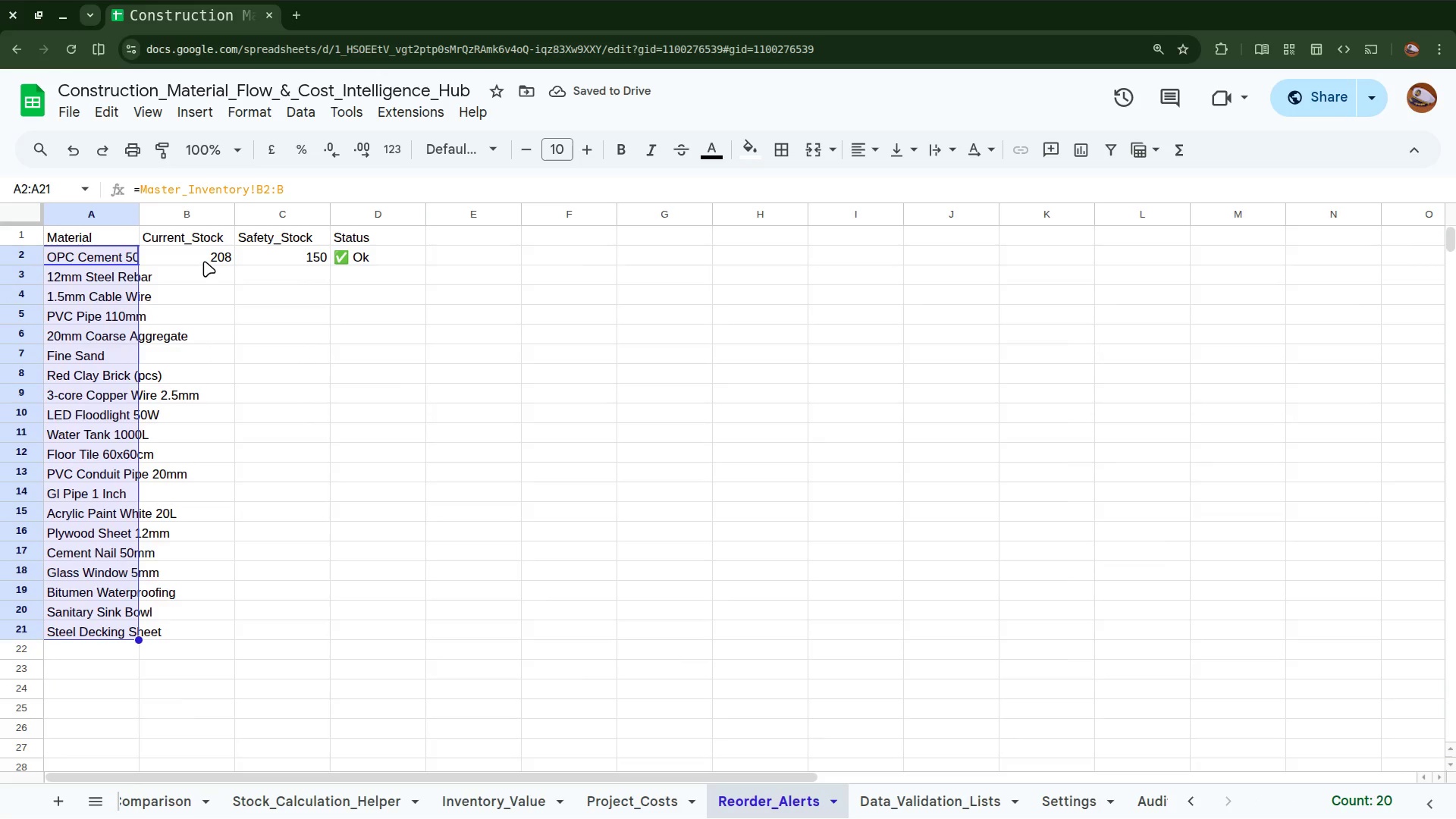 
left_click([204, 258])
 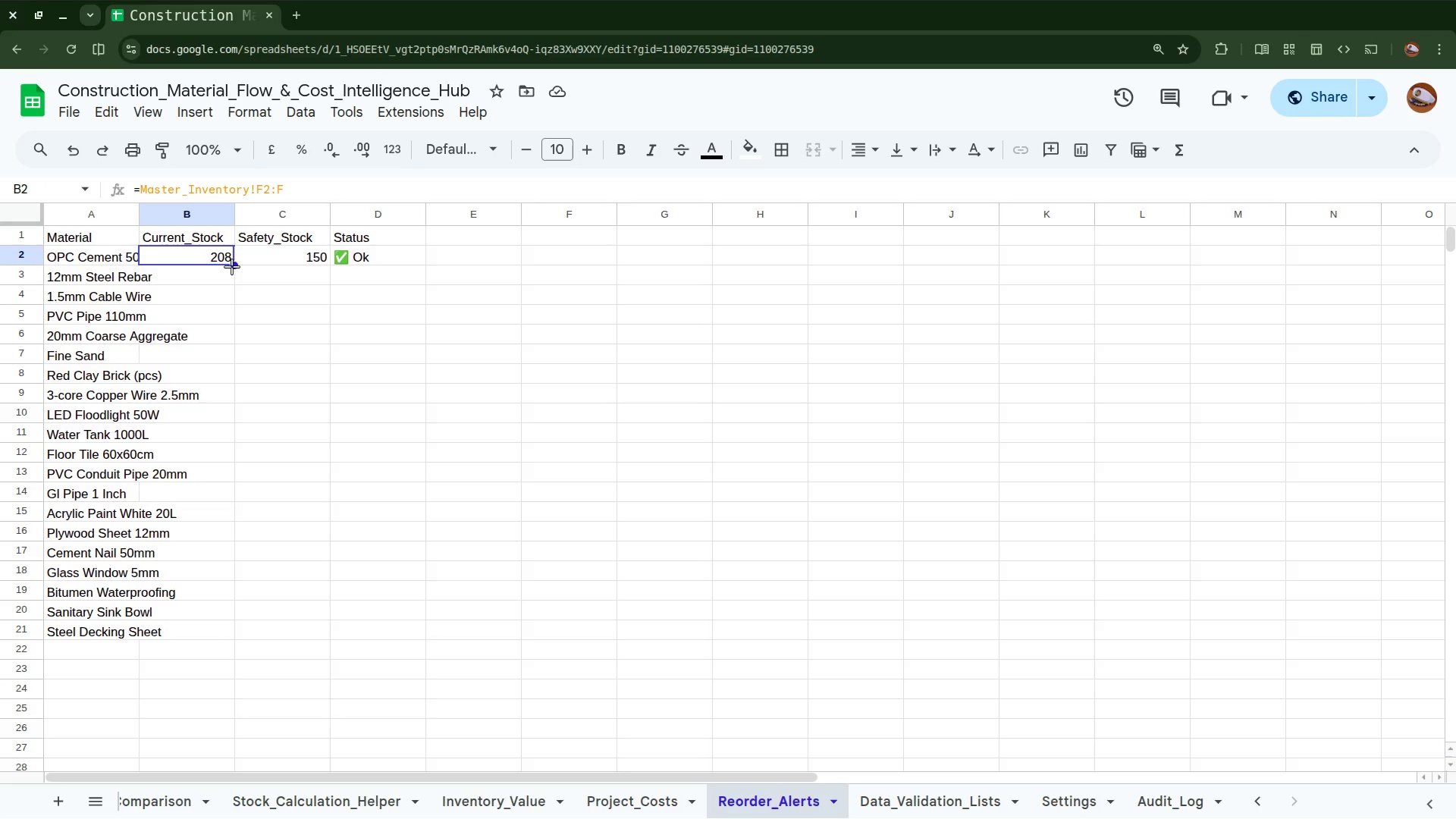 
left_click_drag(start_coordinate=[232, 267], to_coordinate=[263, 623])
 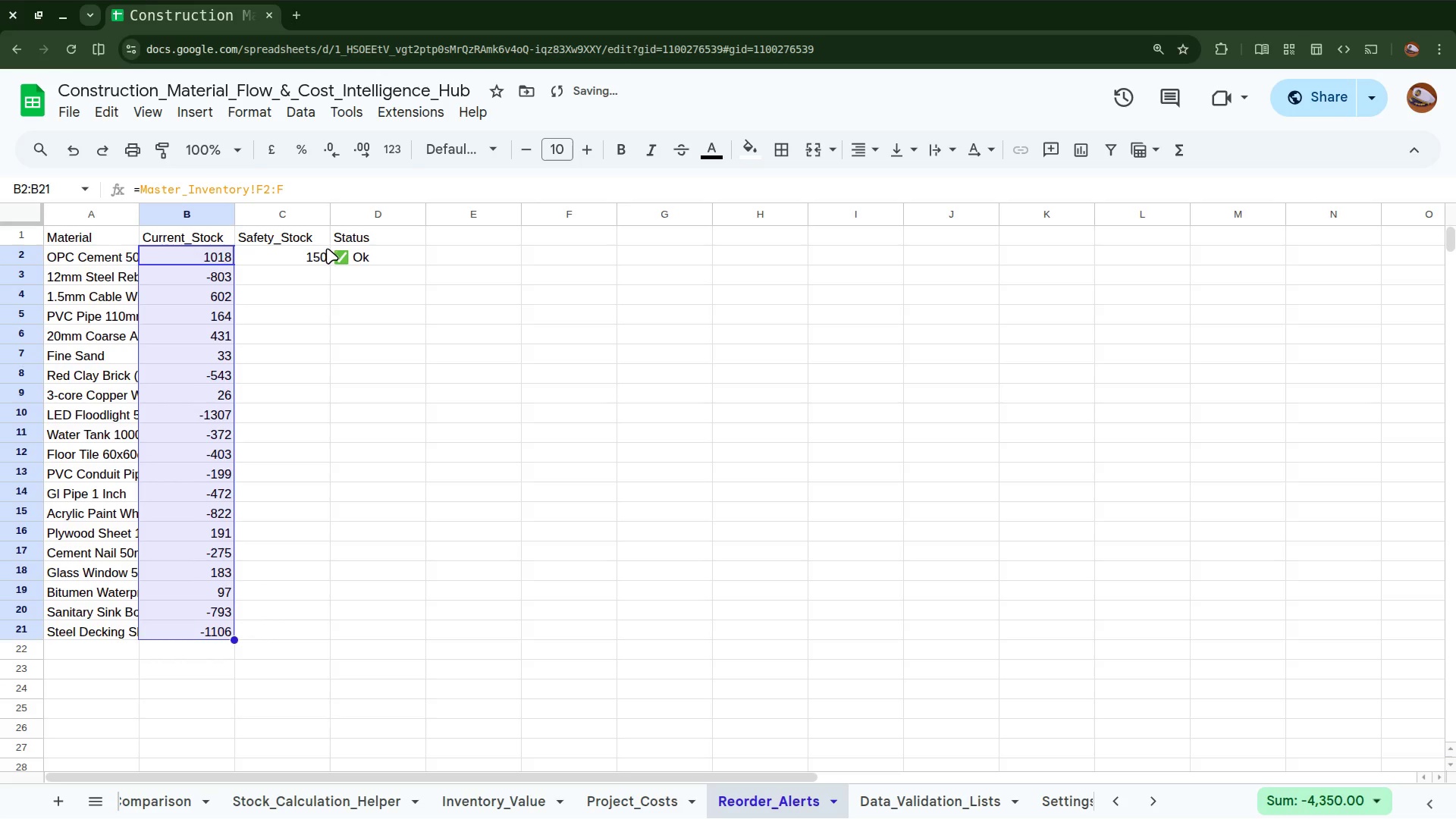 
left_click([315, 250])
 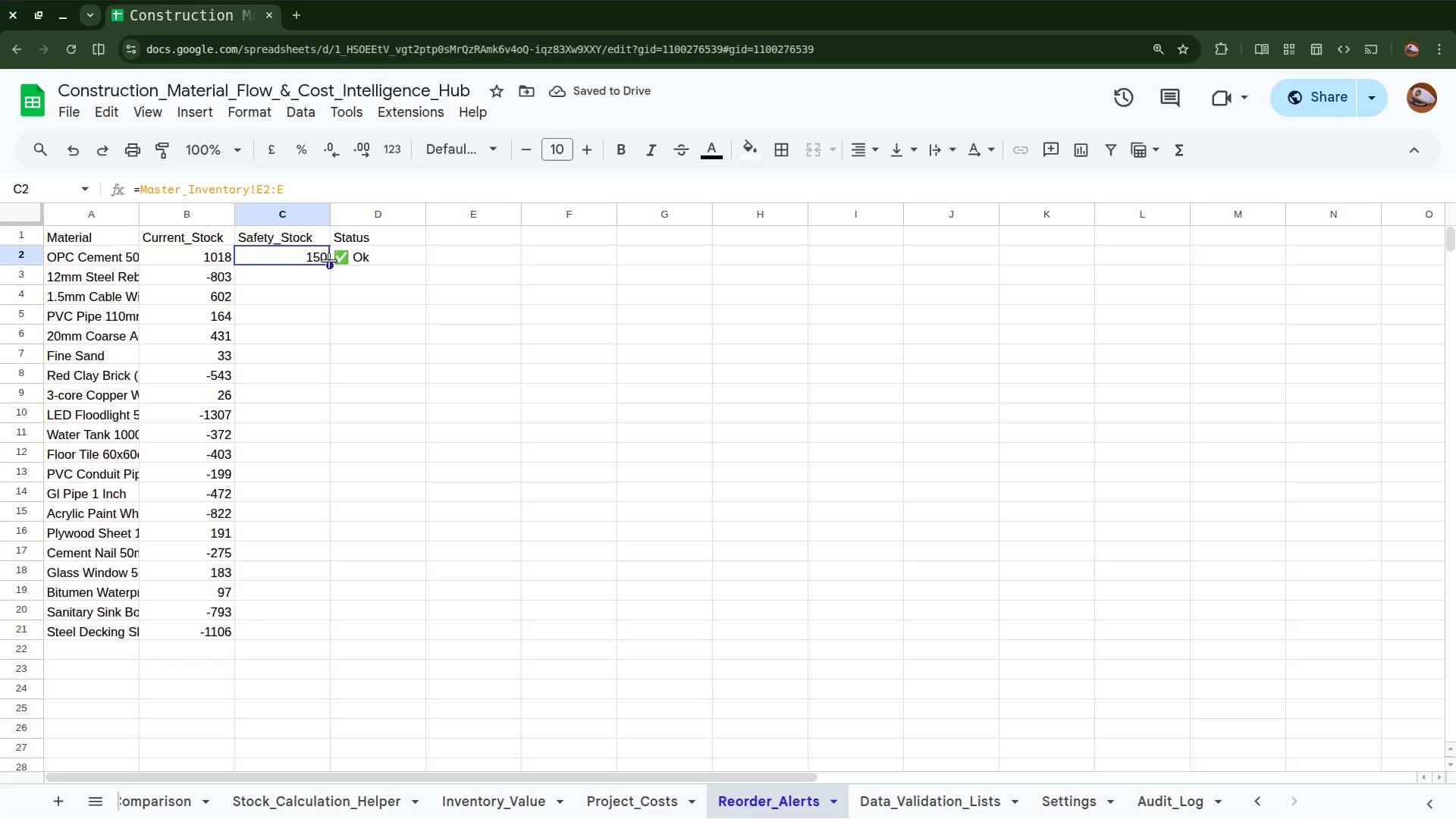 
left_click_drag(start_coordinate=[329, 270], to_coordinate=[347, 419])
 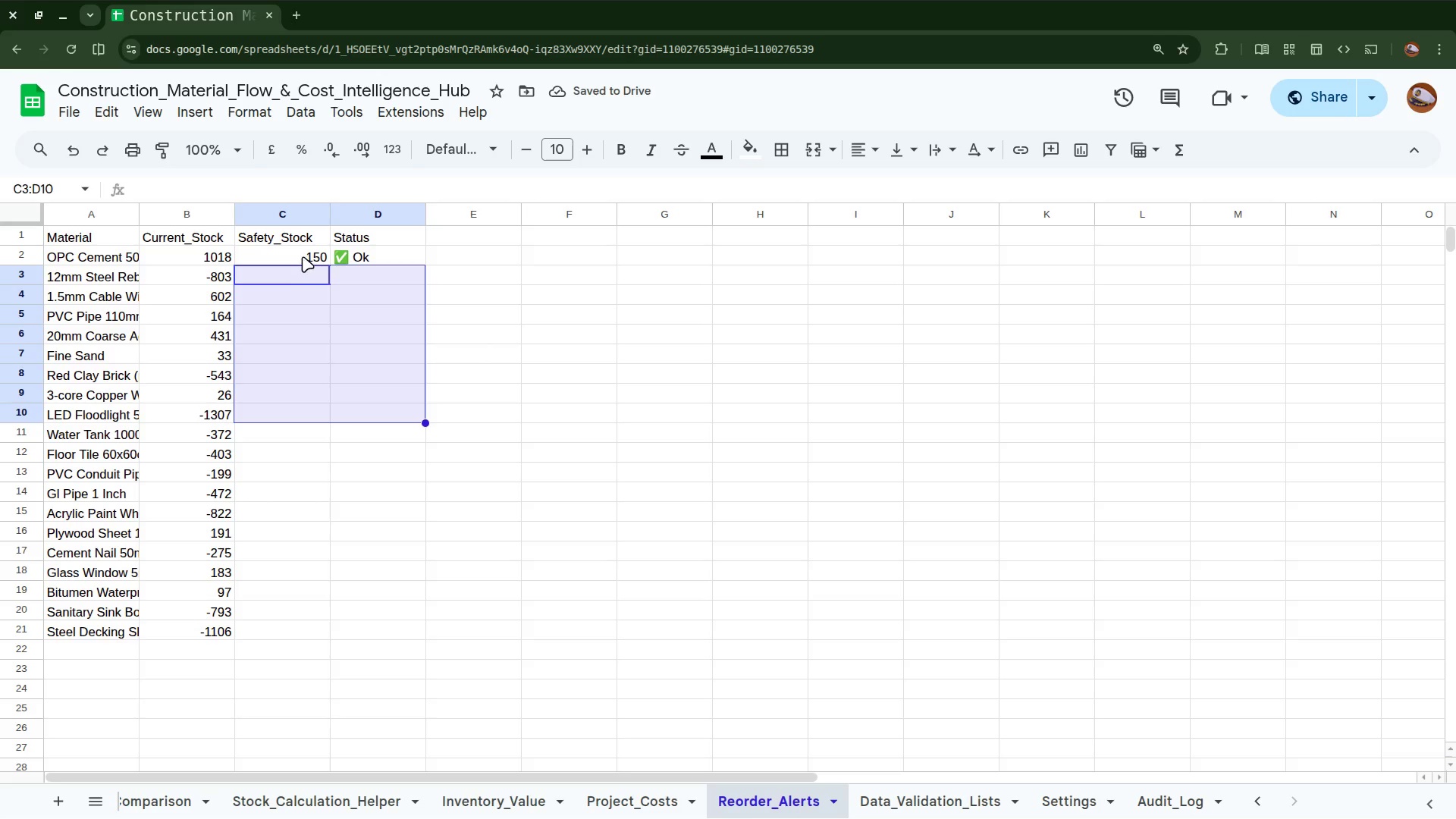 
left_click([303, 256])
 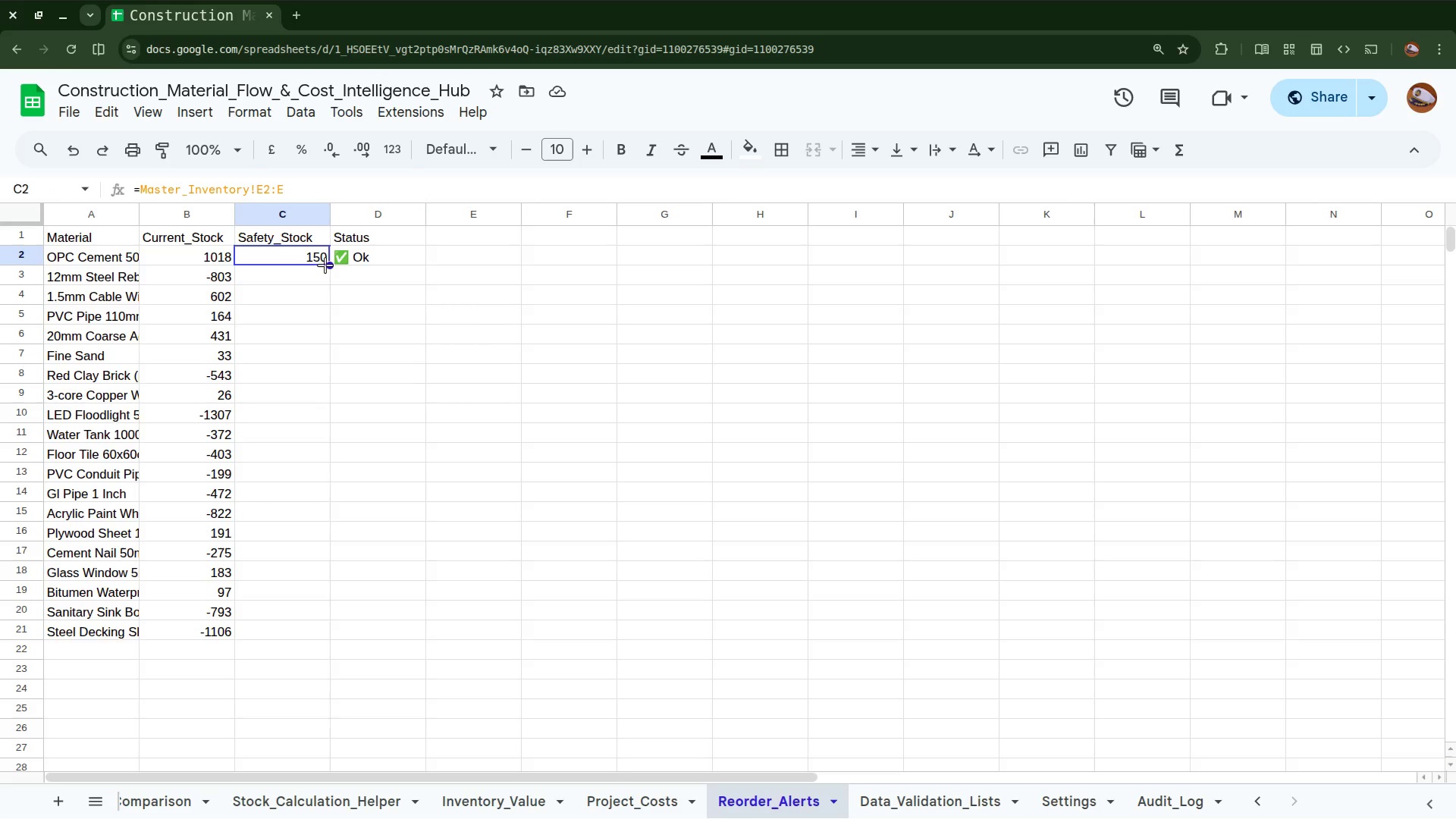 
left_click_drag(start_coordinate=[325, 265], to_coordinate=[337, 635])
 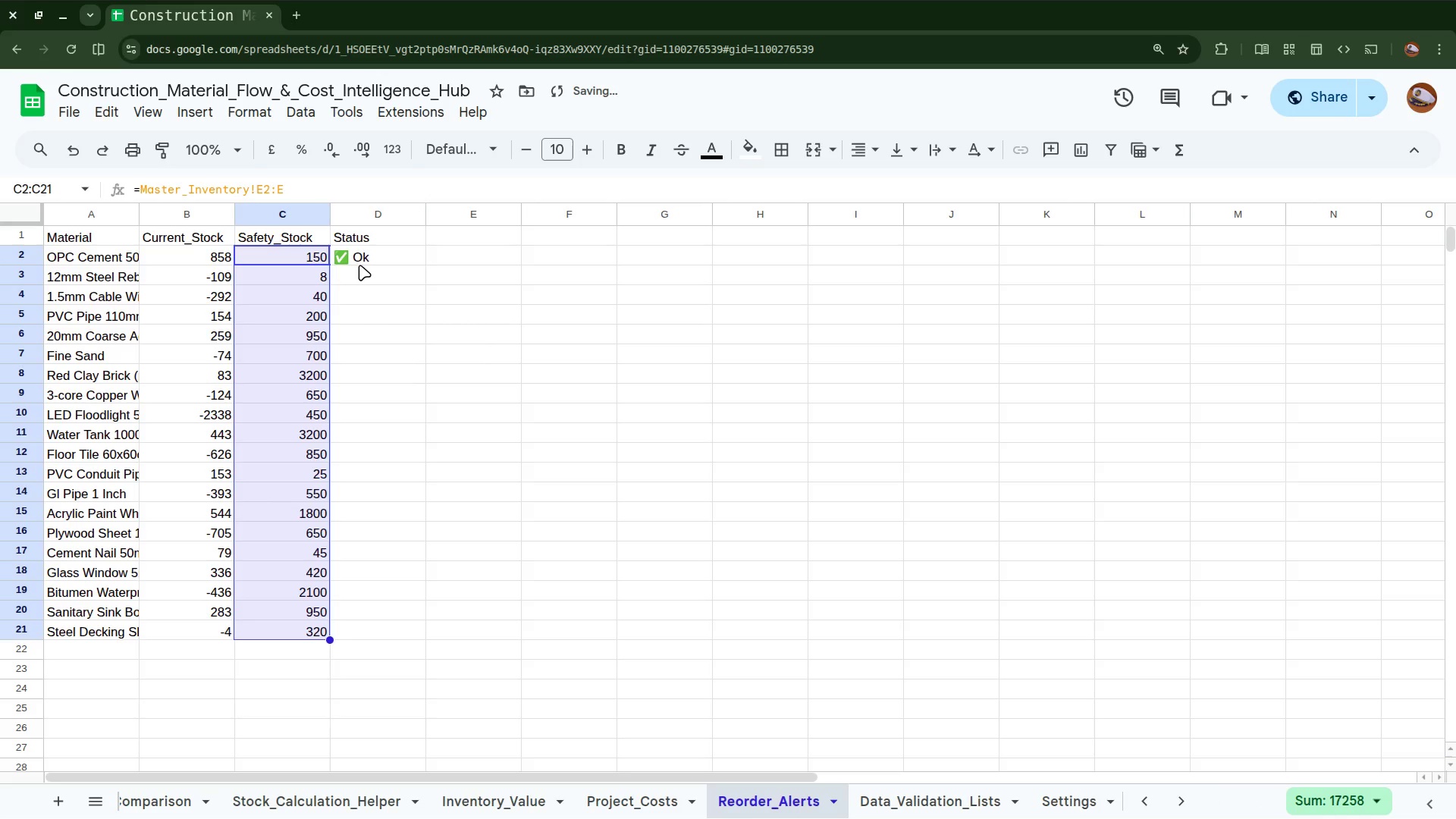 
left_click([366, 254])
 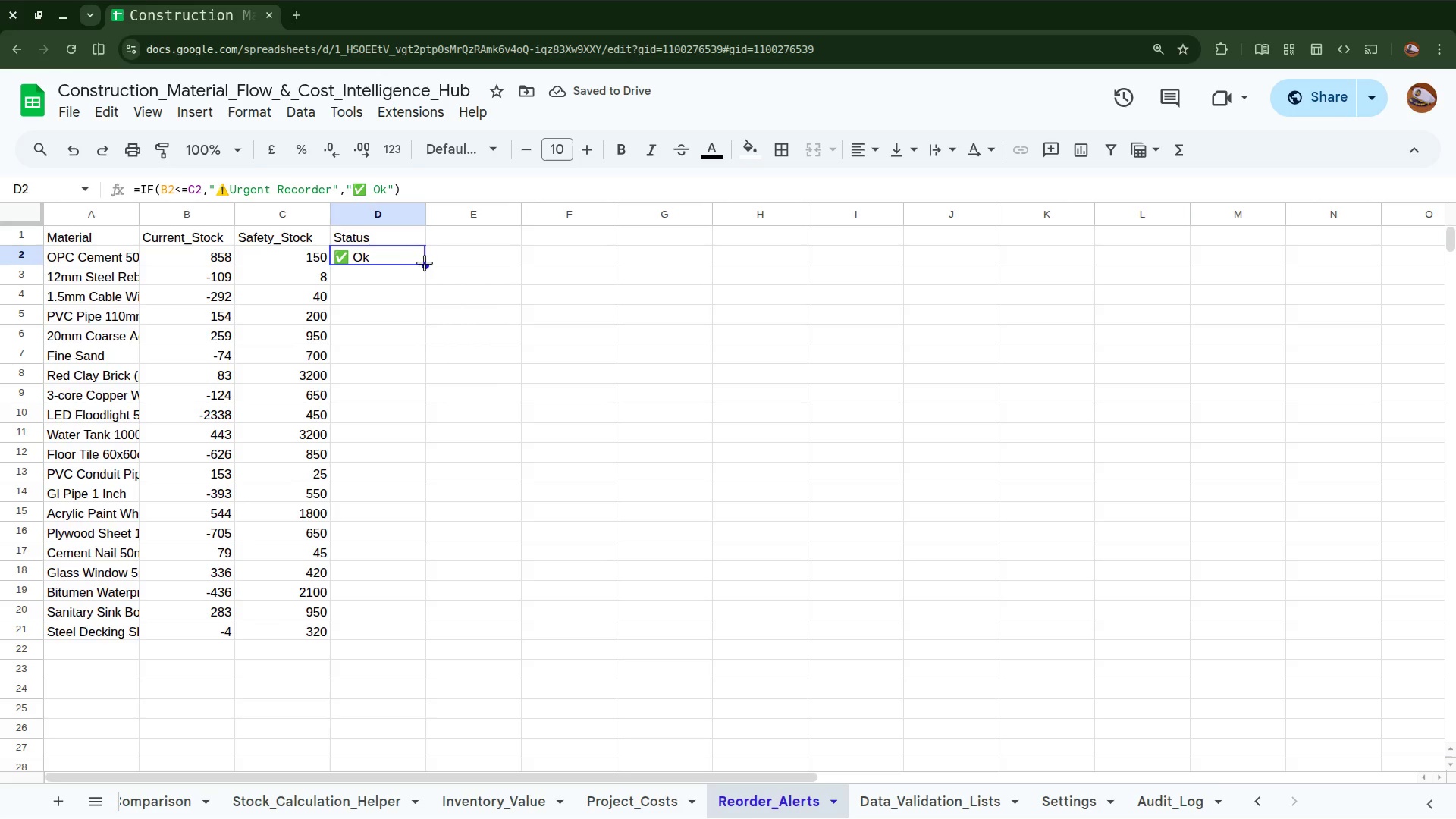 
left_click_drag(start_coordinate=[425, 267], to_coordinate=[446, 633])
 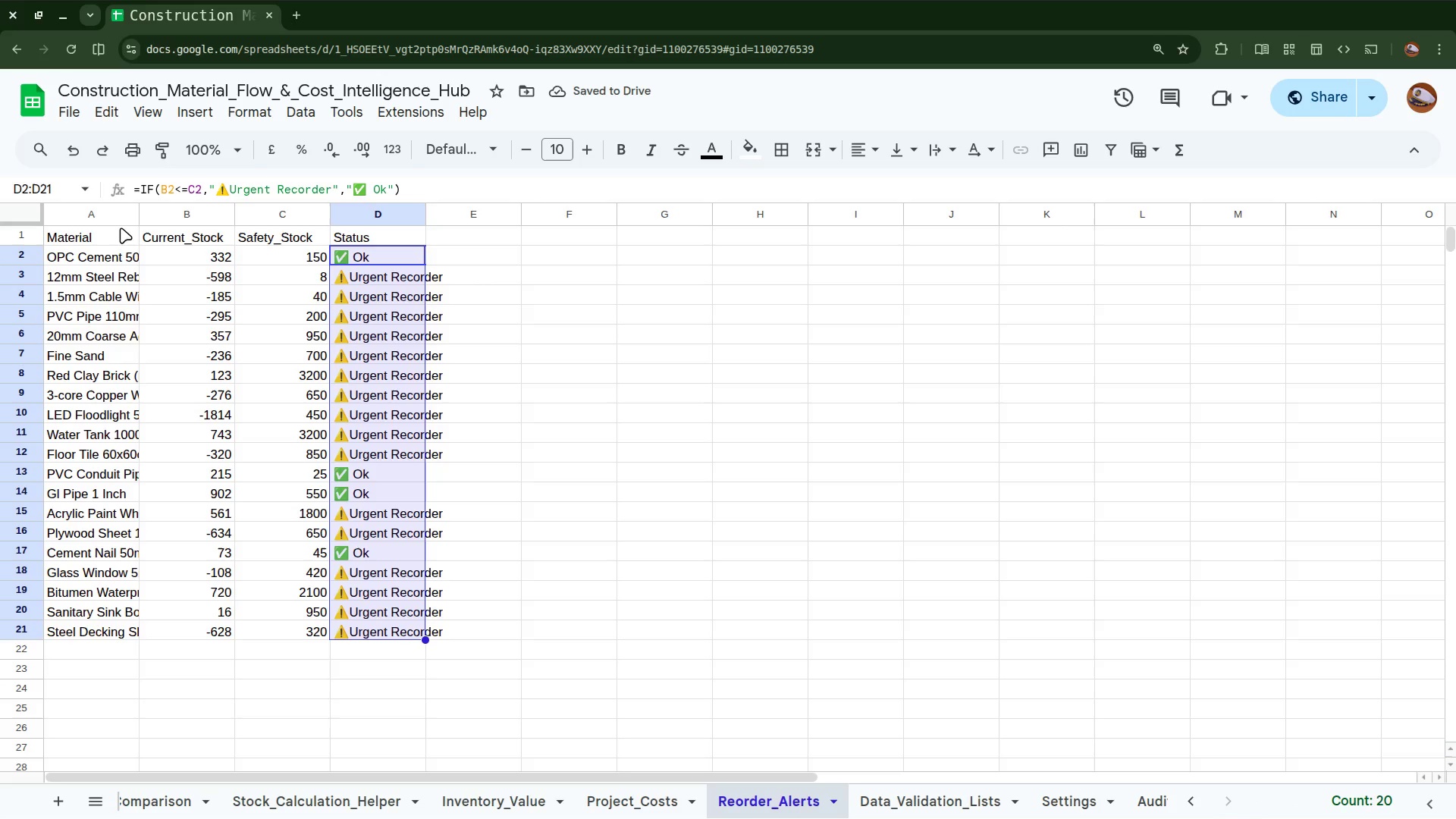 
double_click([144, 212])
 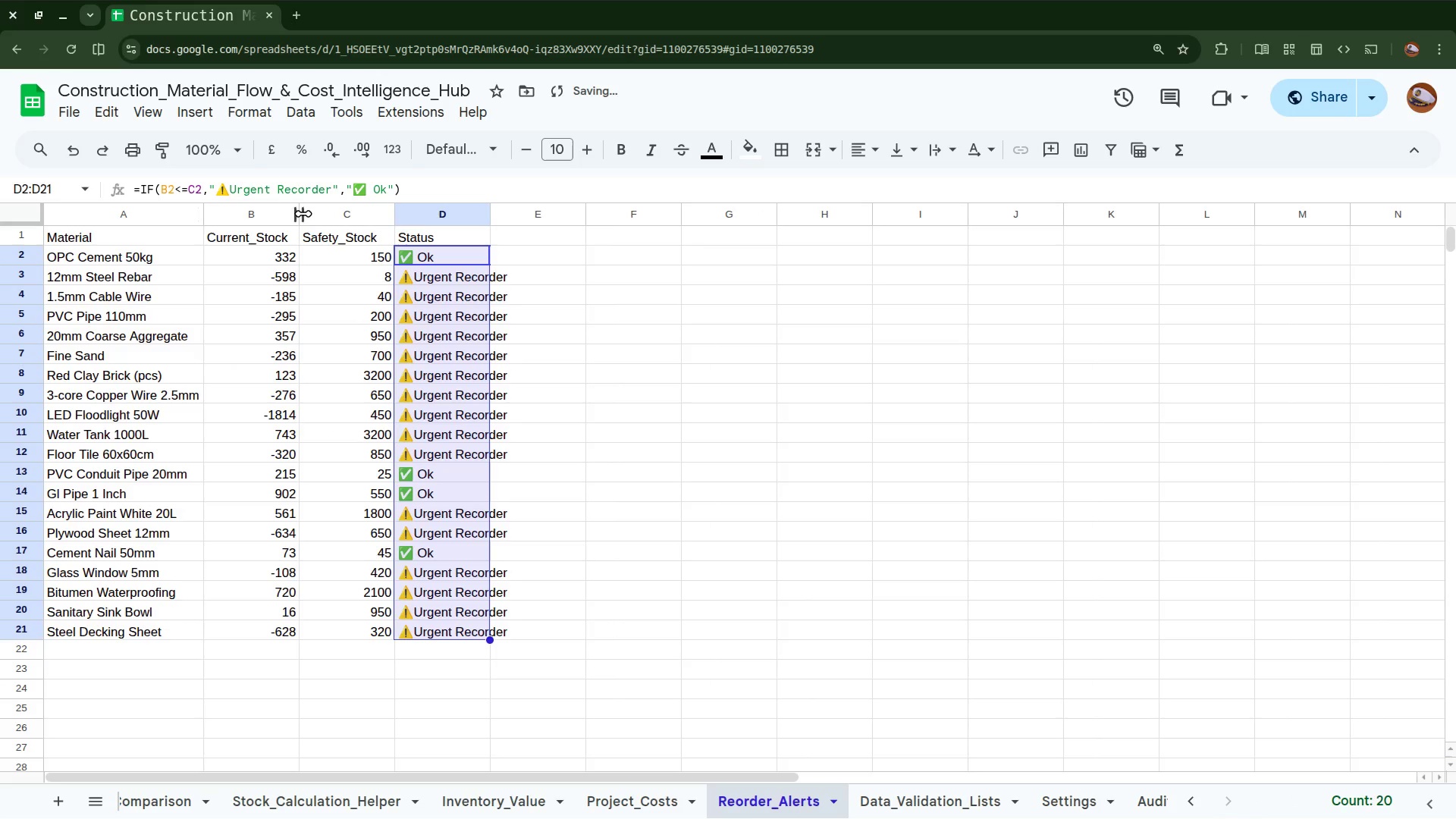 
double_click([300, 214])
 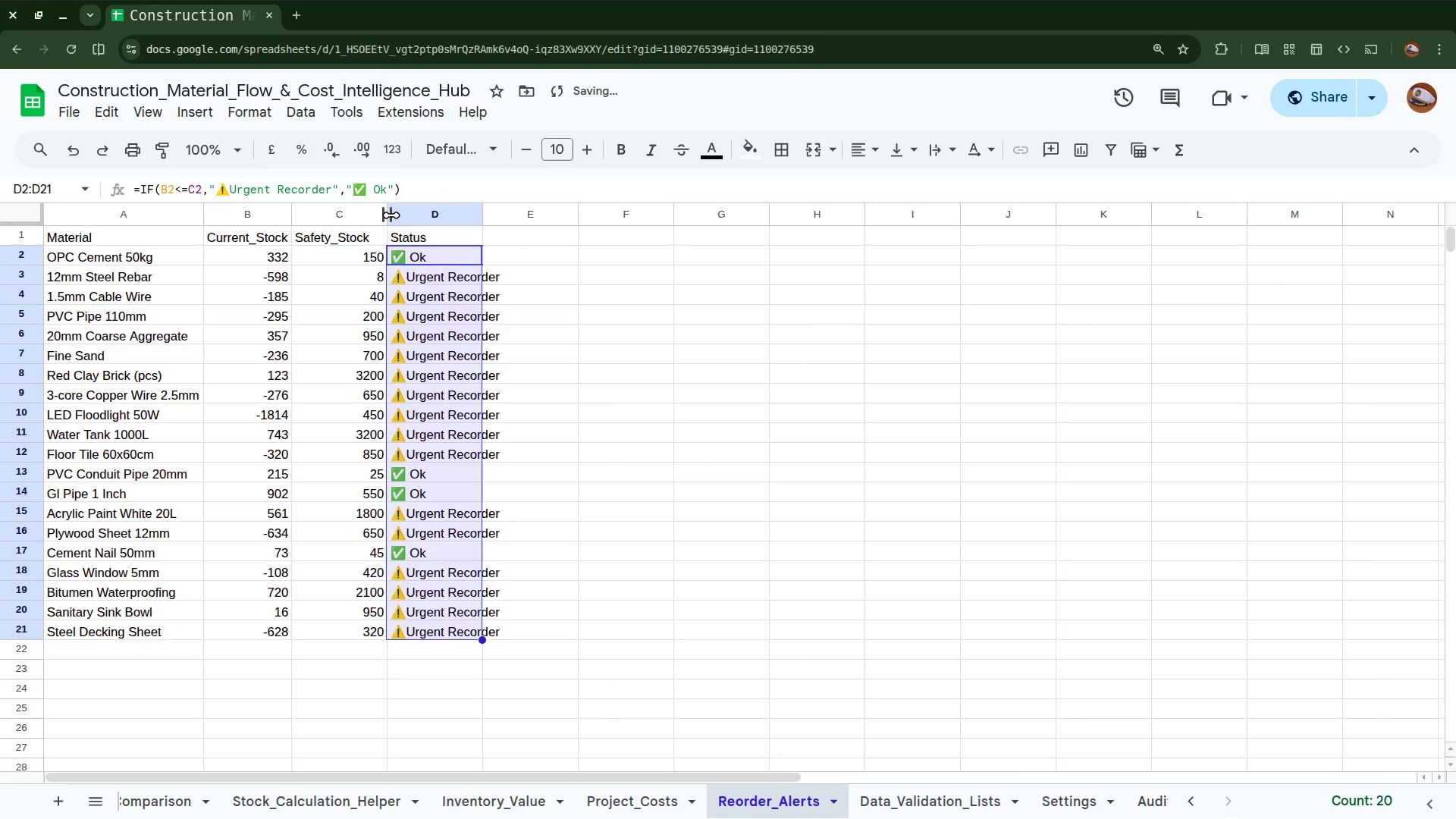 
double_click([391, 215])
 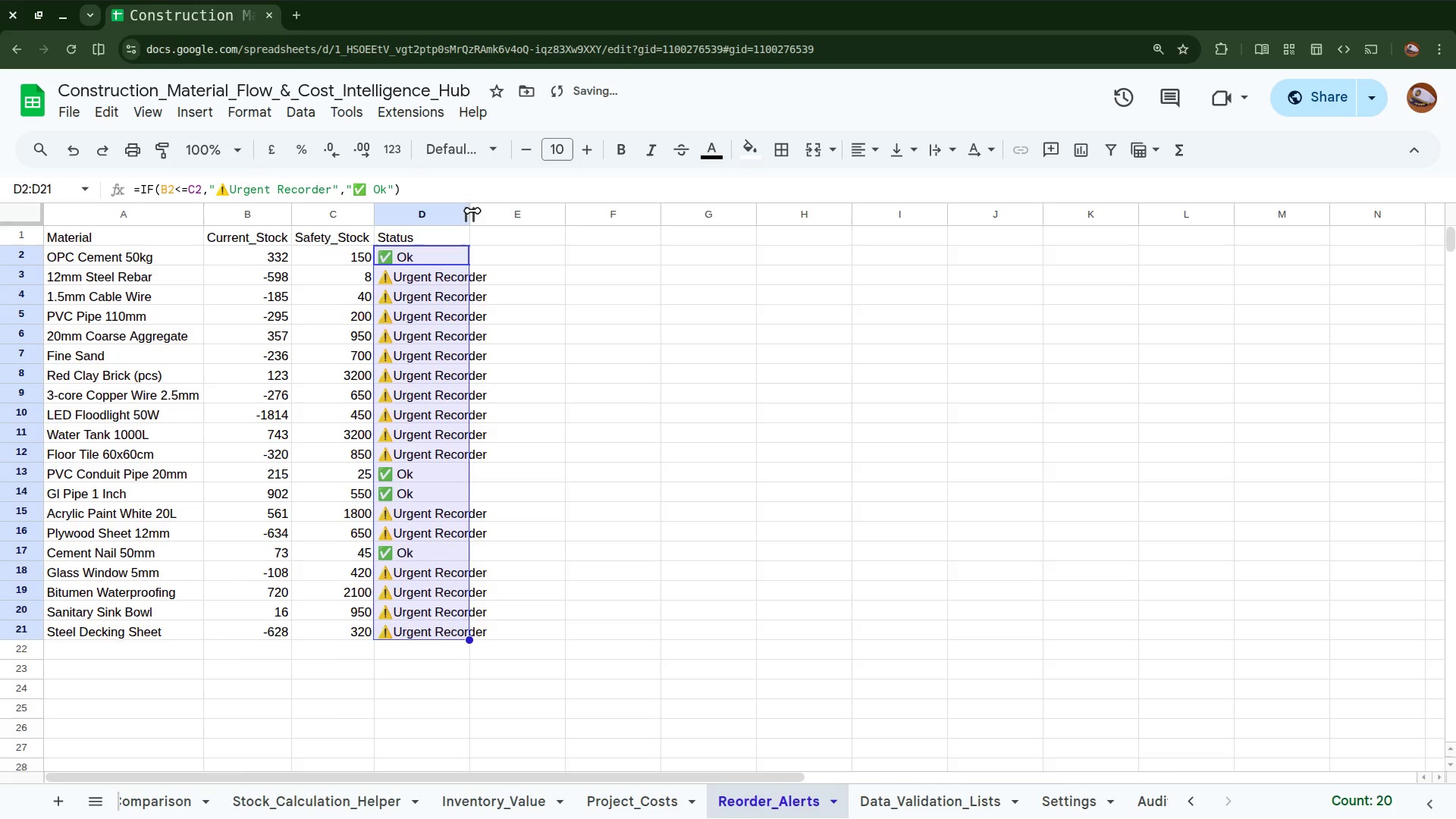 
double_click([472, 211])
 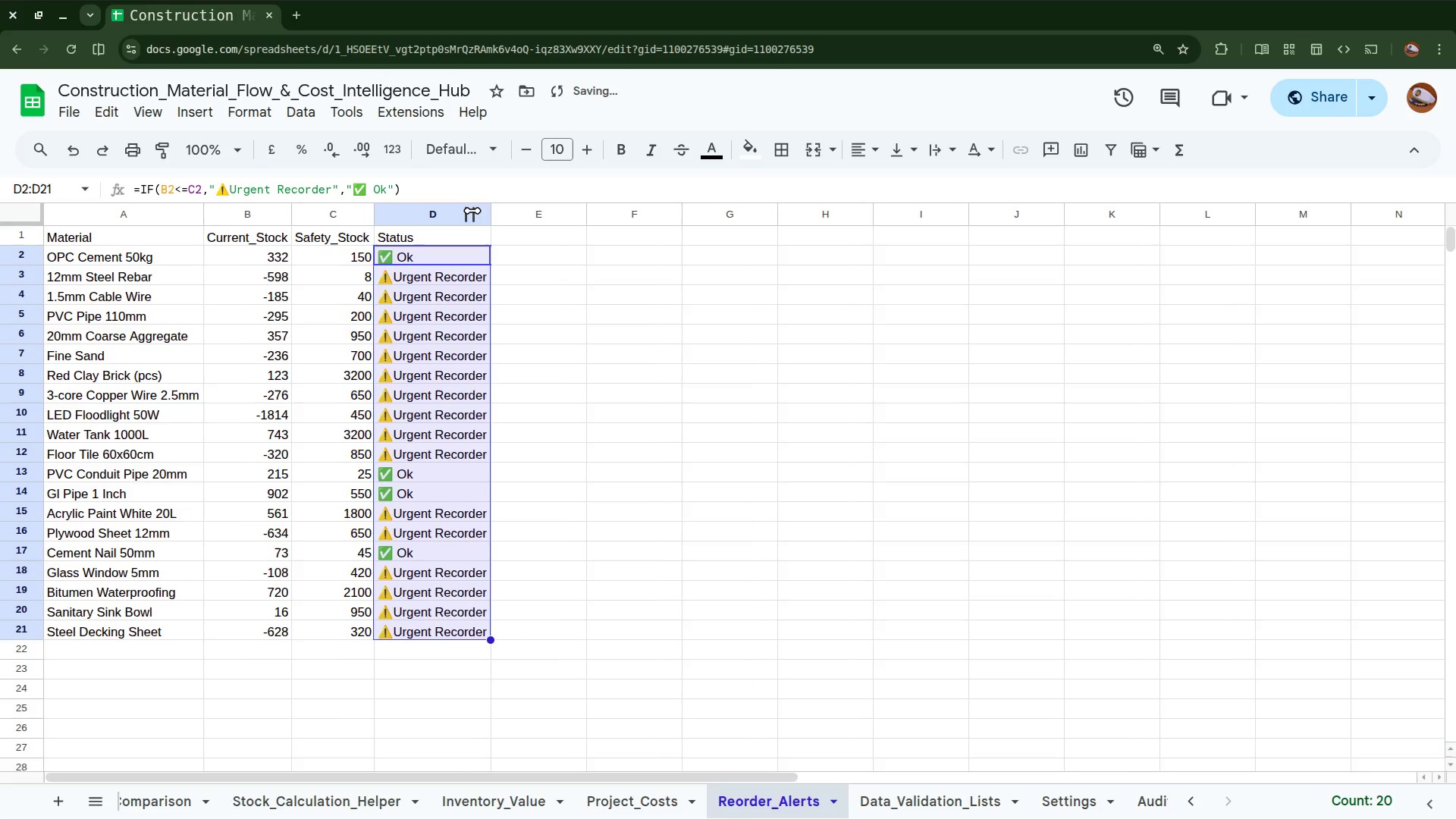 
key(Alt+Tab)